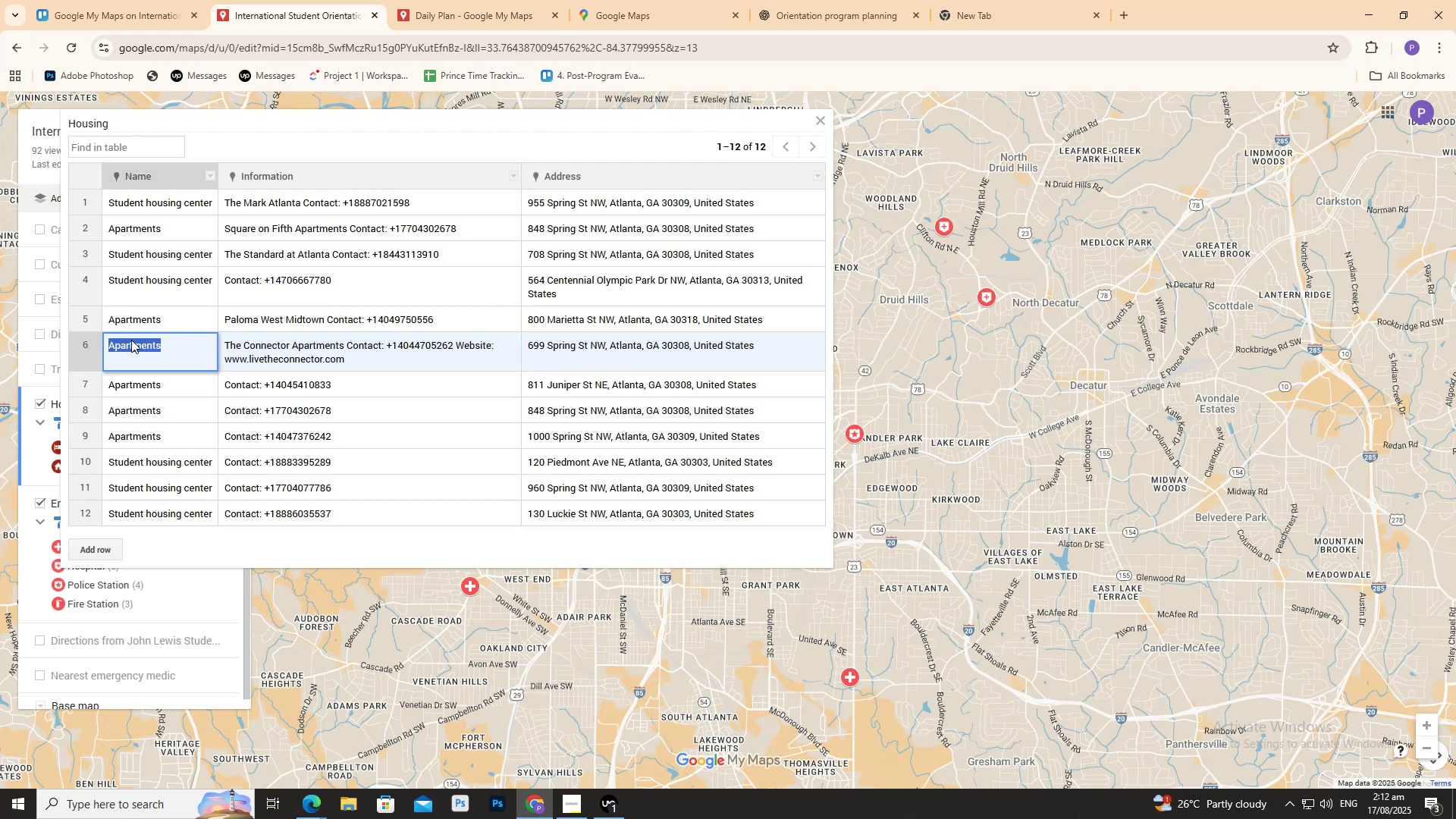 
type(c)
key(Backspace)
type(Apartments)
 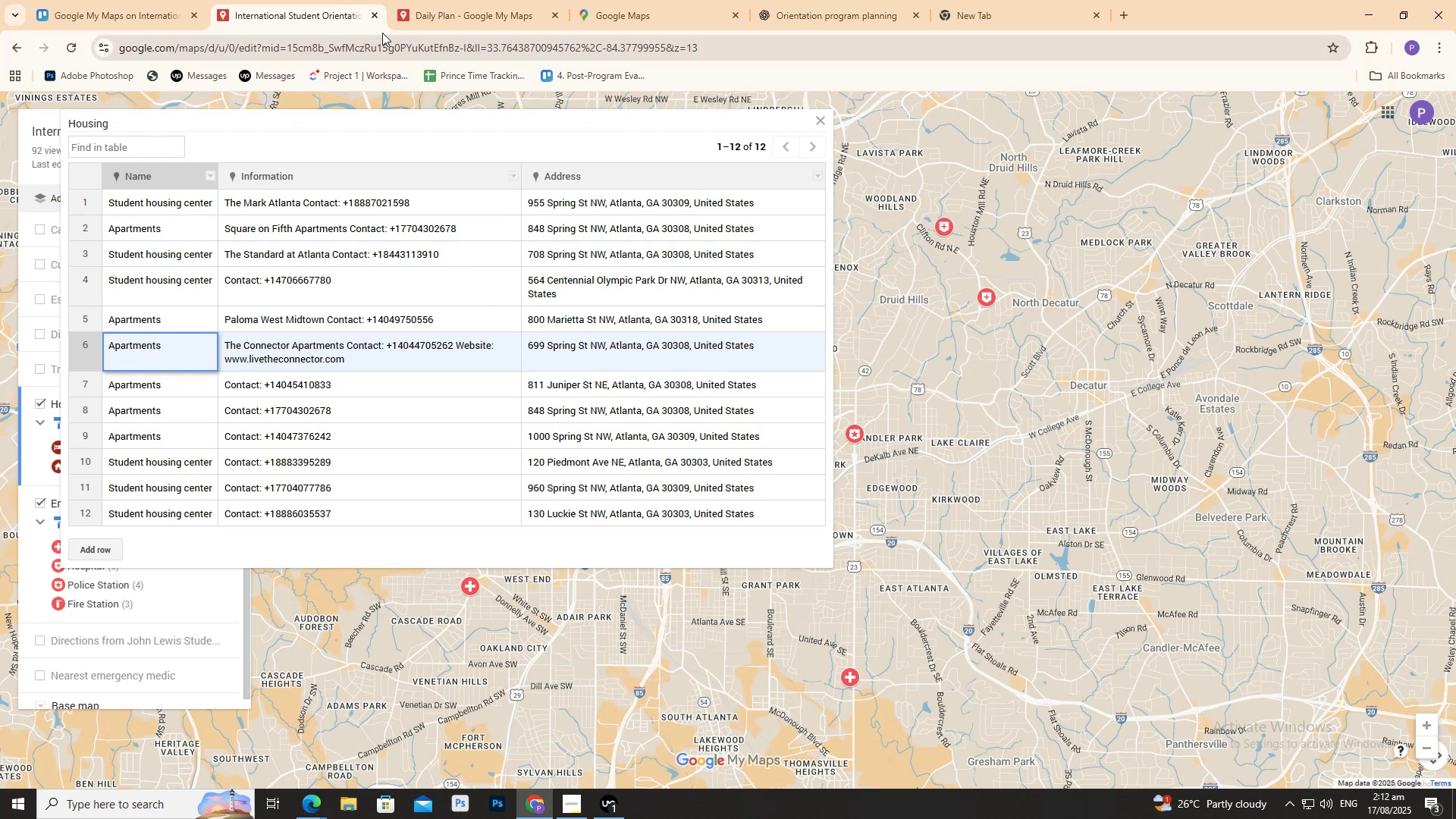 
left_click([445, 0])
 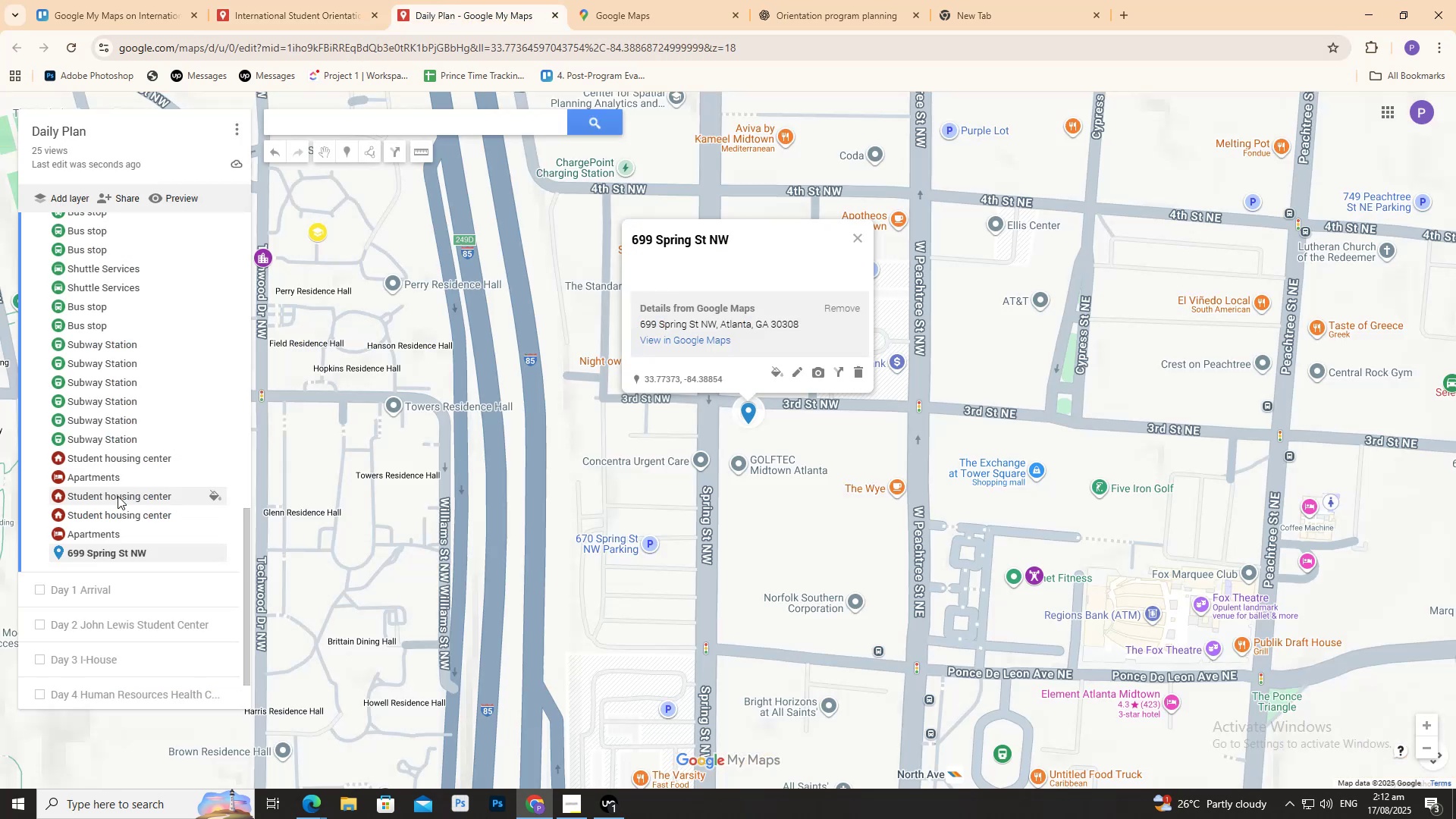 
scroll: coordinate [155, 480], scroll_direction: down, amount: 1.0
 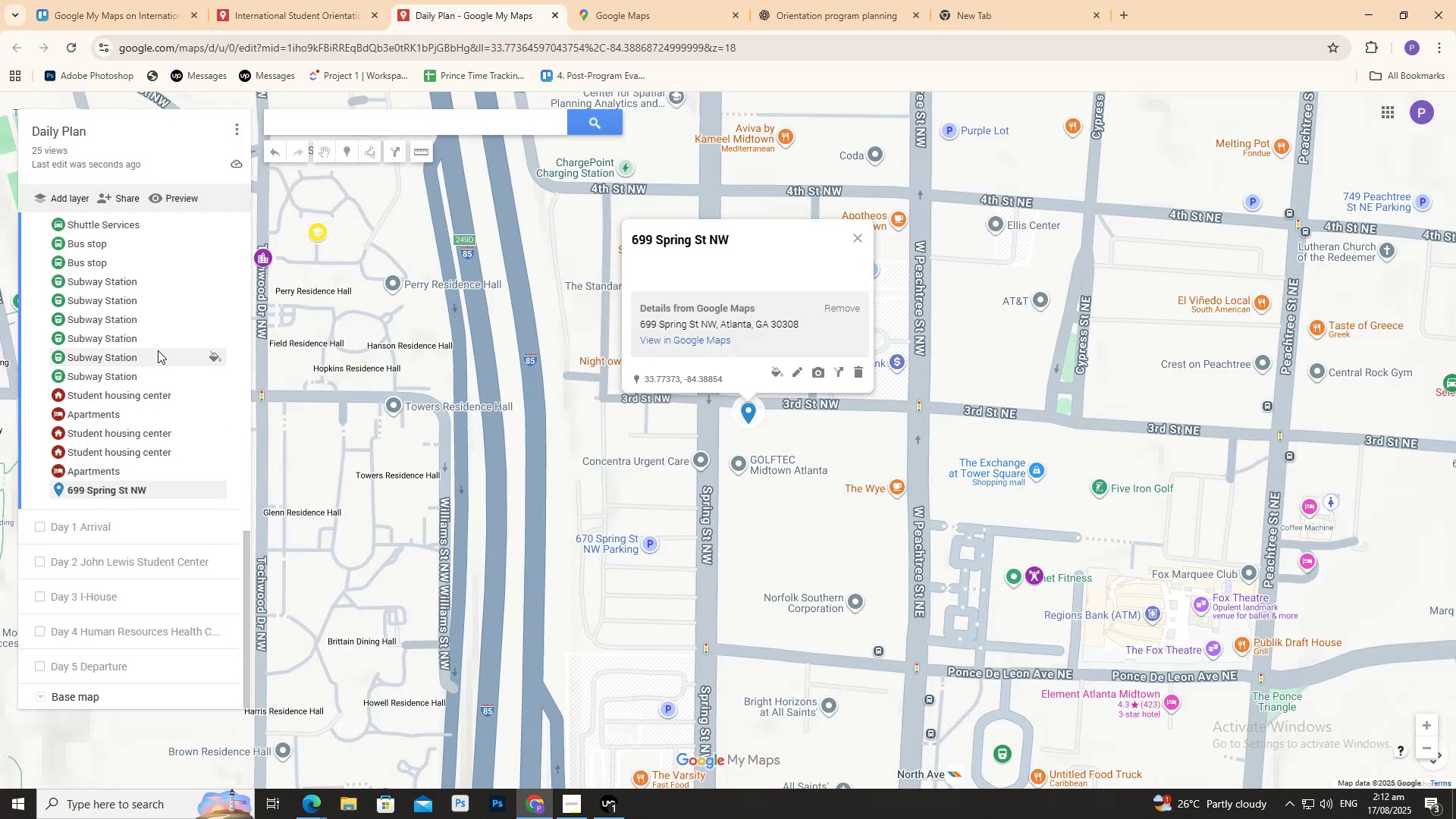 
wait(5.05)
 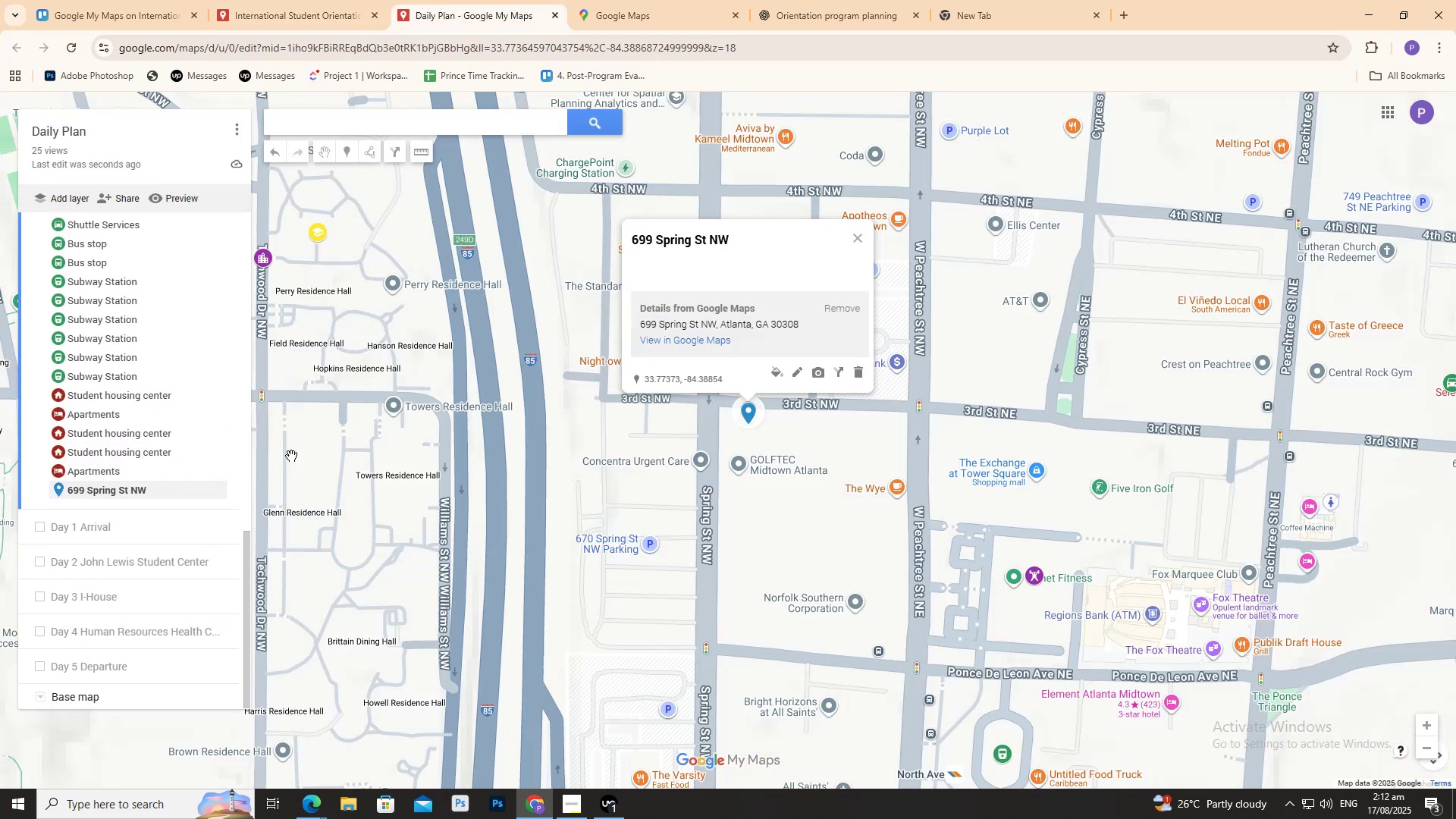 
left_click([291, 11])
 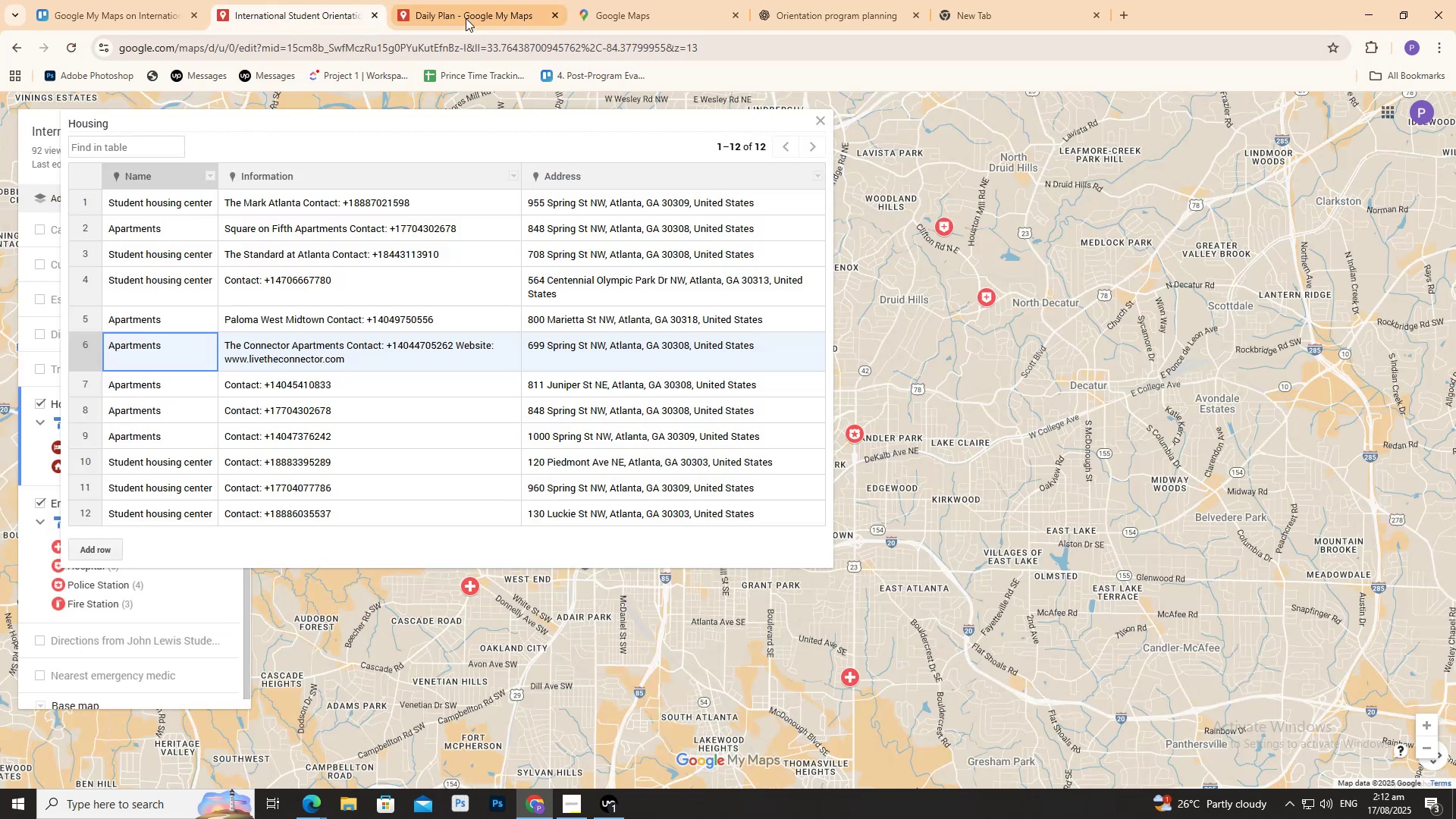 
left_click([482, 13])
 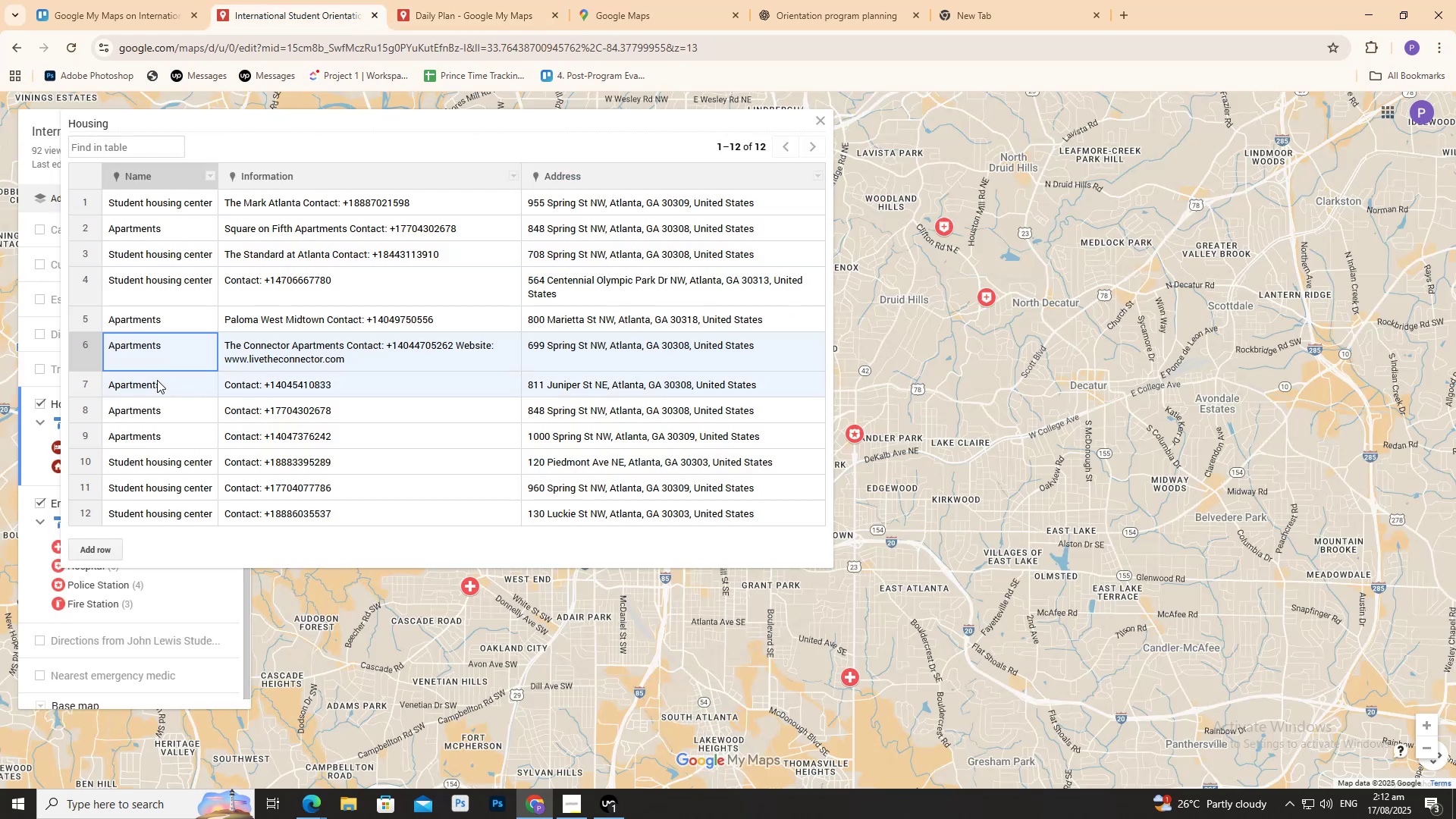 
double_click([143, 348])
 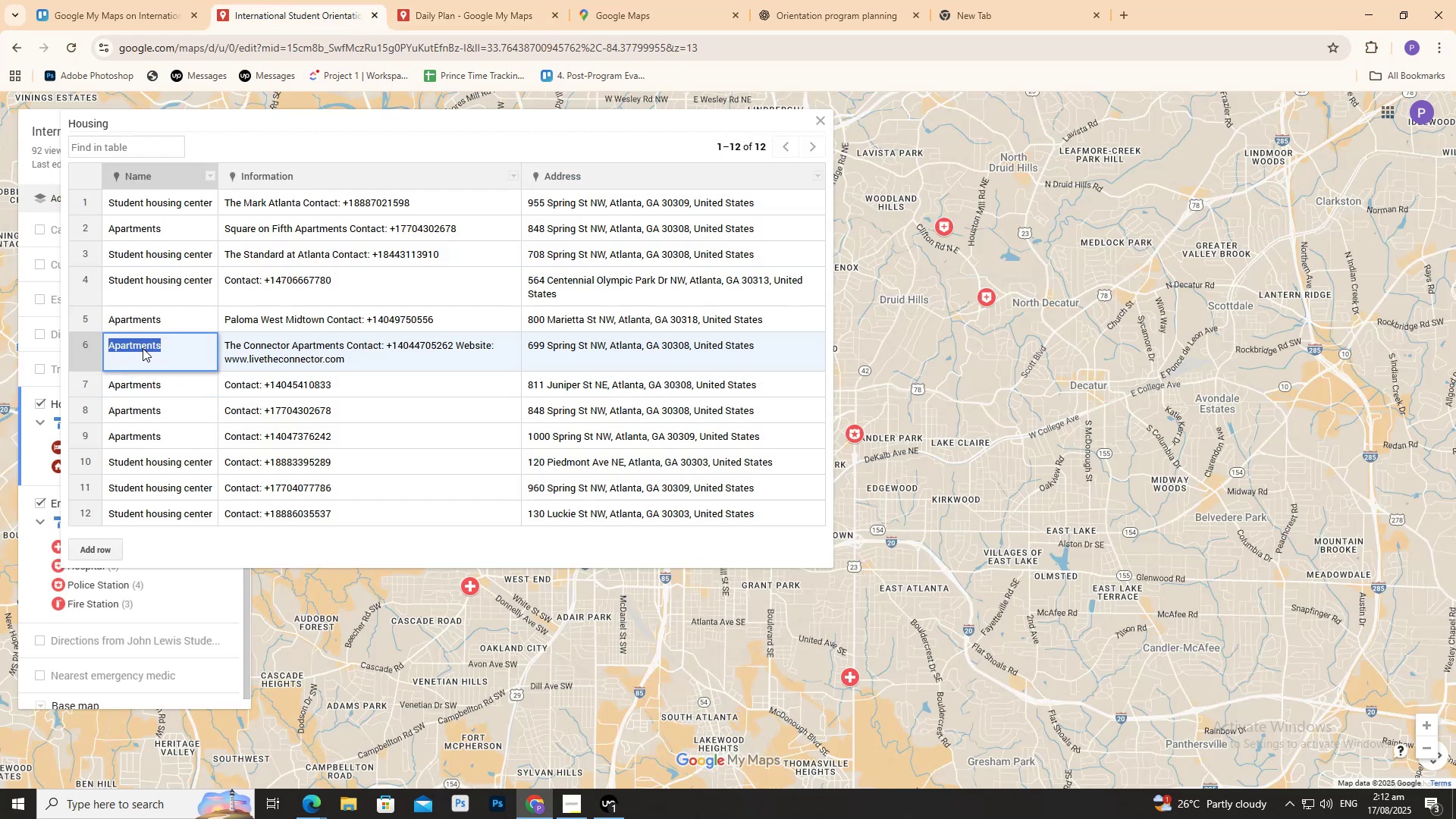 
triple_click([143, 348])
 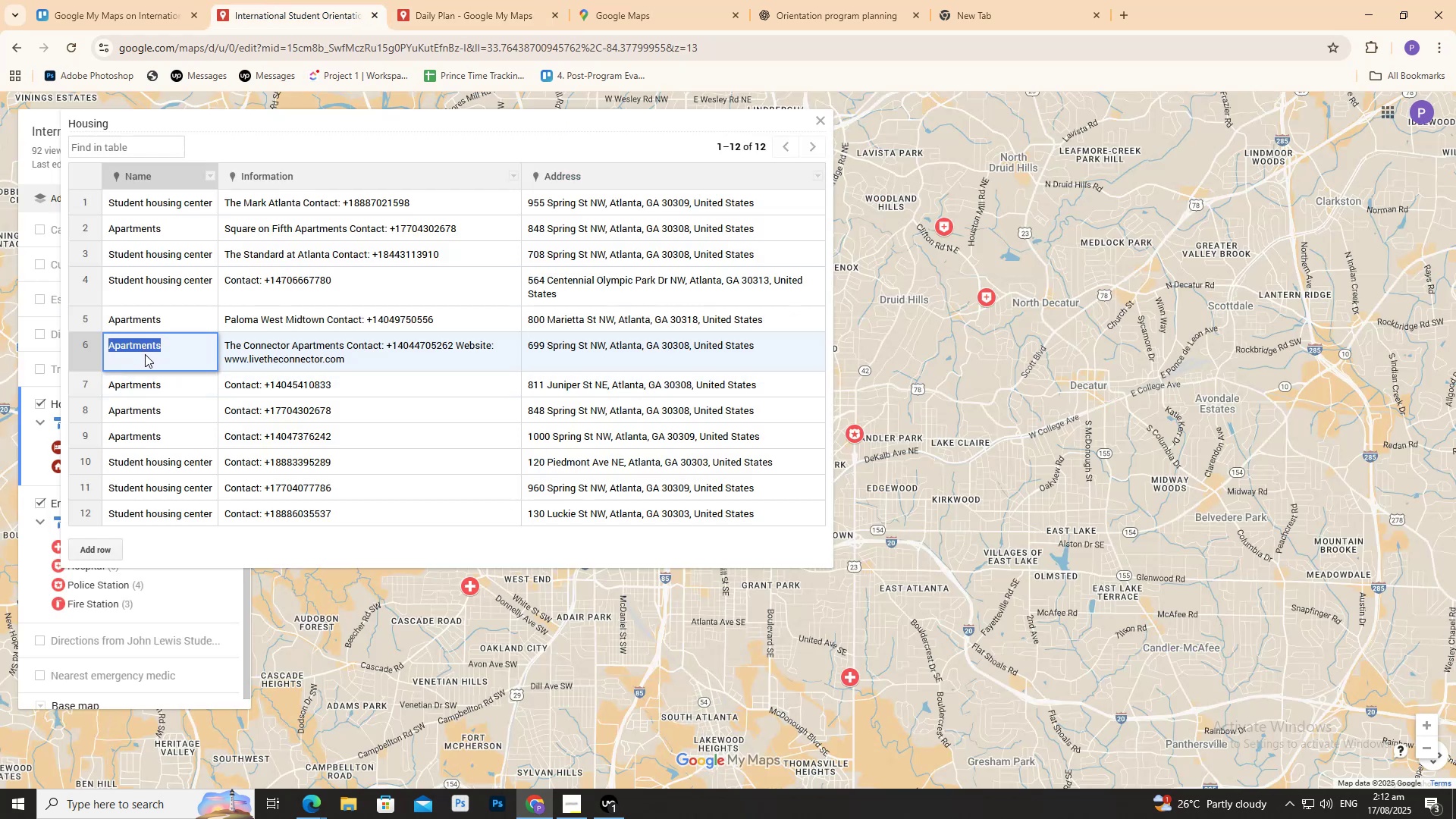 
key(Control+C)
 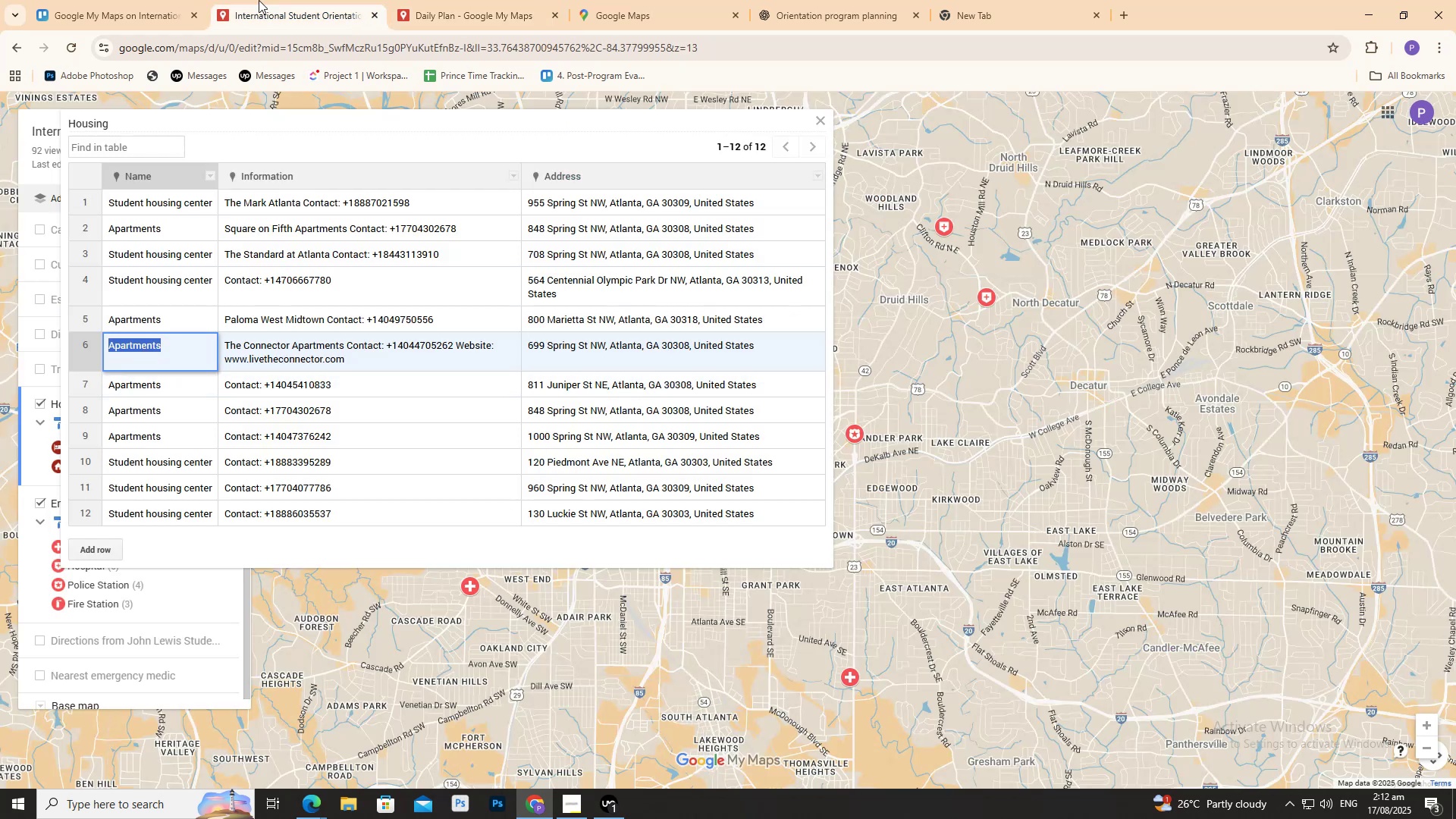 
left_click([448, 12])
 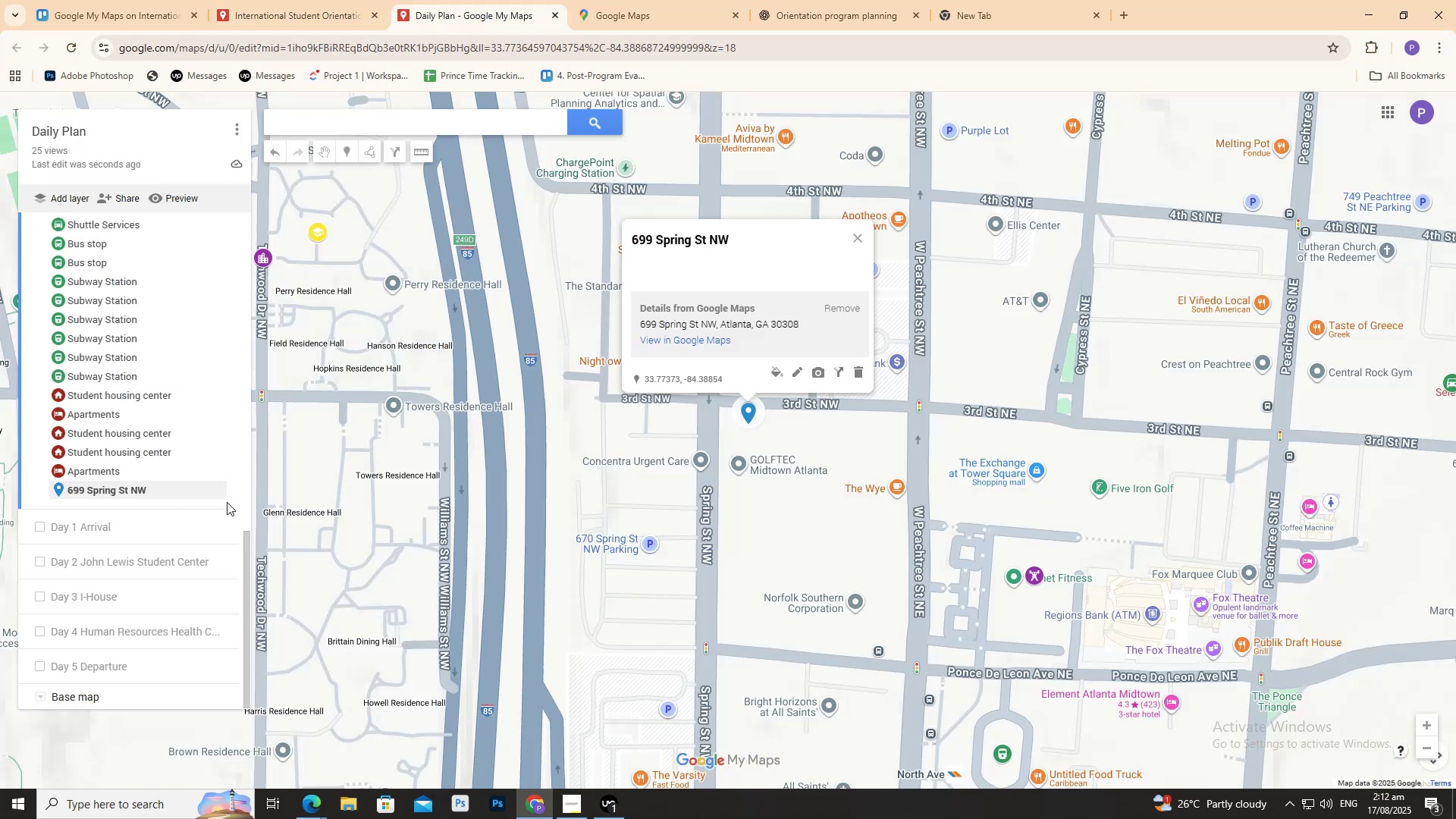 
left_click([219, 489])
 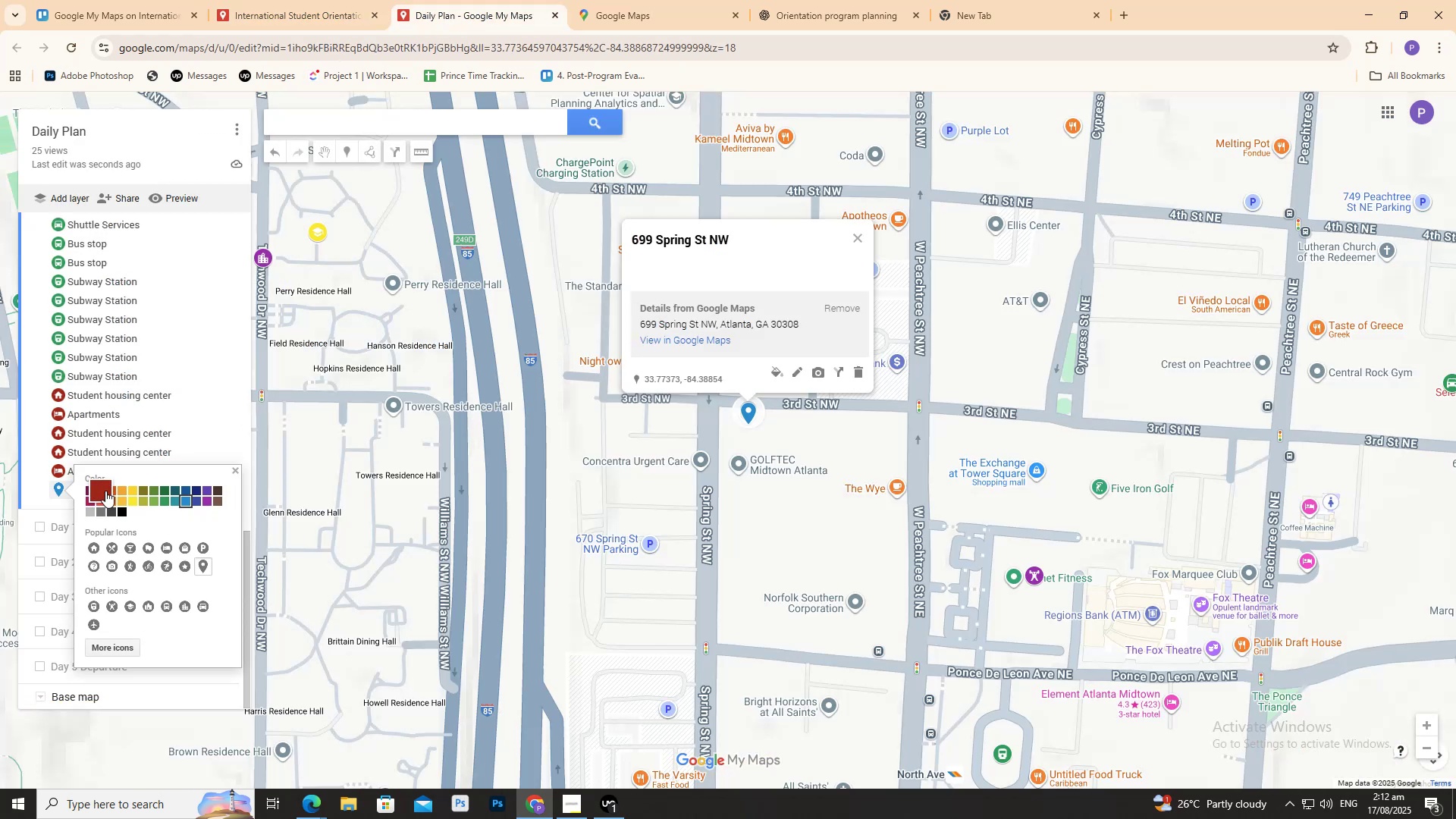 
left_click([105, 491])
 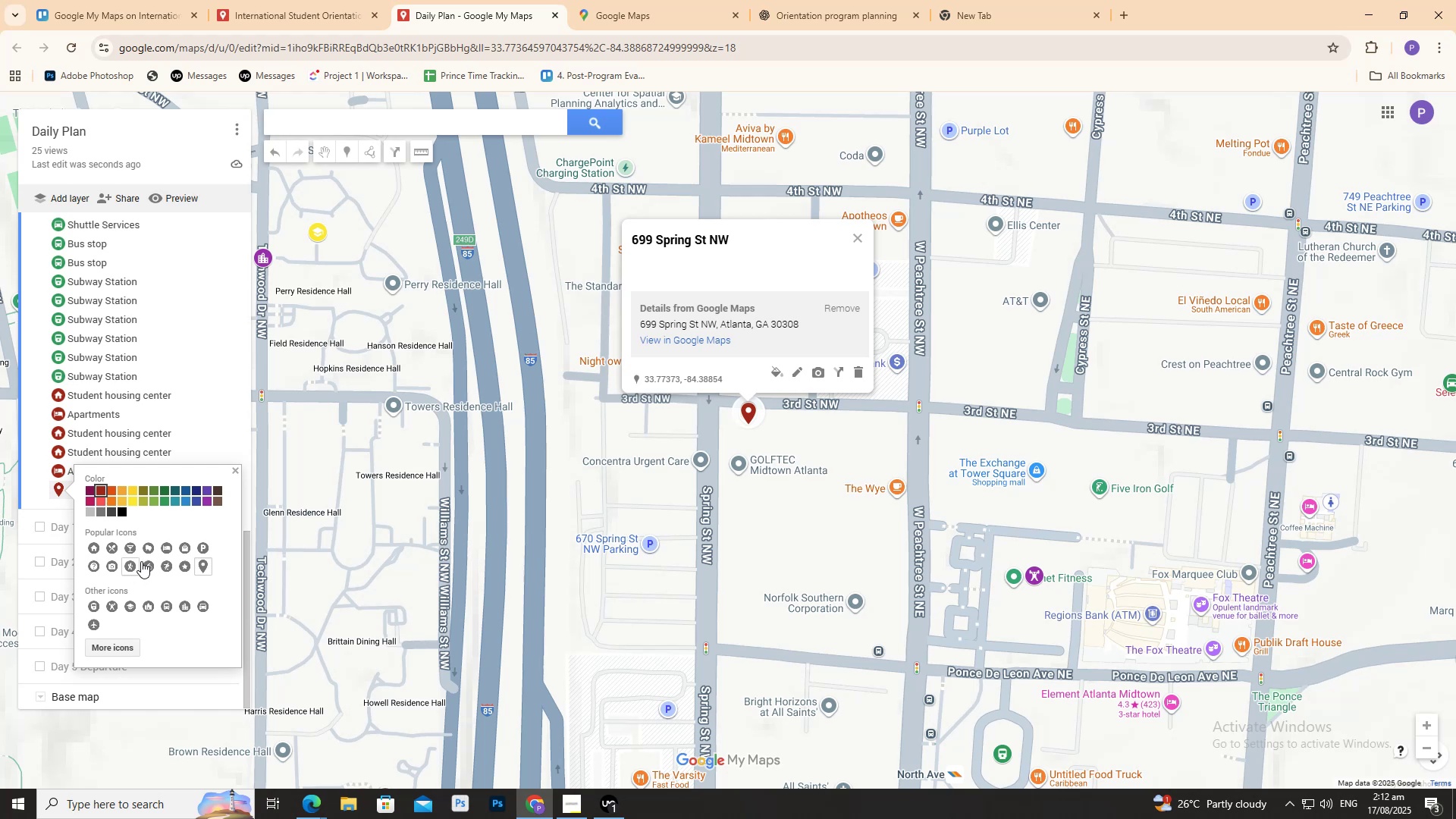 
left_click([166, 549])
 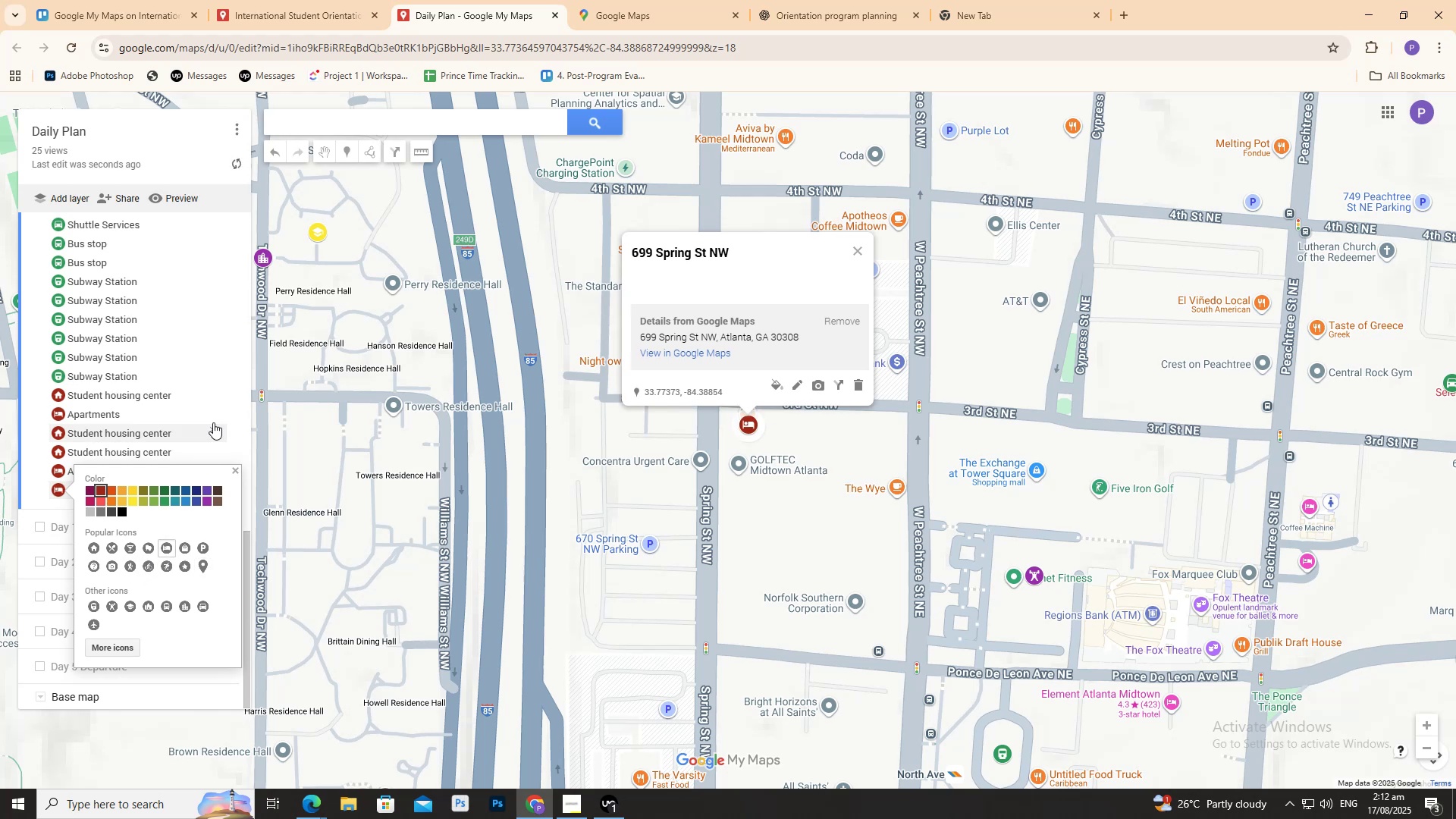 
scroll: coordinate [197, 341], scroll_direction: up, amount: 12.0
 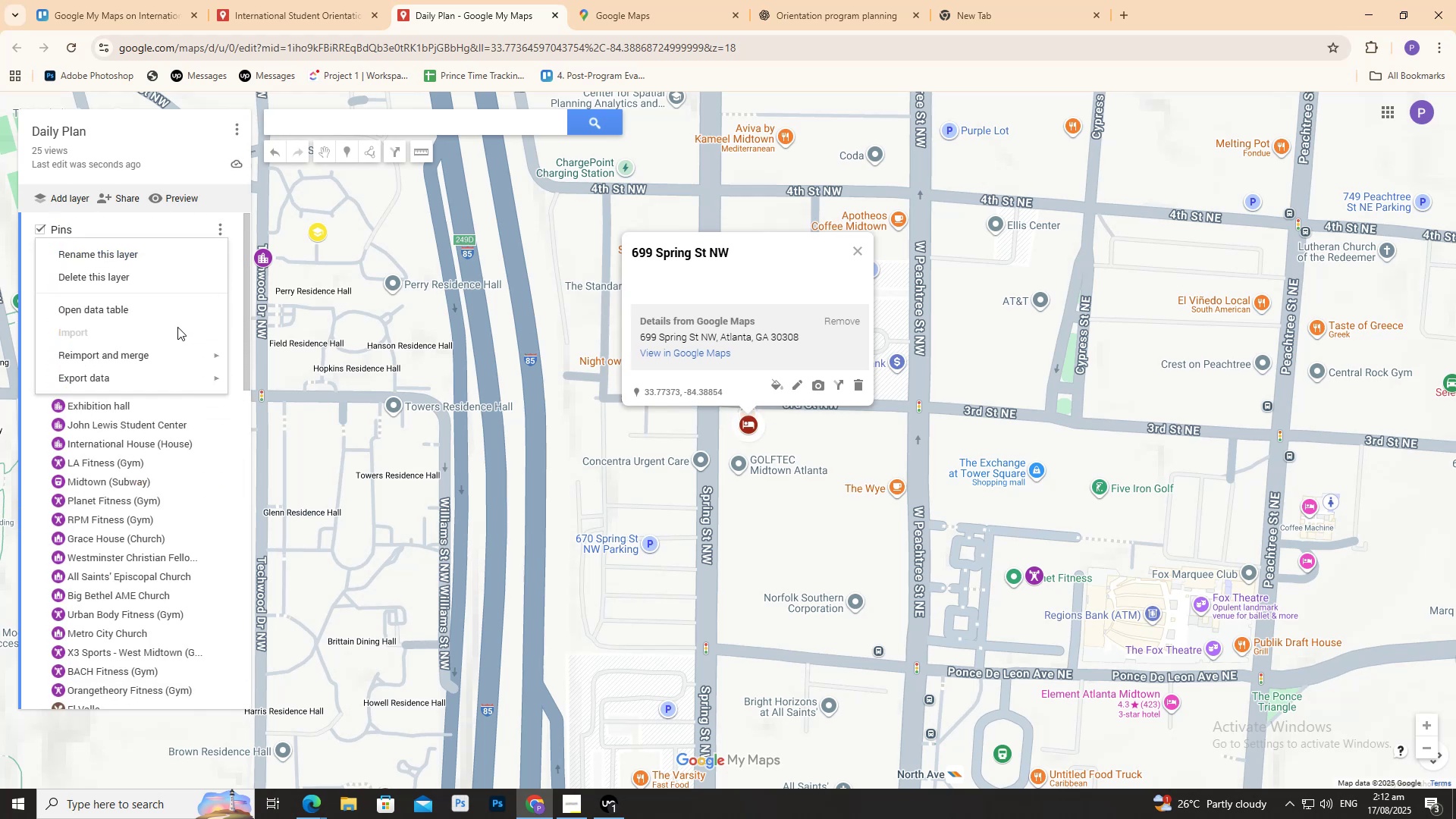 
left_click([177, 315])
 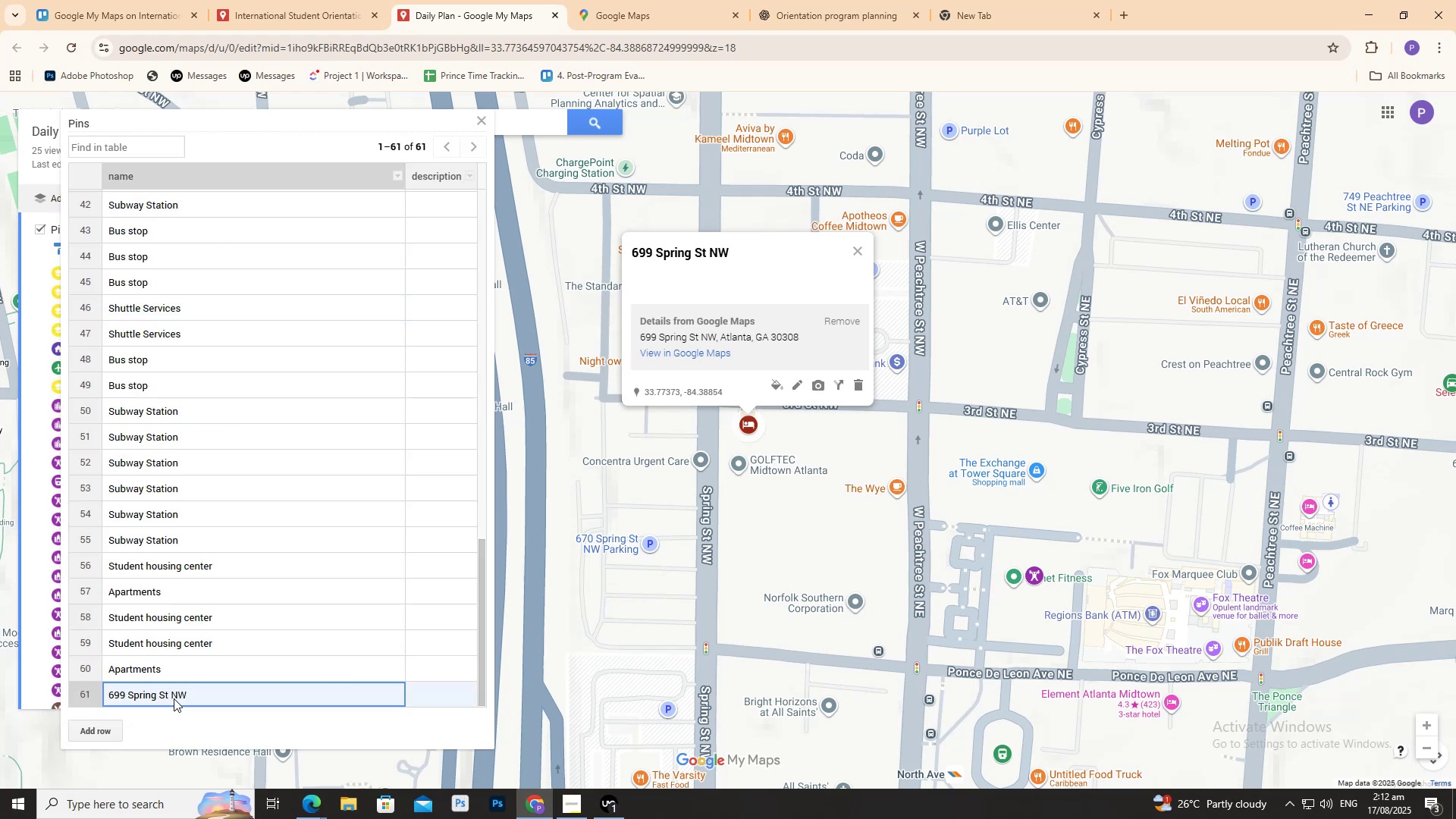 
double_click([174, 698])
 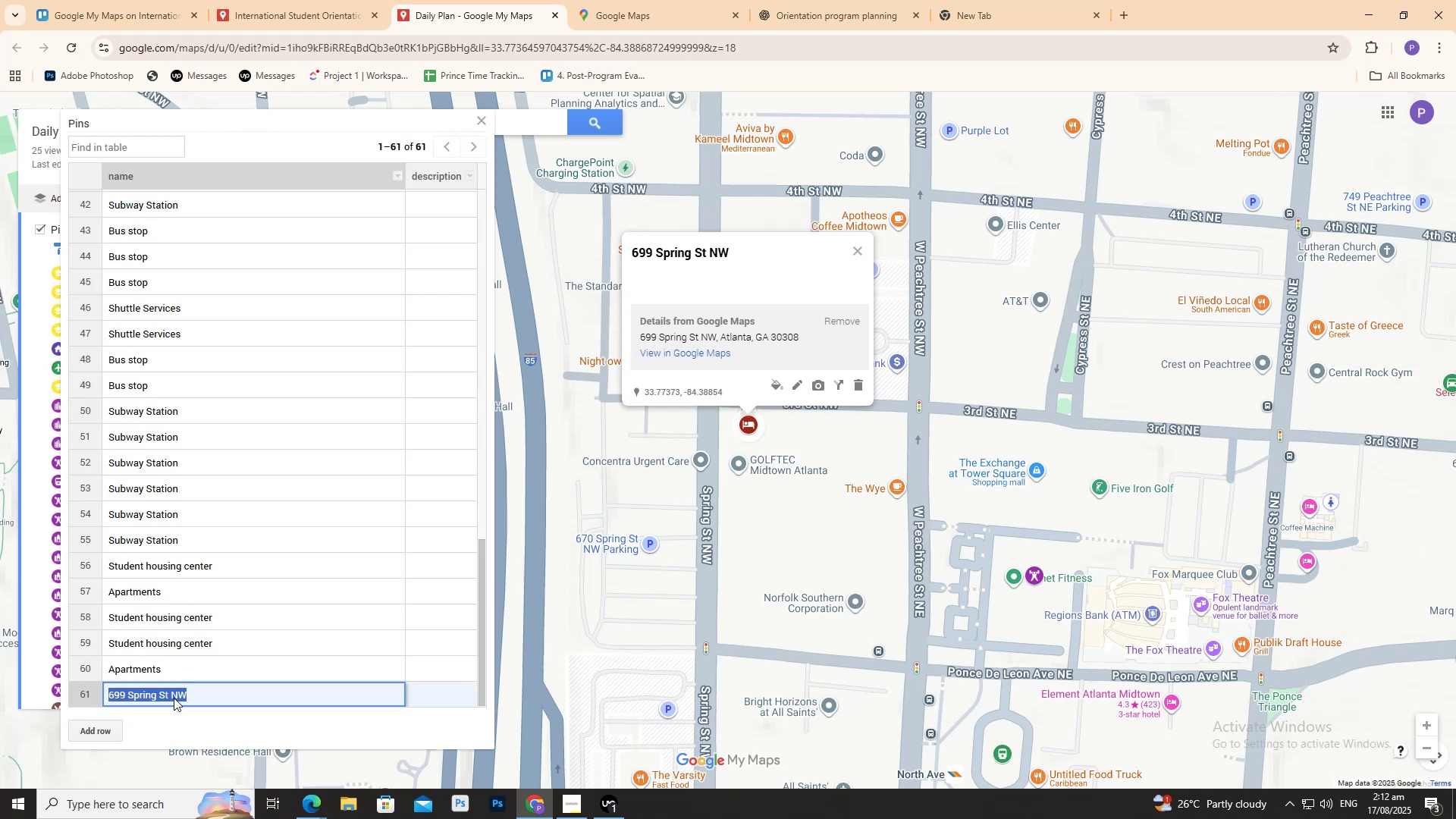 
triple_click([174, 698])
 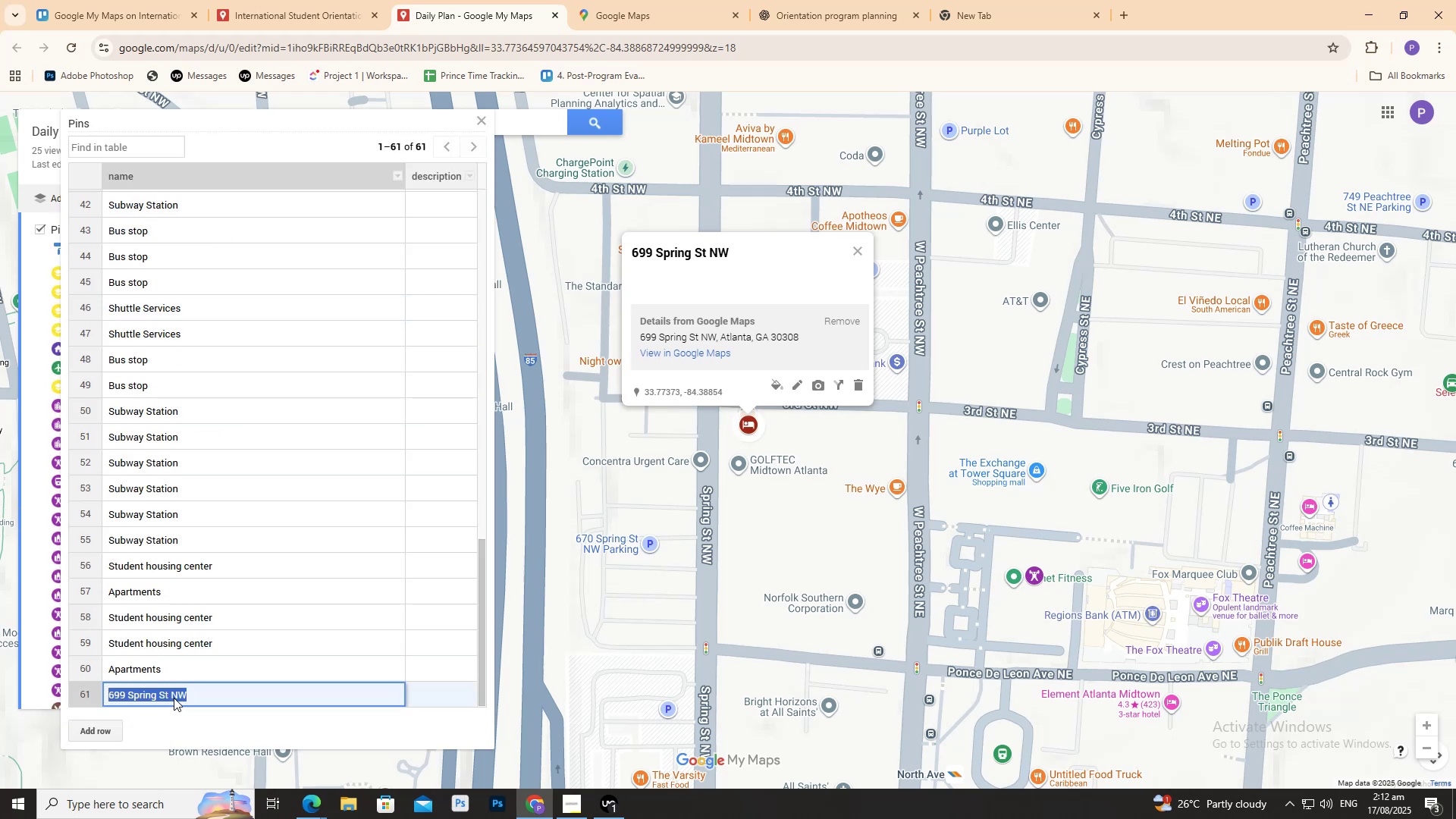 
key(Control+V)
 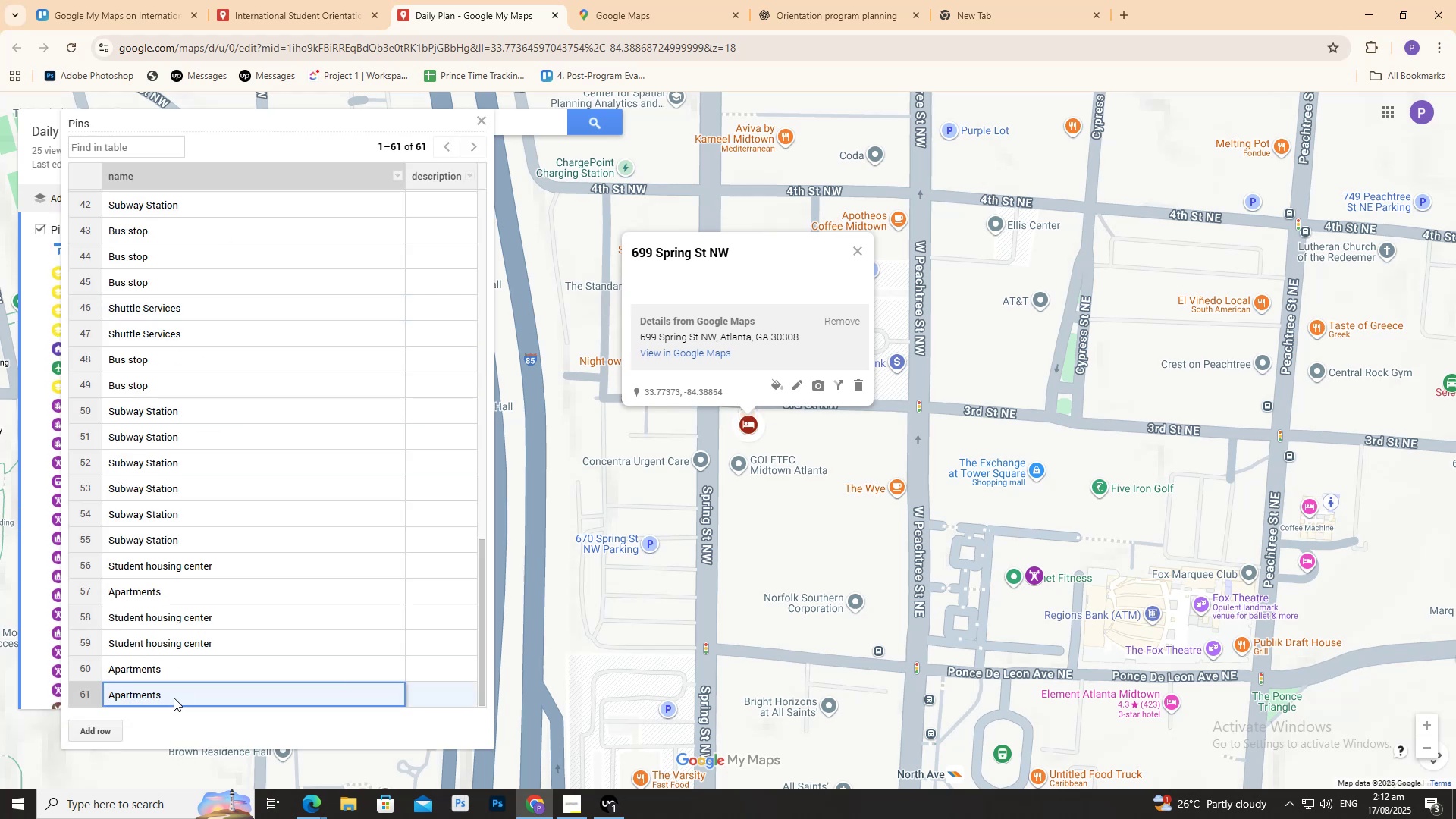 
scroll: coordinate [215, 597], scroll_direction: down, amount: 2.0
 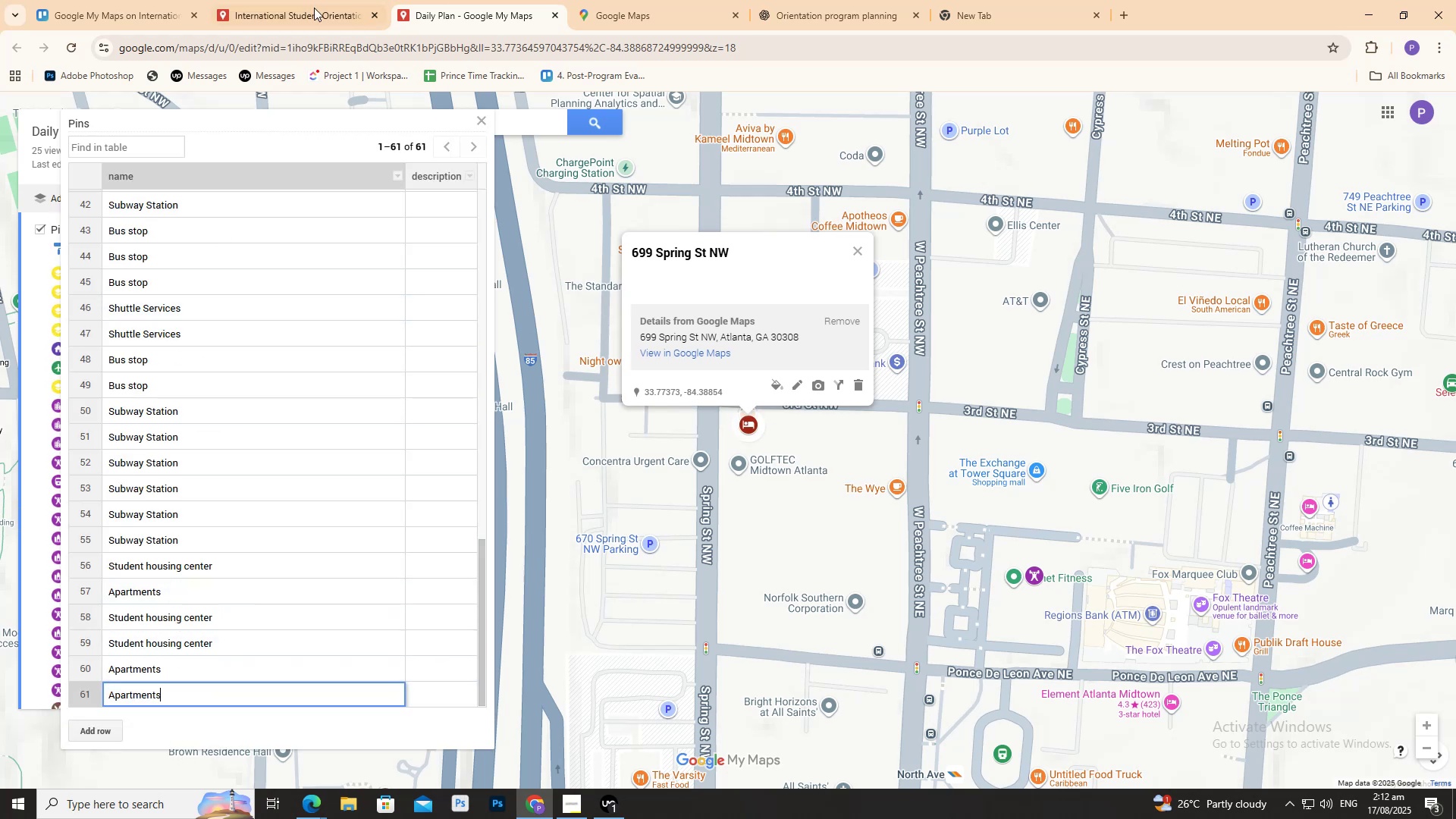 
left_click([299, 14])
 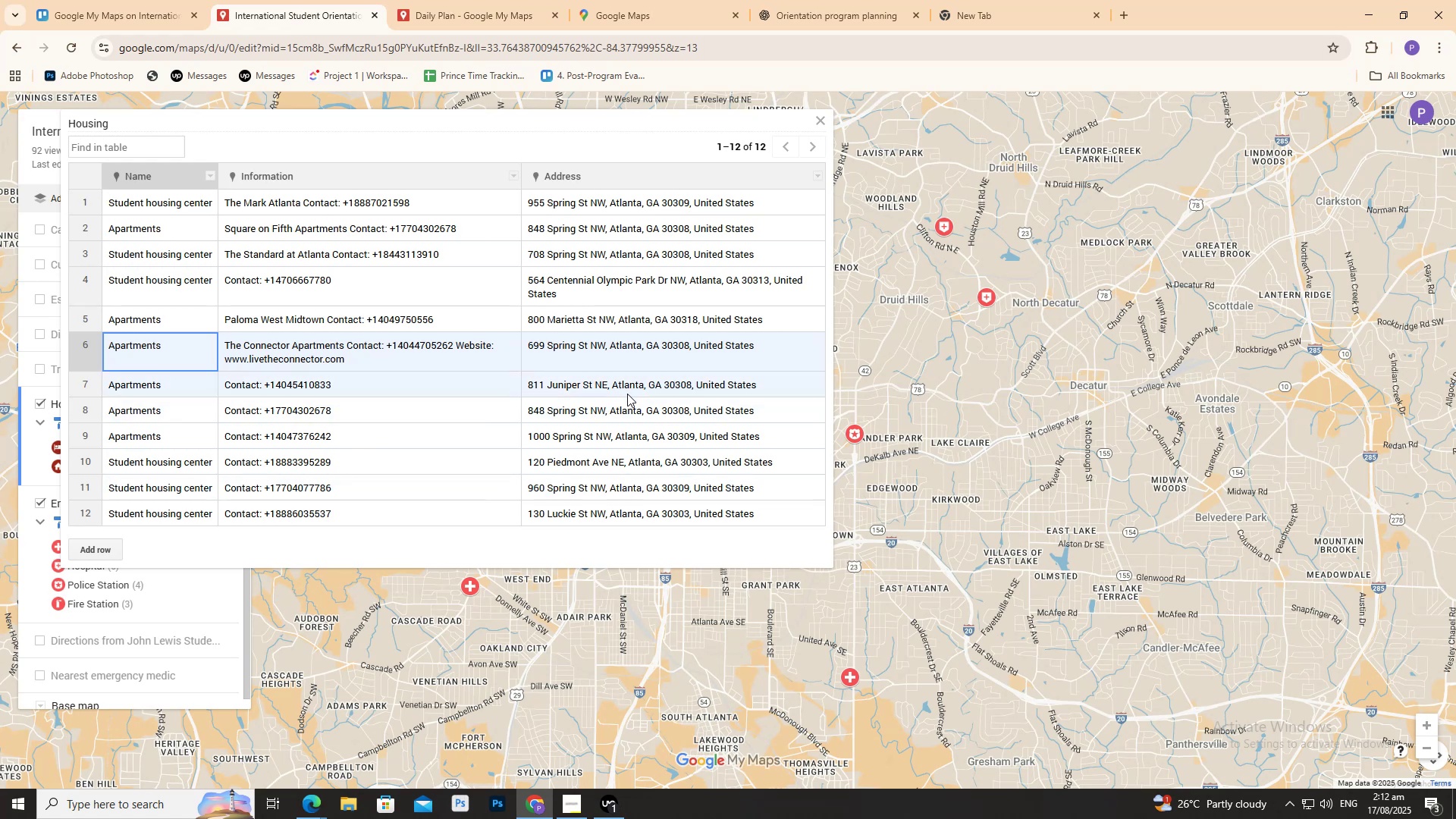 
triple_click([632, 391])
 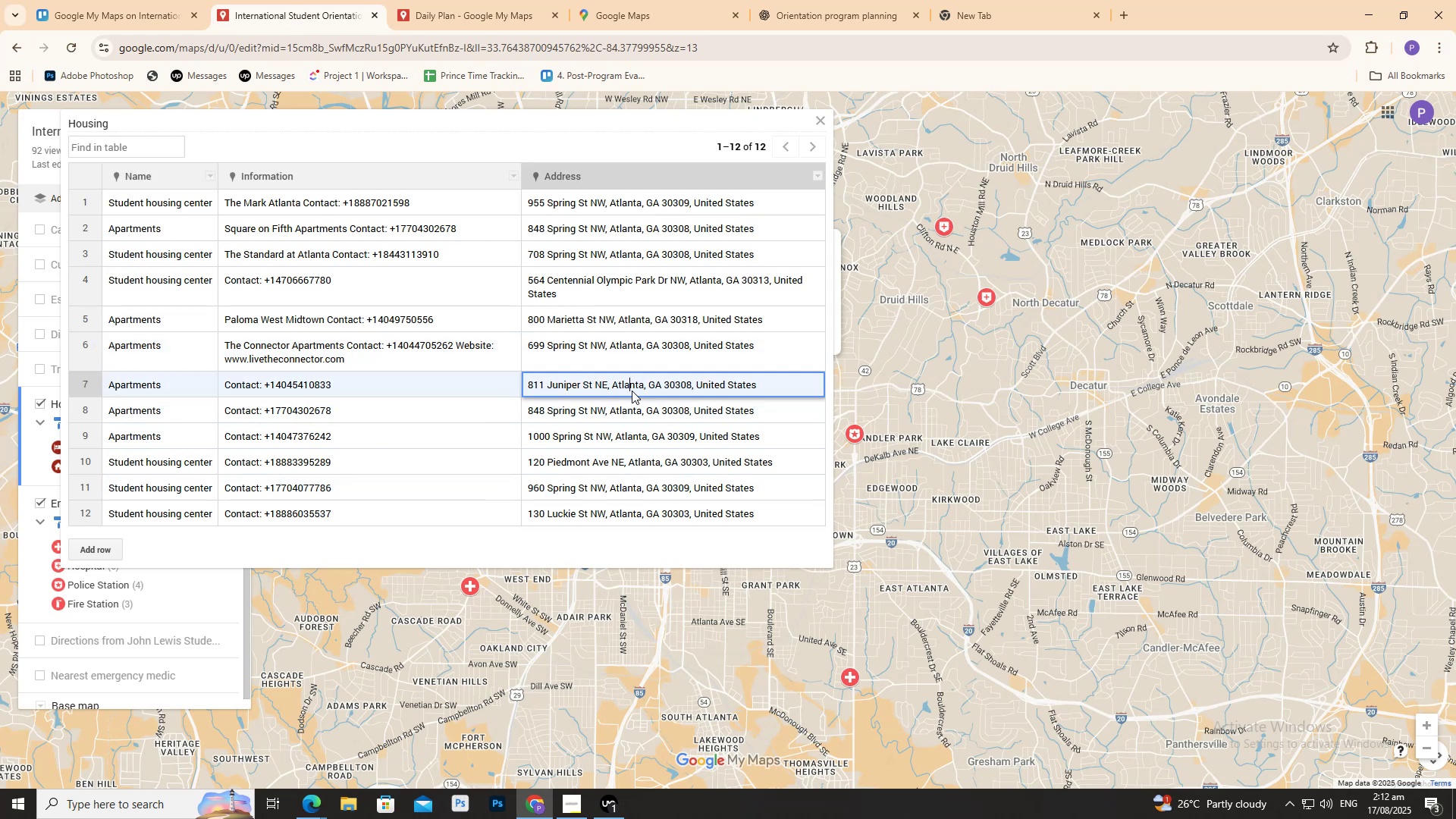 
triple_click([632, 391])
 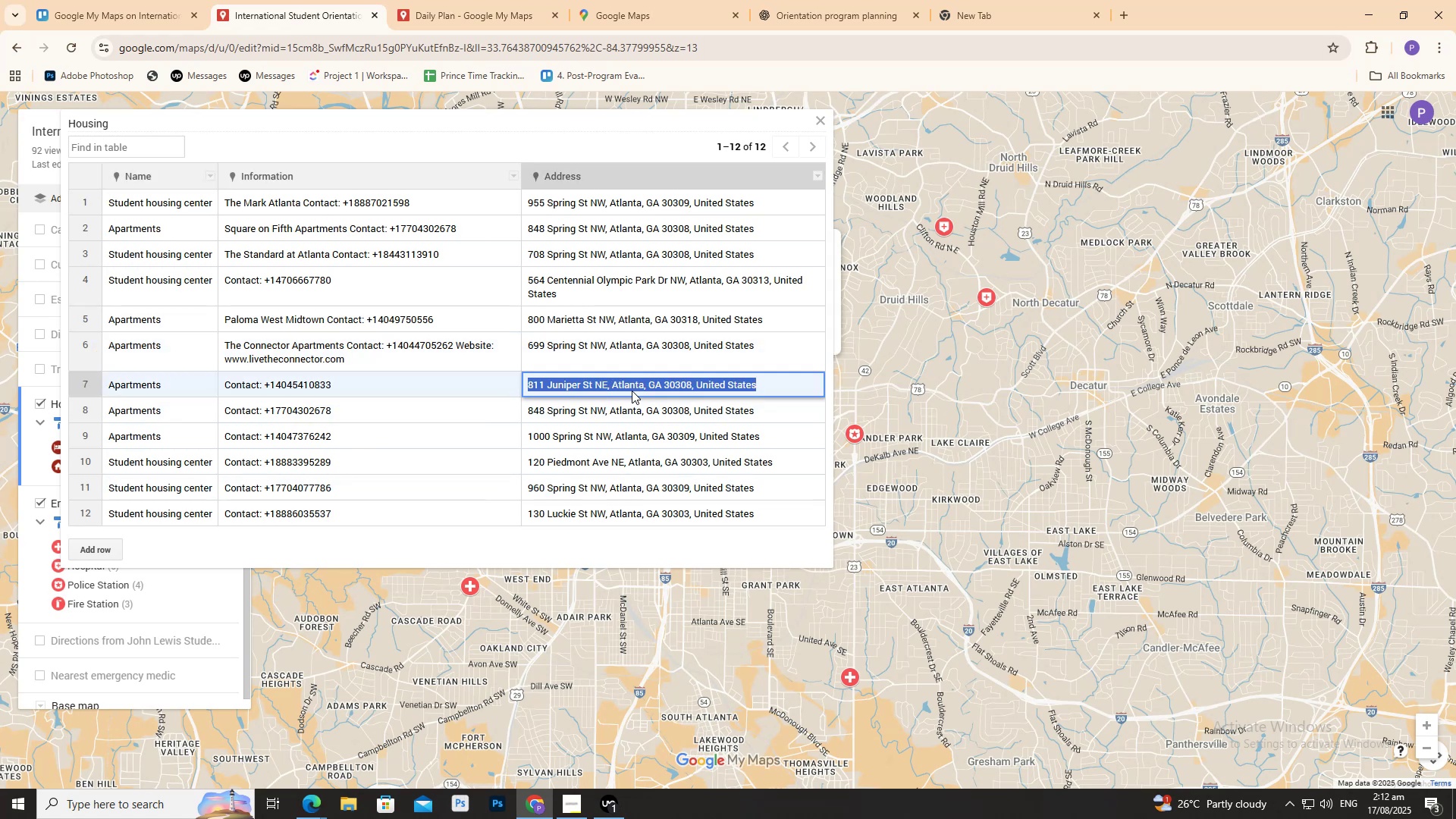 
triple_click([632, 391])
 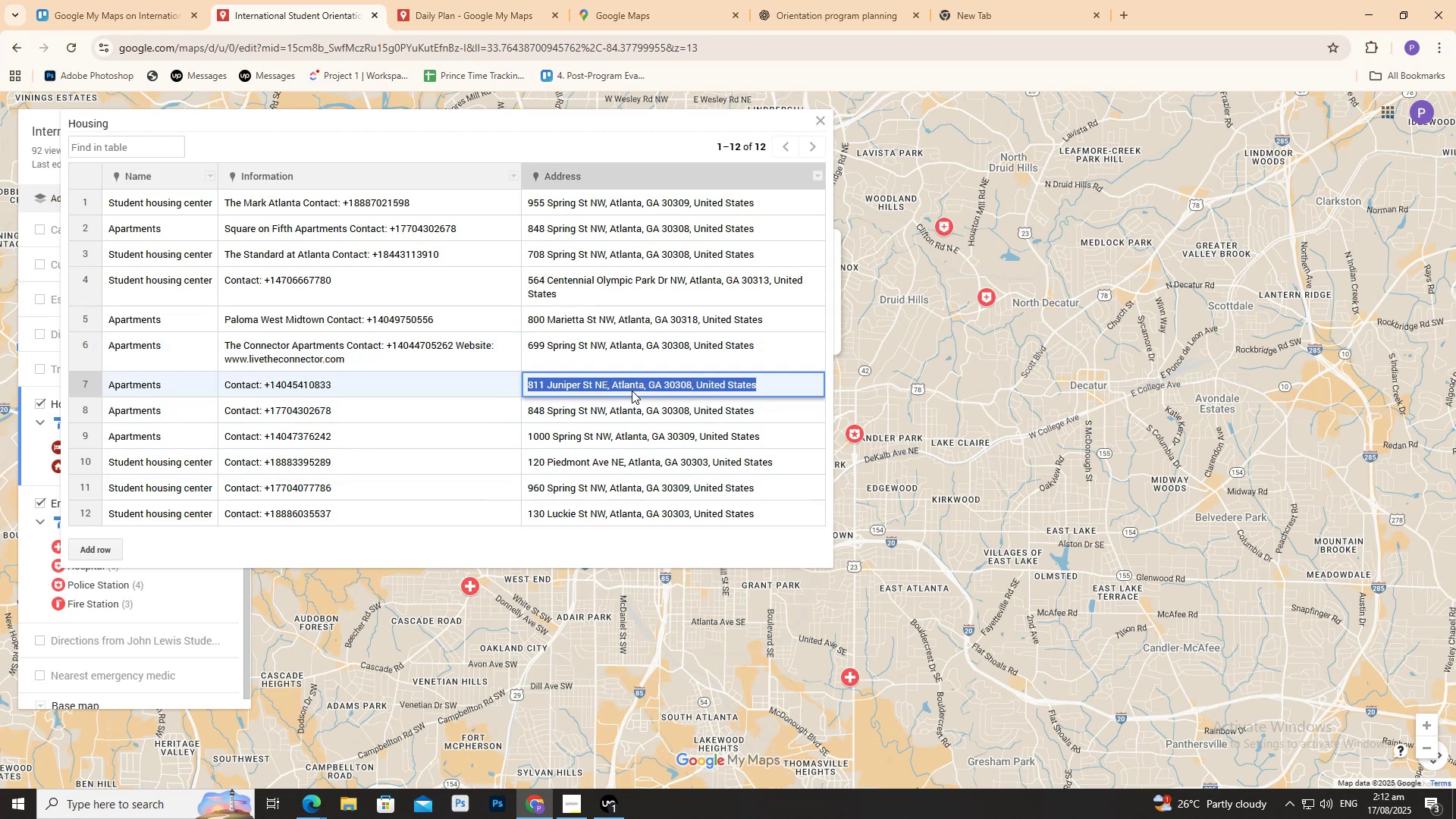 
triple_click([632, 391])
 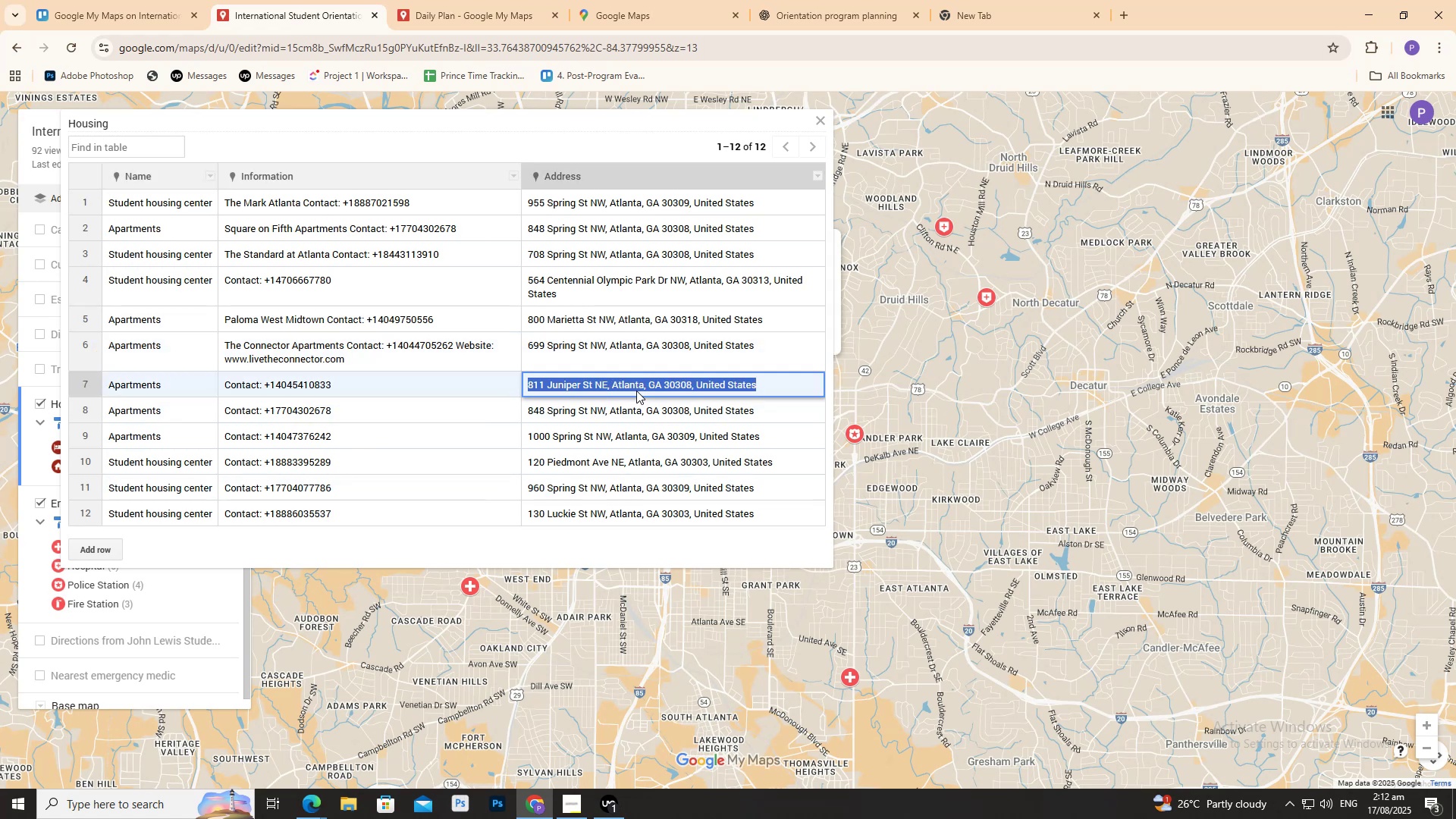 
key(Control+C)
 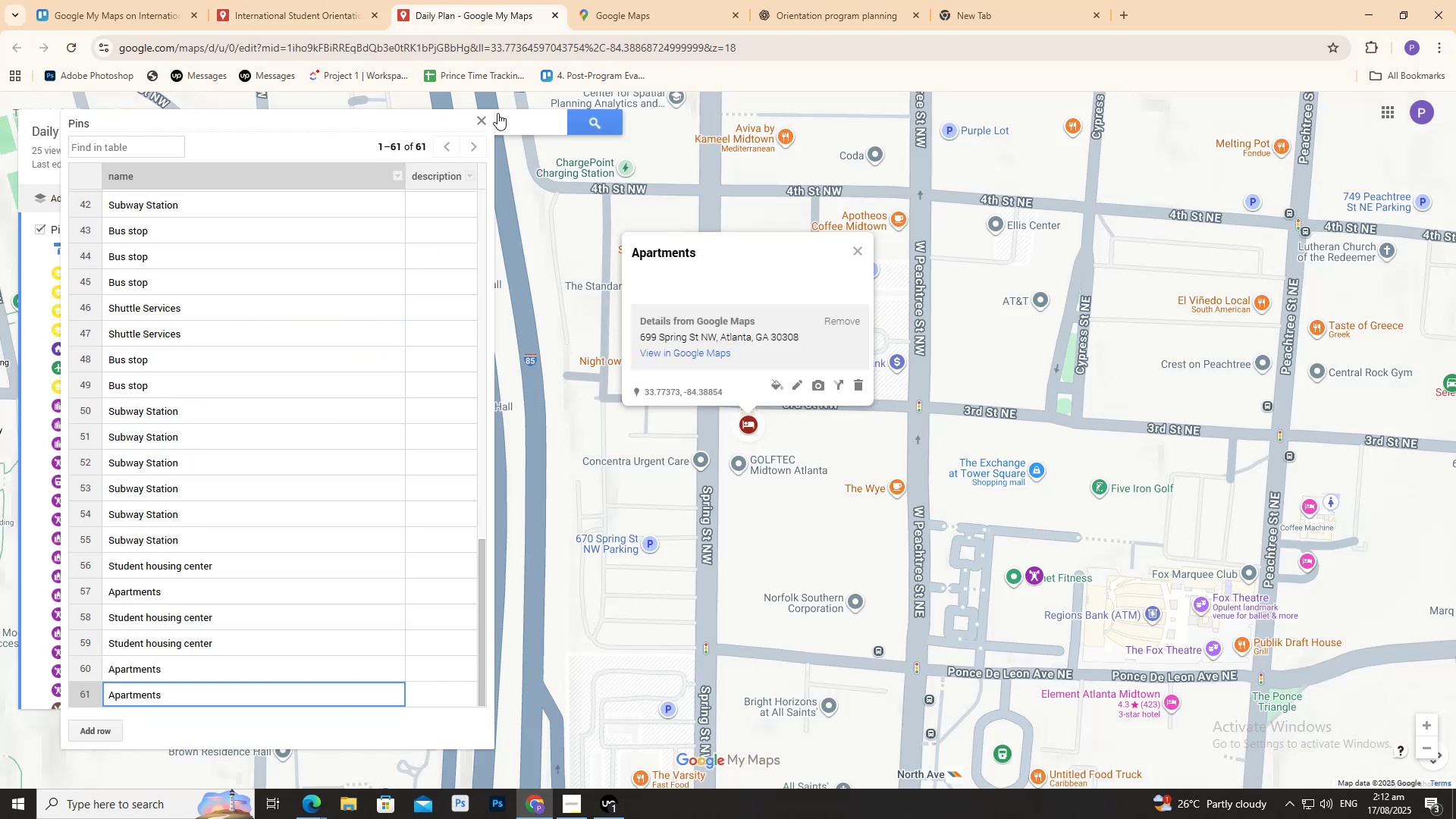 
left_click([540, 120])
 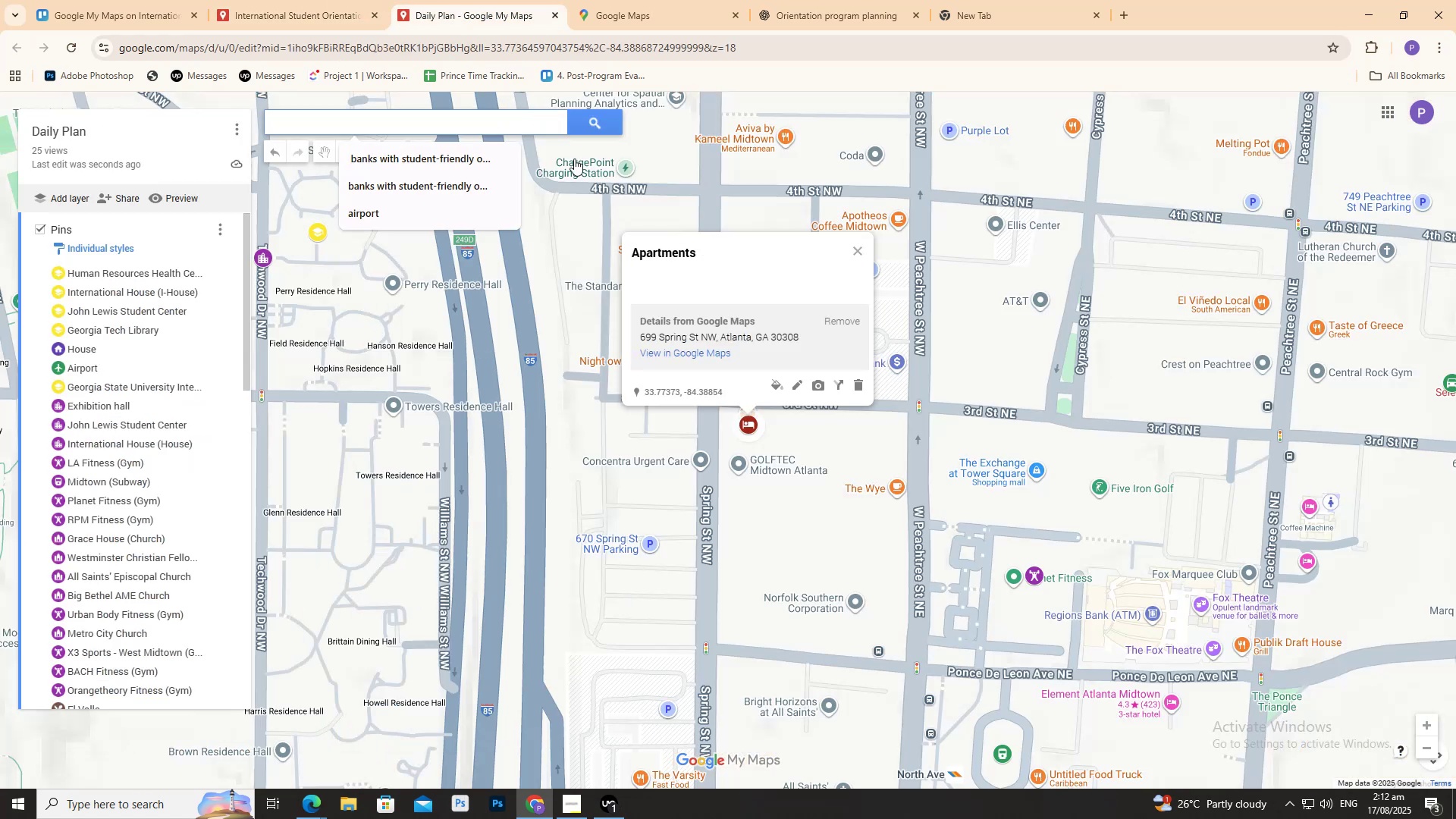 
key(Control+V)
 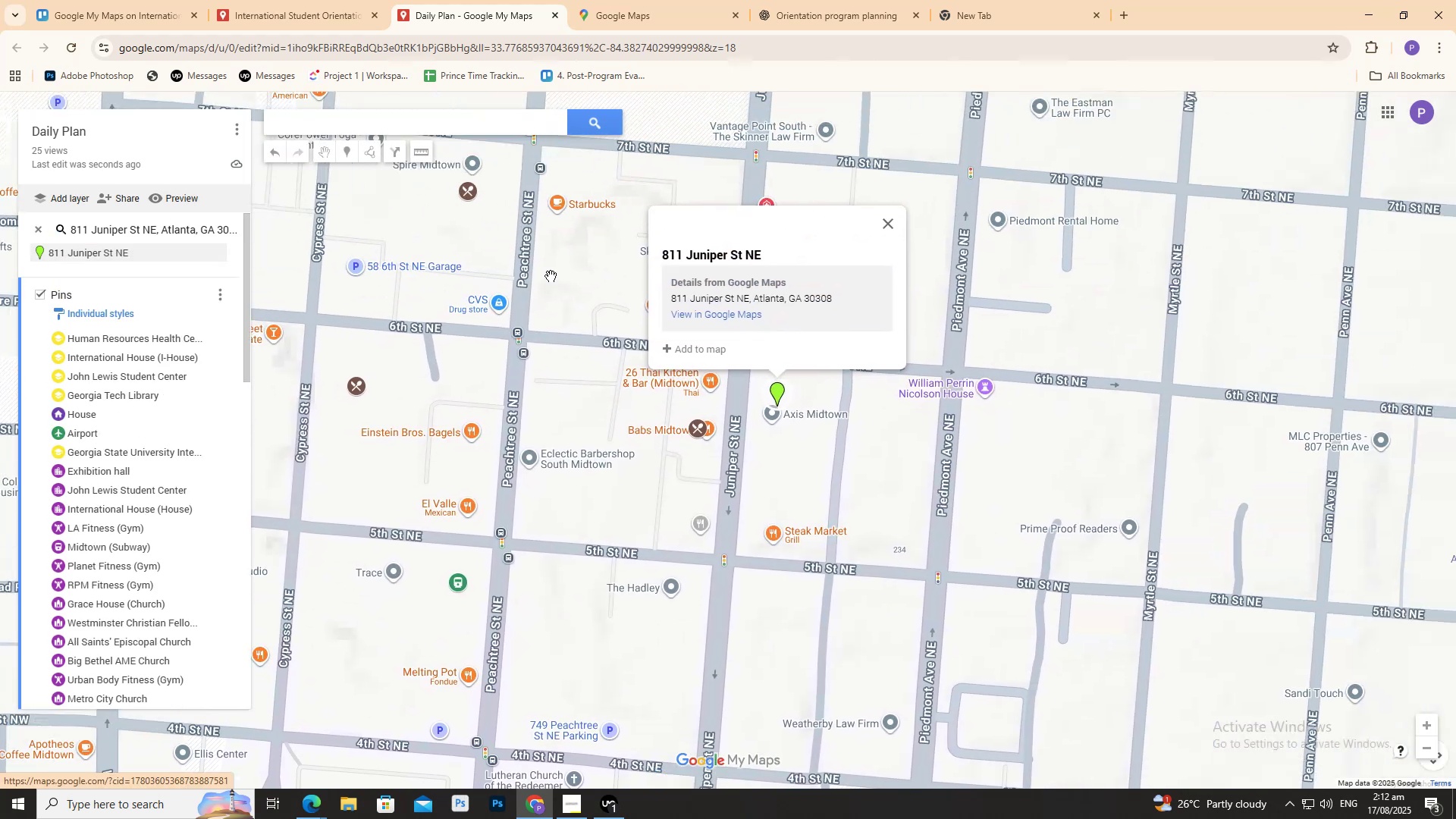 
left_click([650, 369])
 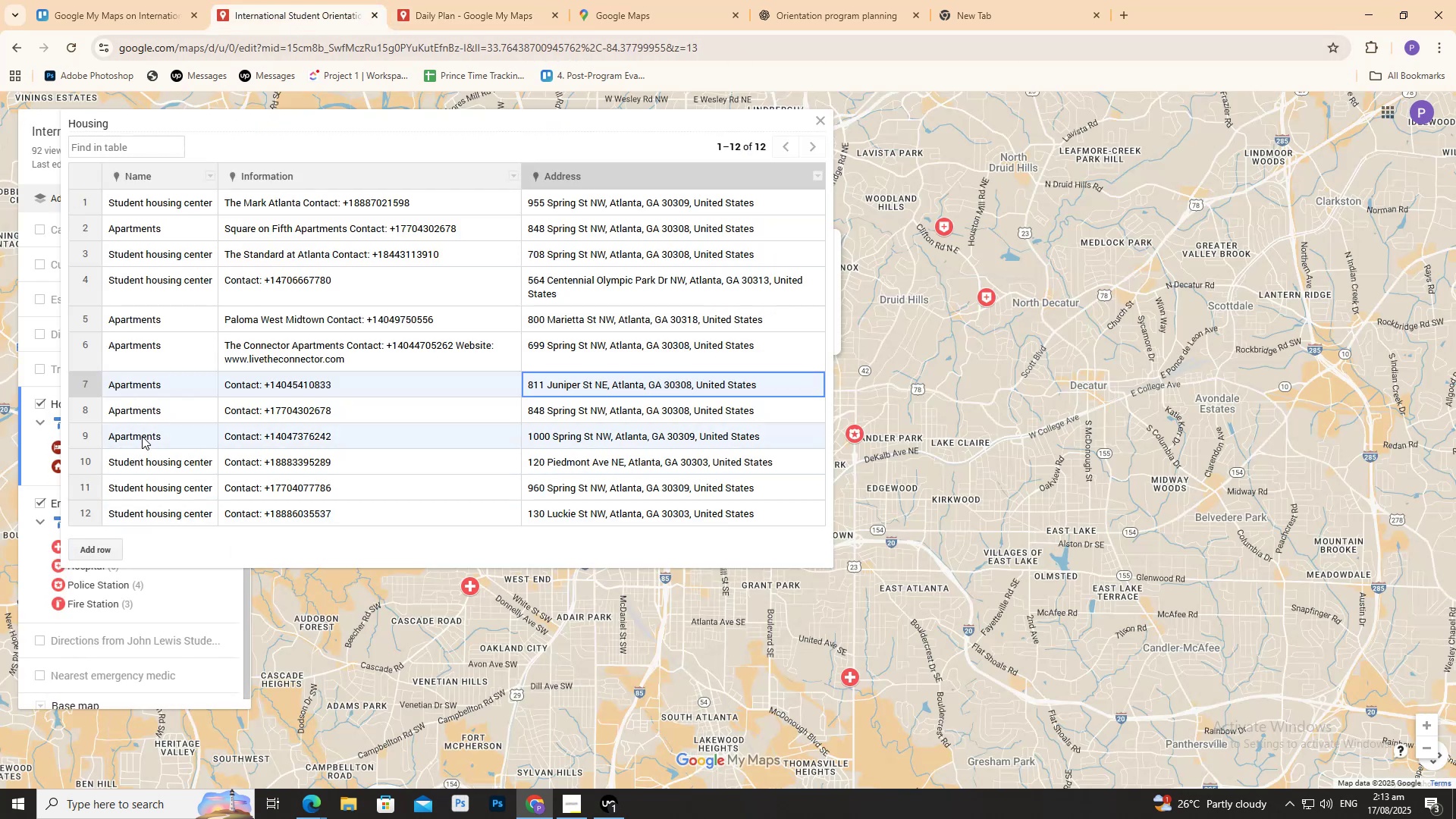 
double_click([141, 378])
 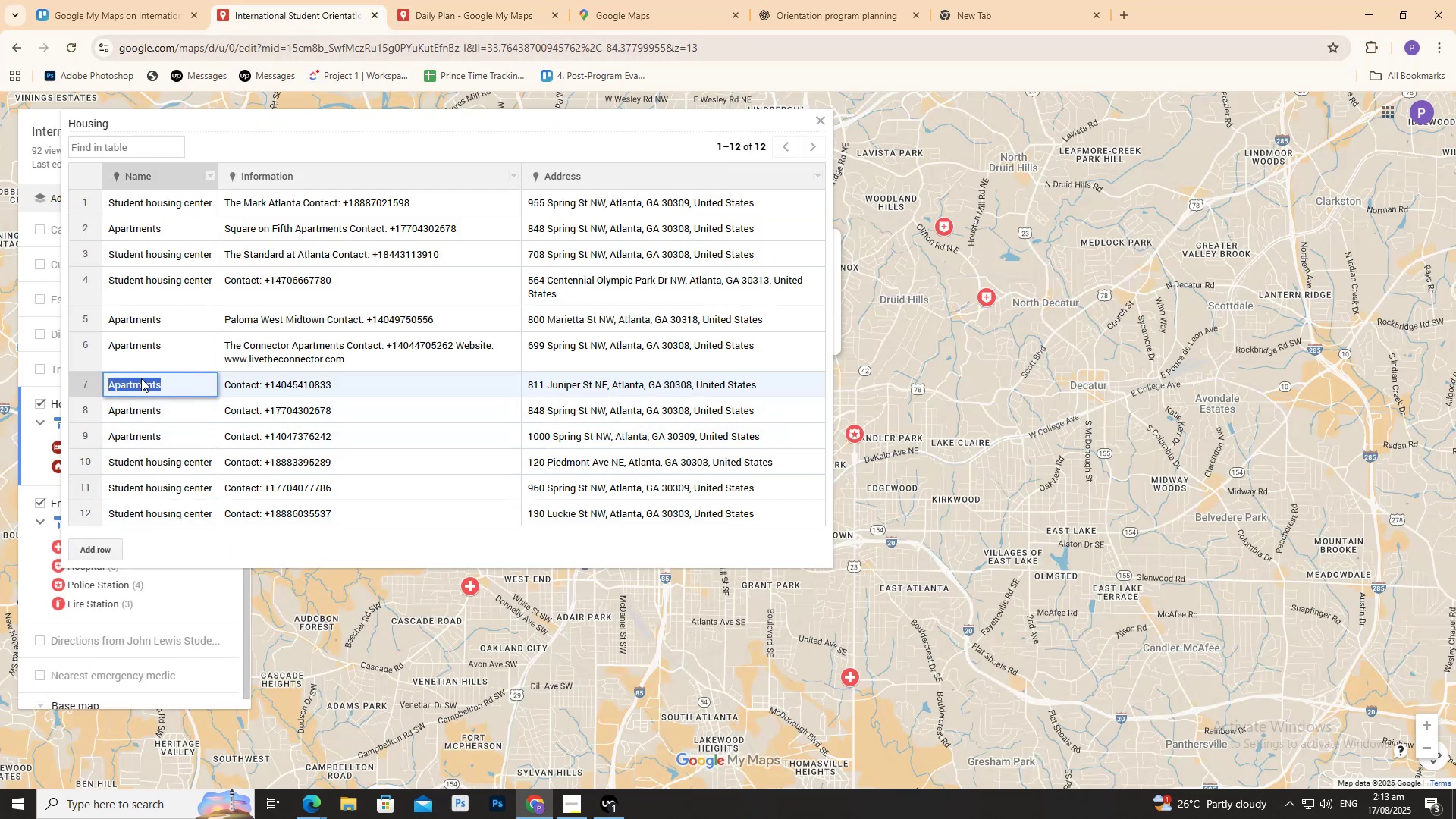 
triple_click([141, 378])
 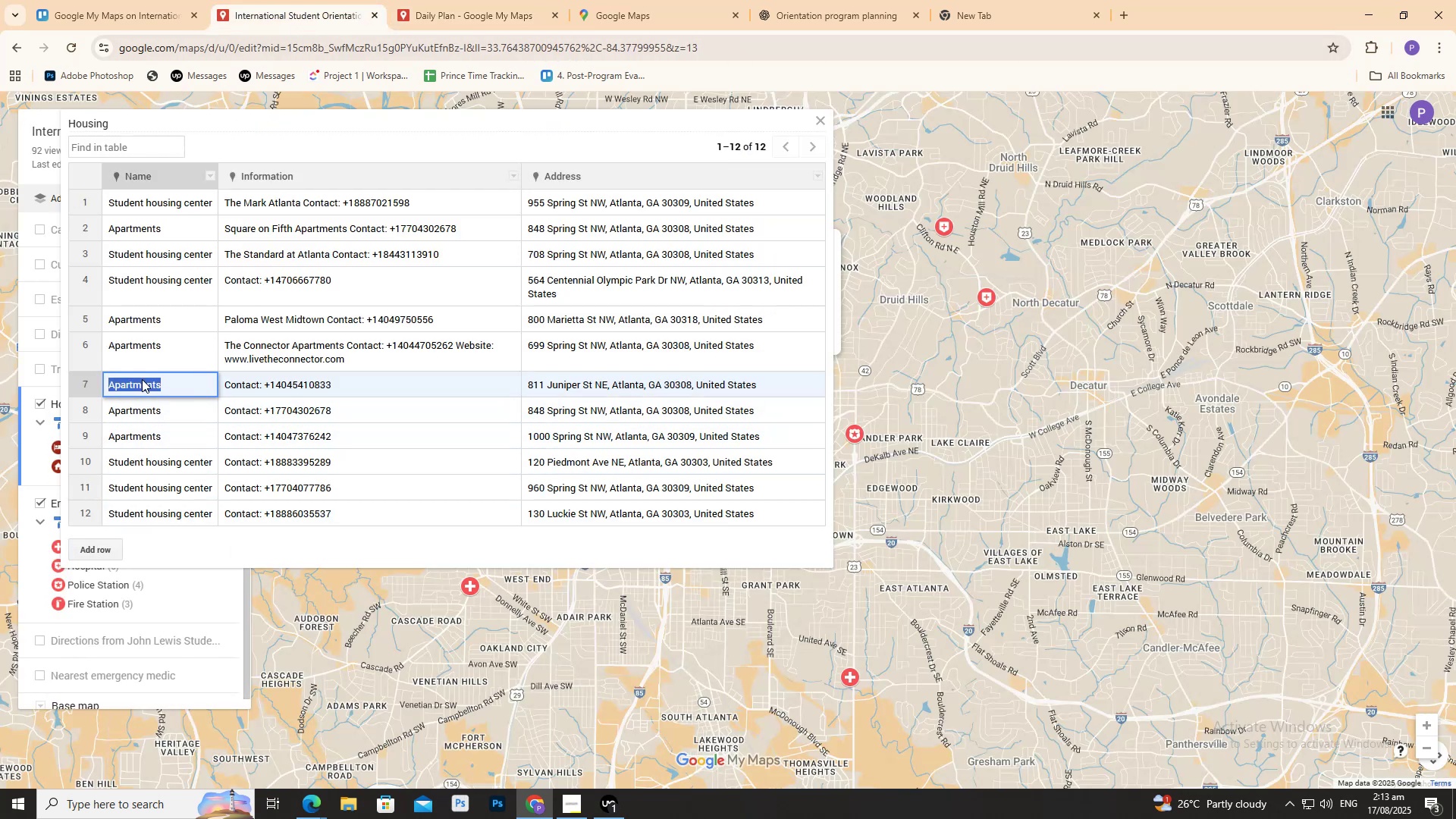 
key(Control+C)
 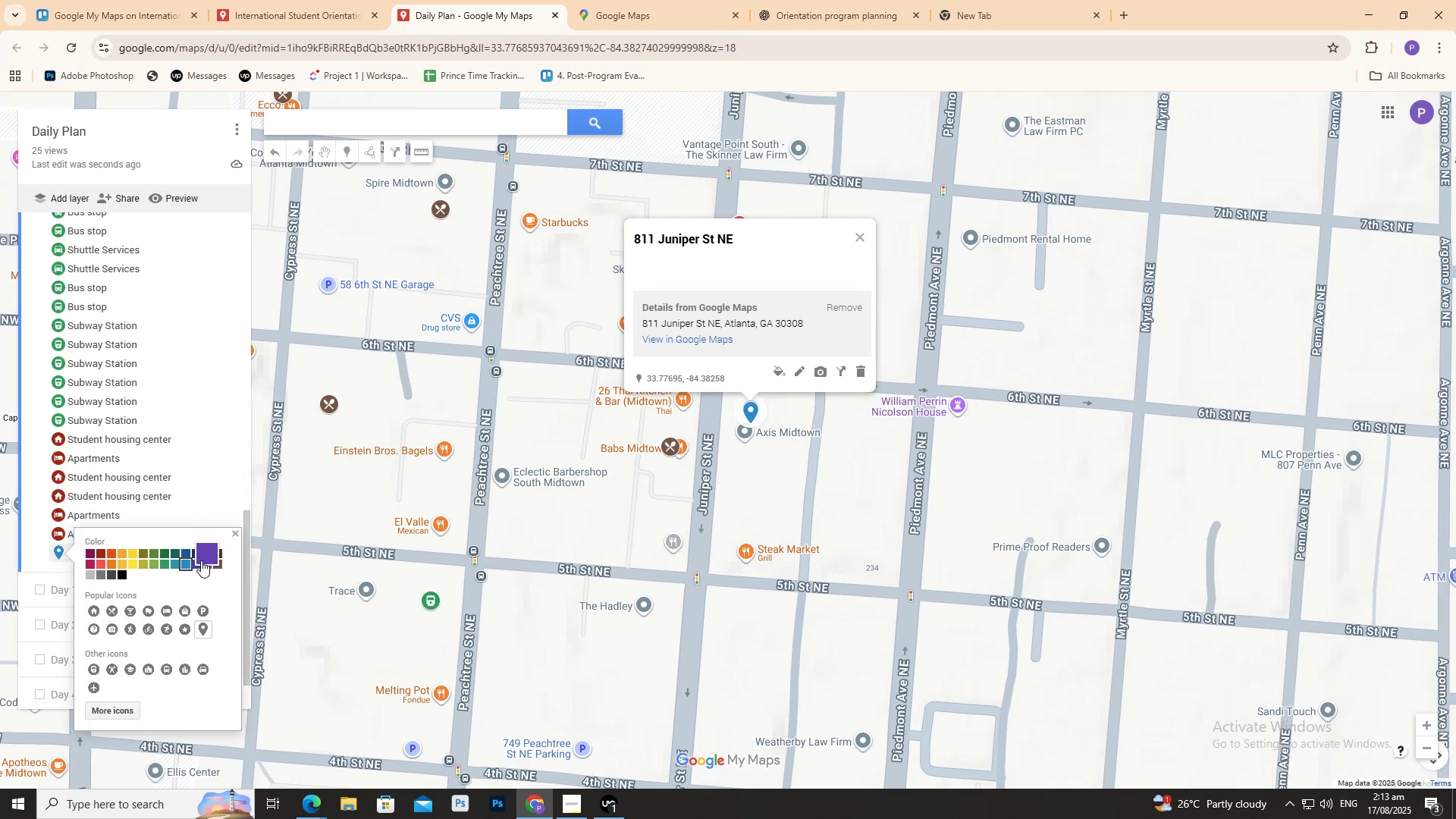 
wait(5.12)
 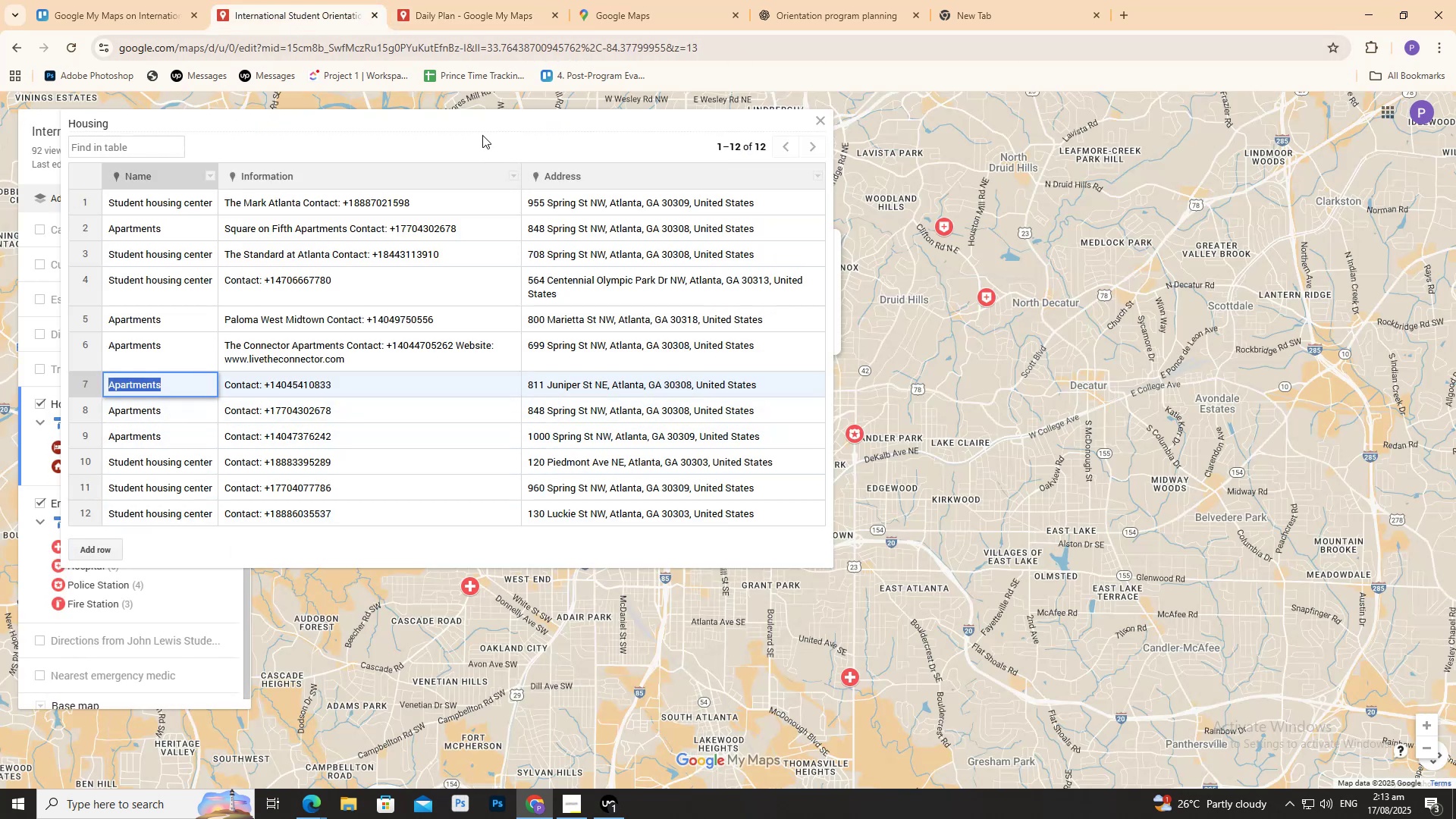 
left_click([99, 551])
 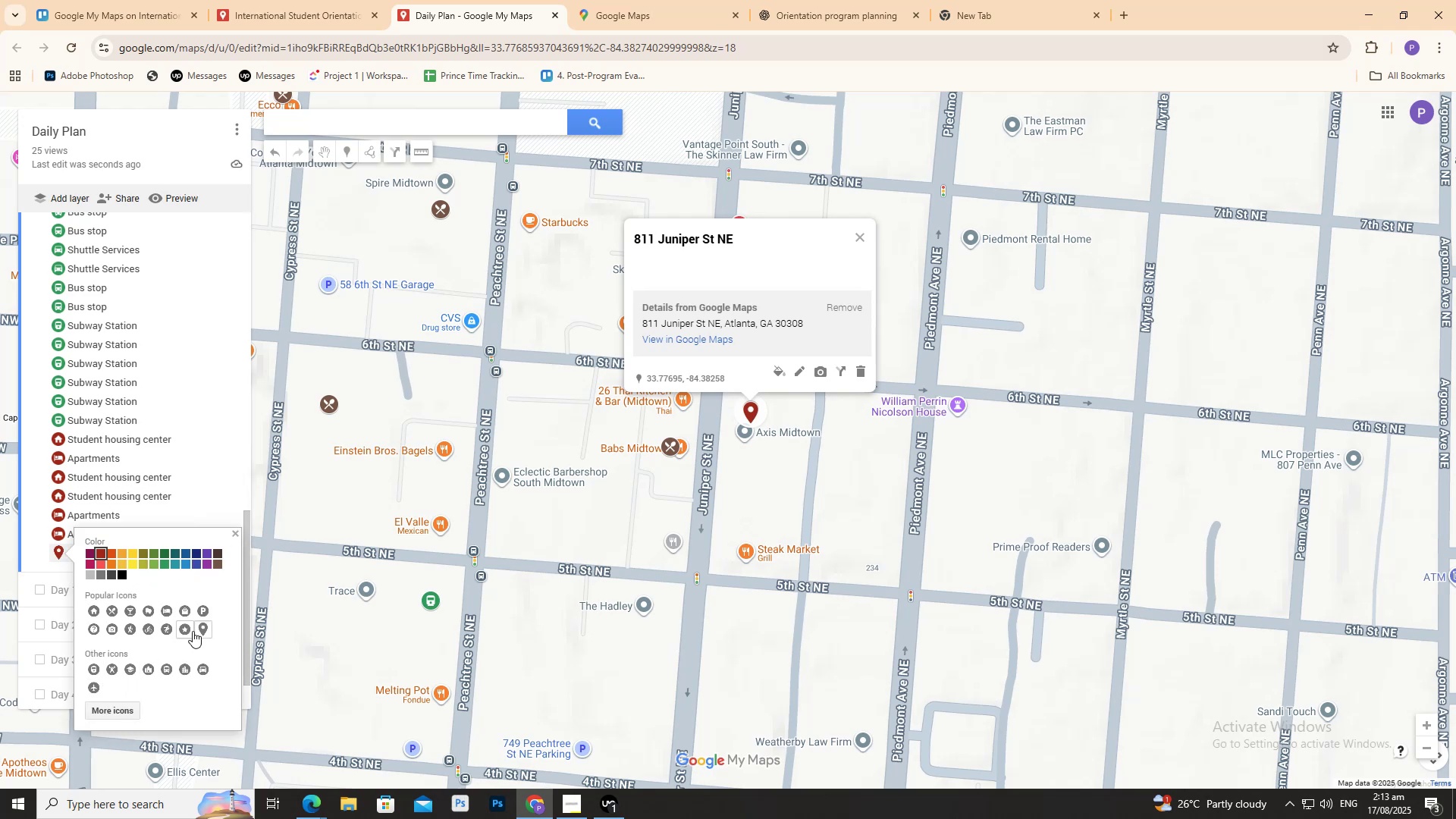 
left_click([174, 607])
 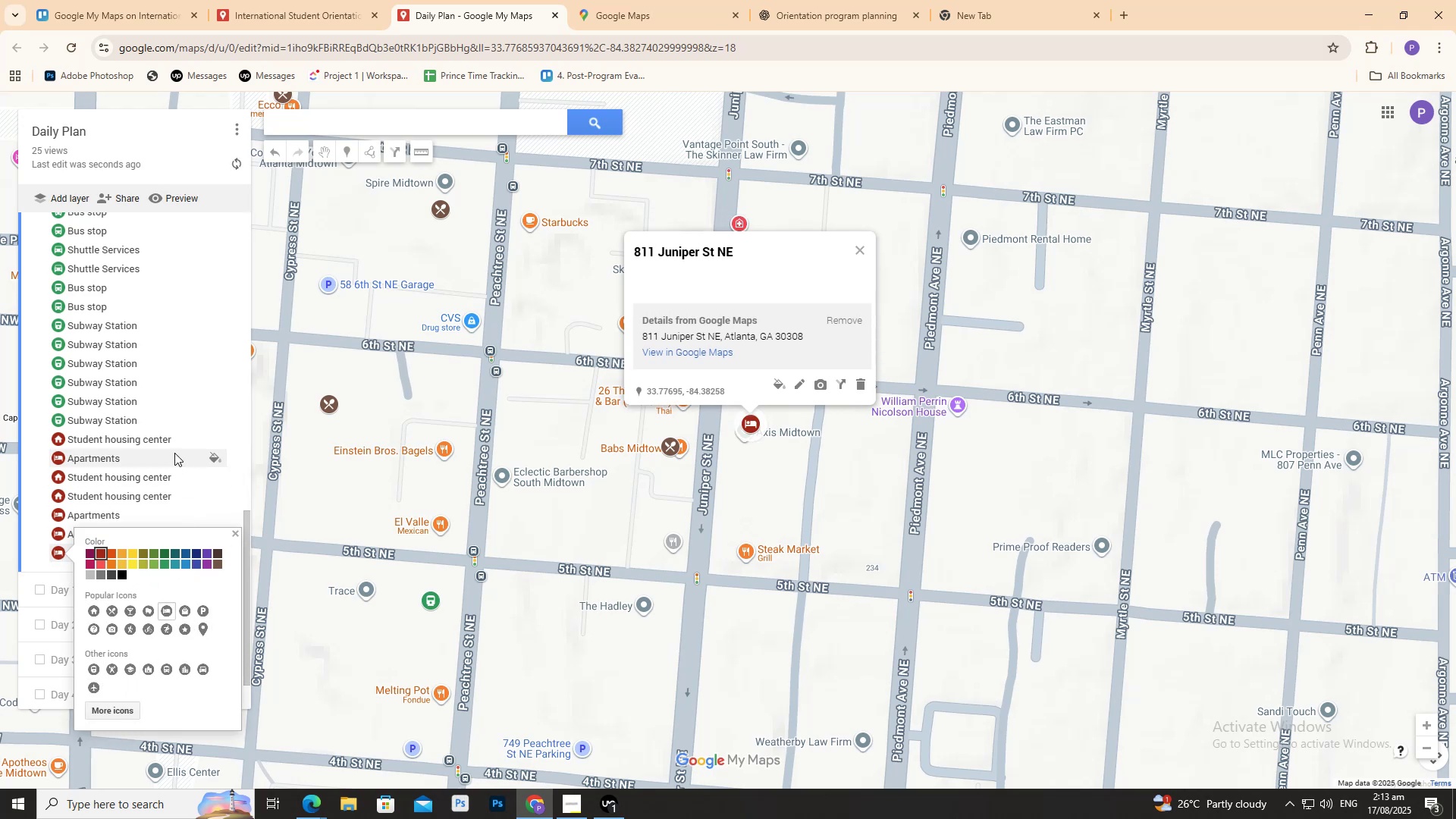 
scroll: coordinate [183, 442], scroll_direction: up, amount: 13.0
 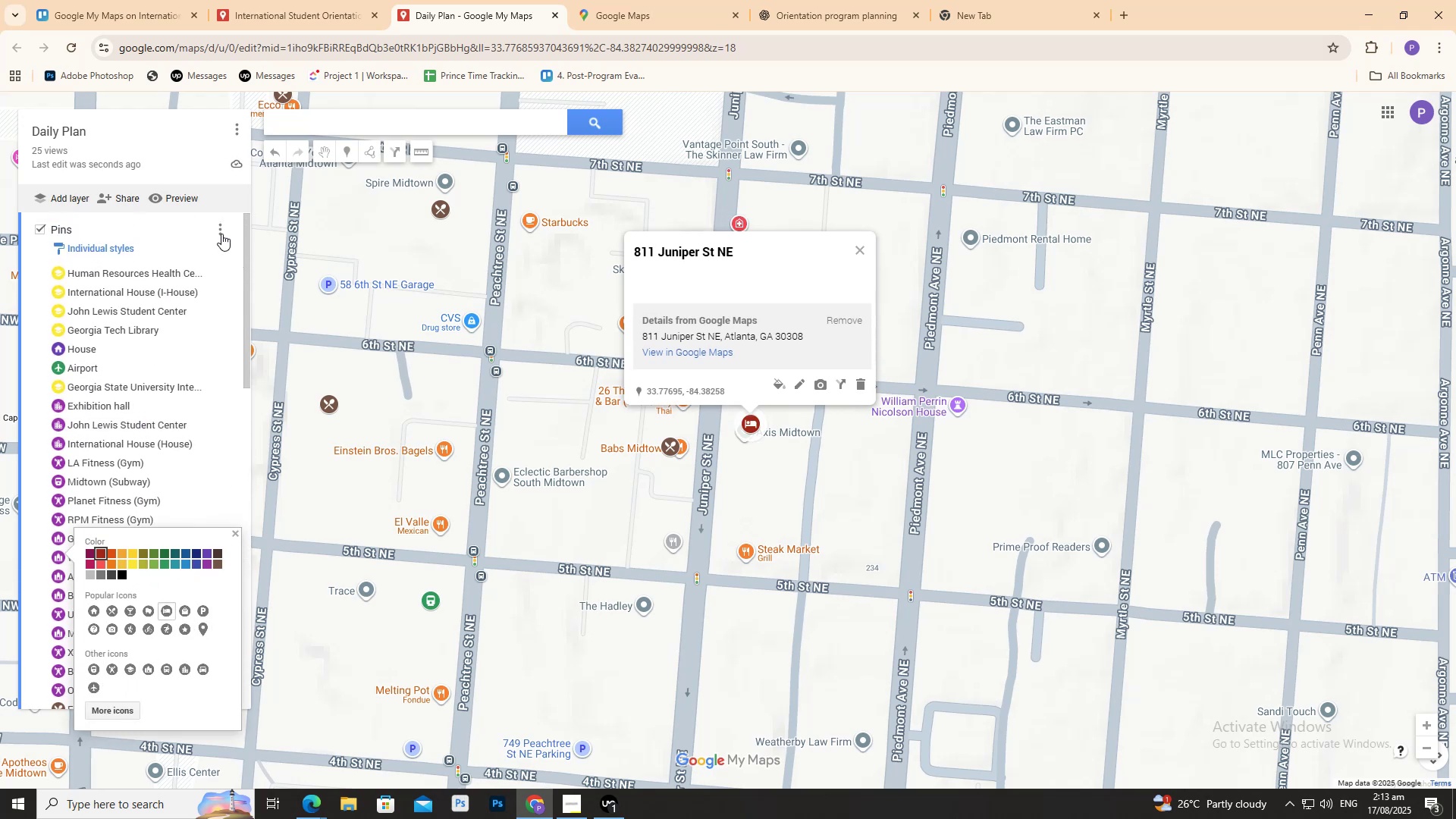 
left_click([221, 233])
 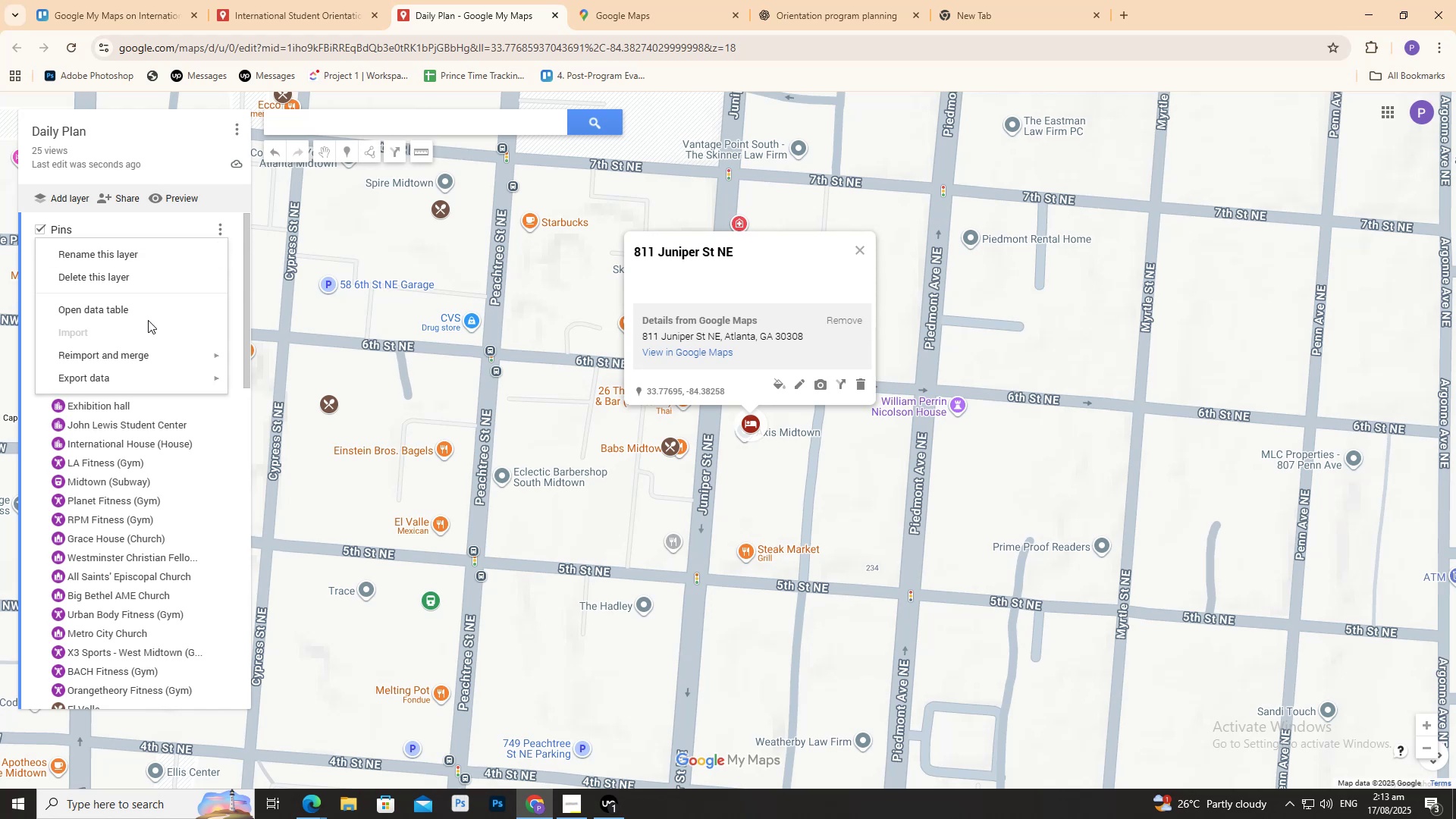 
left_click([147, 312])
 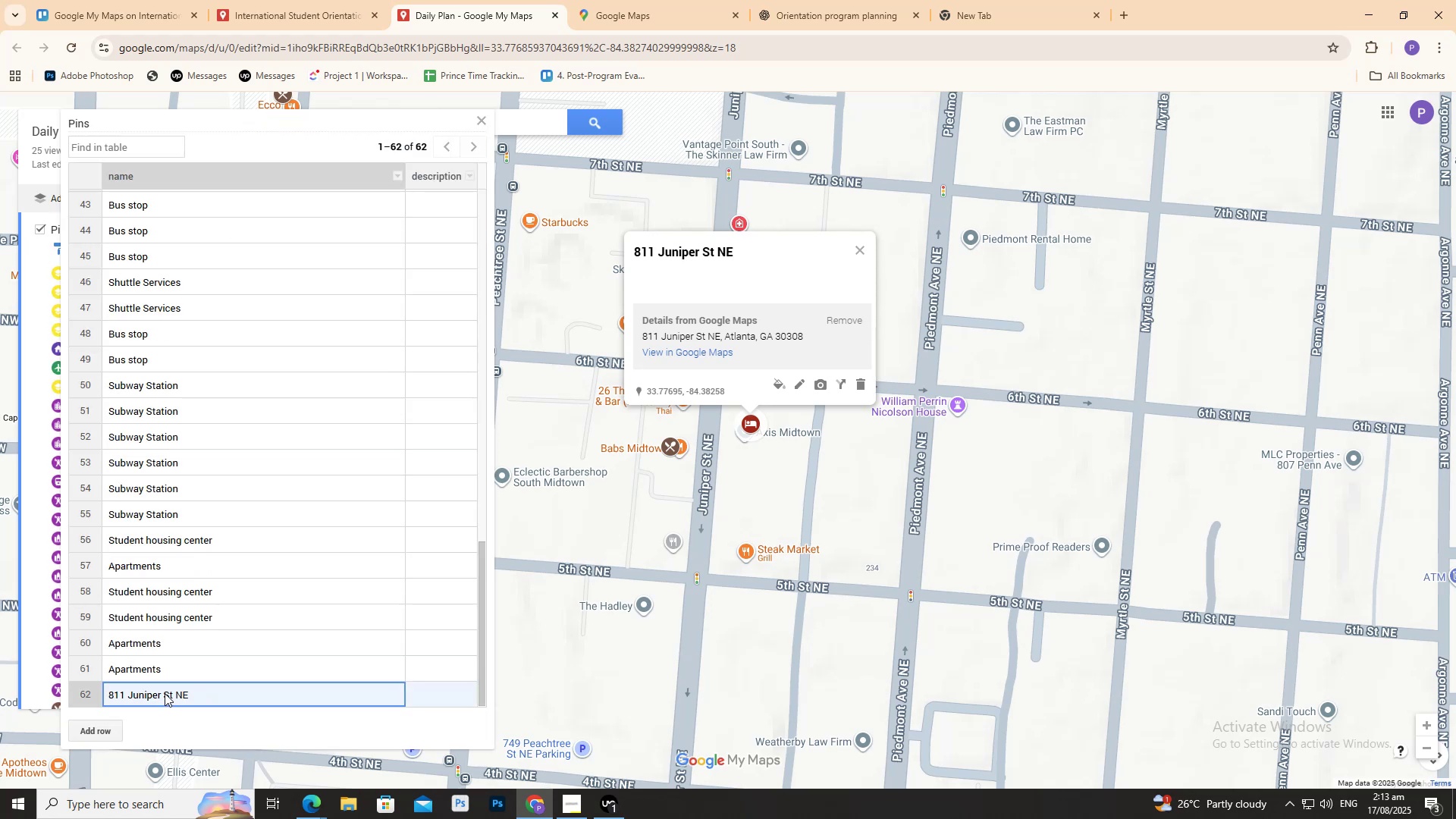 
double_click([165, 693])
 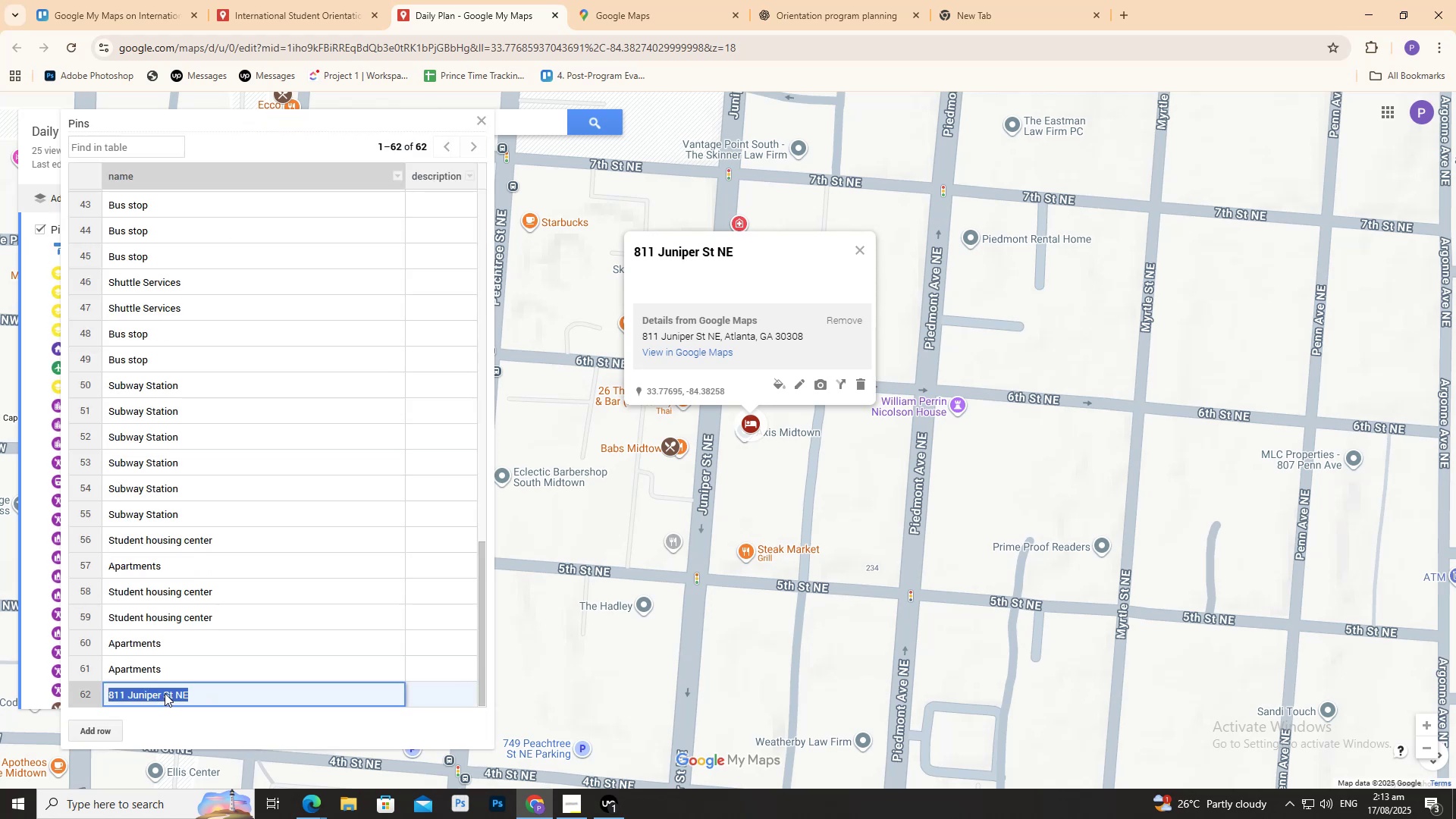 
triple_click([165, 693])
 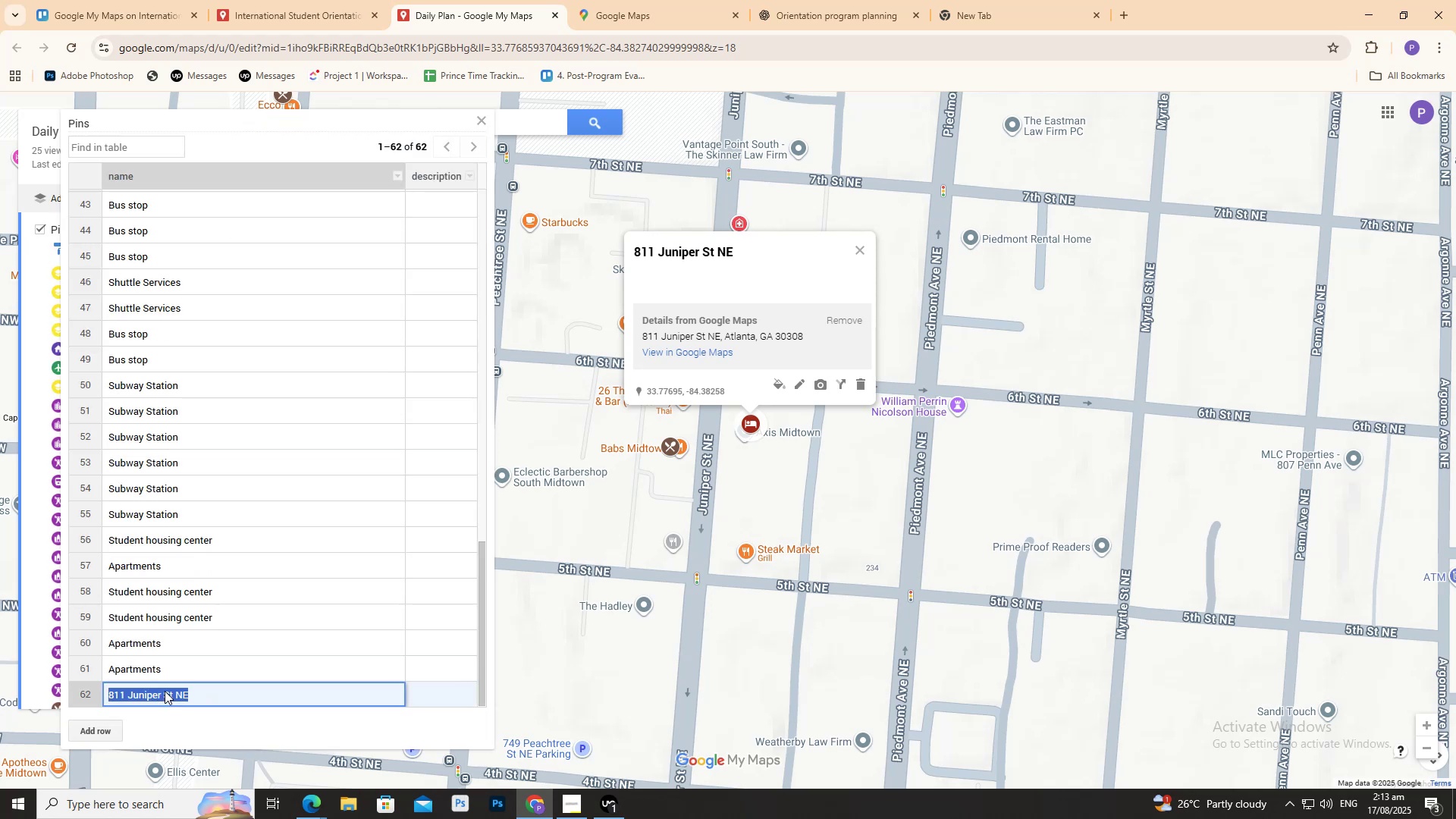 
key(Control+V)
 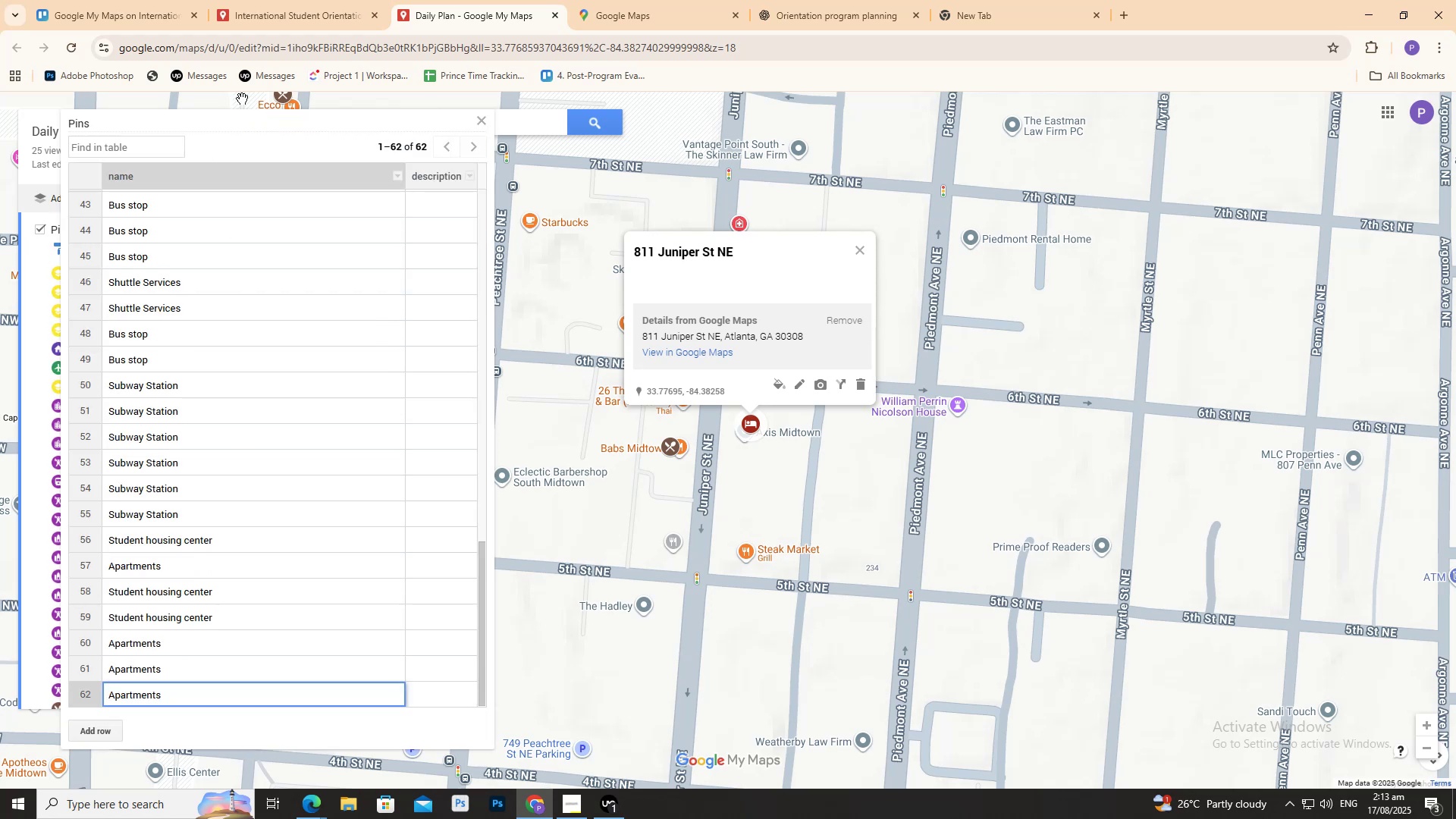 
left_click([278, 17])
 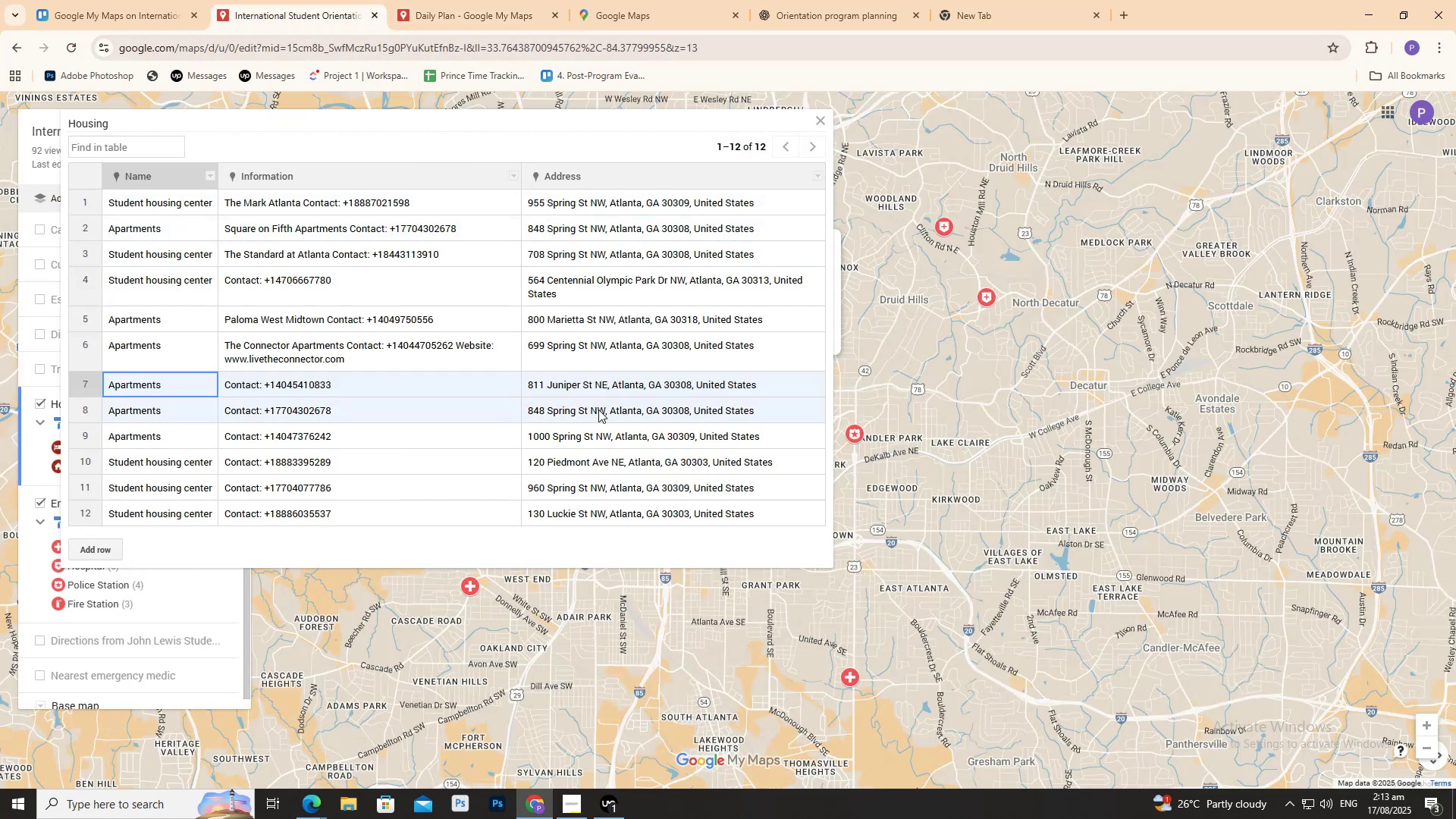 
double_click([598, 410])
 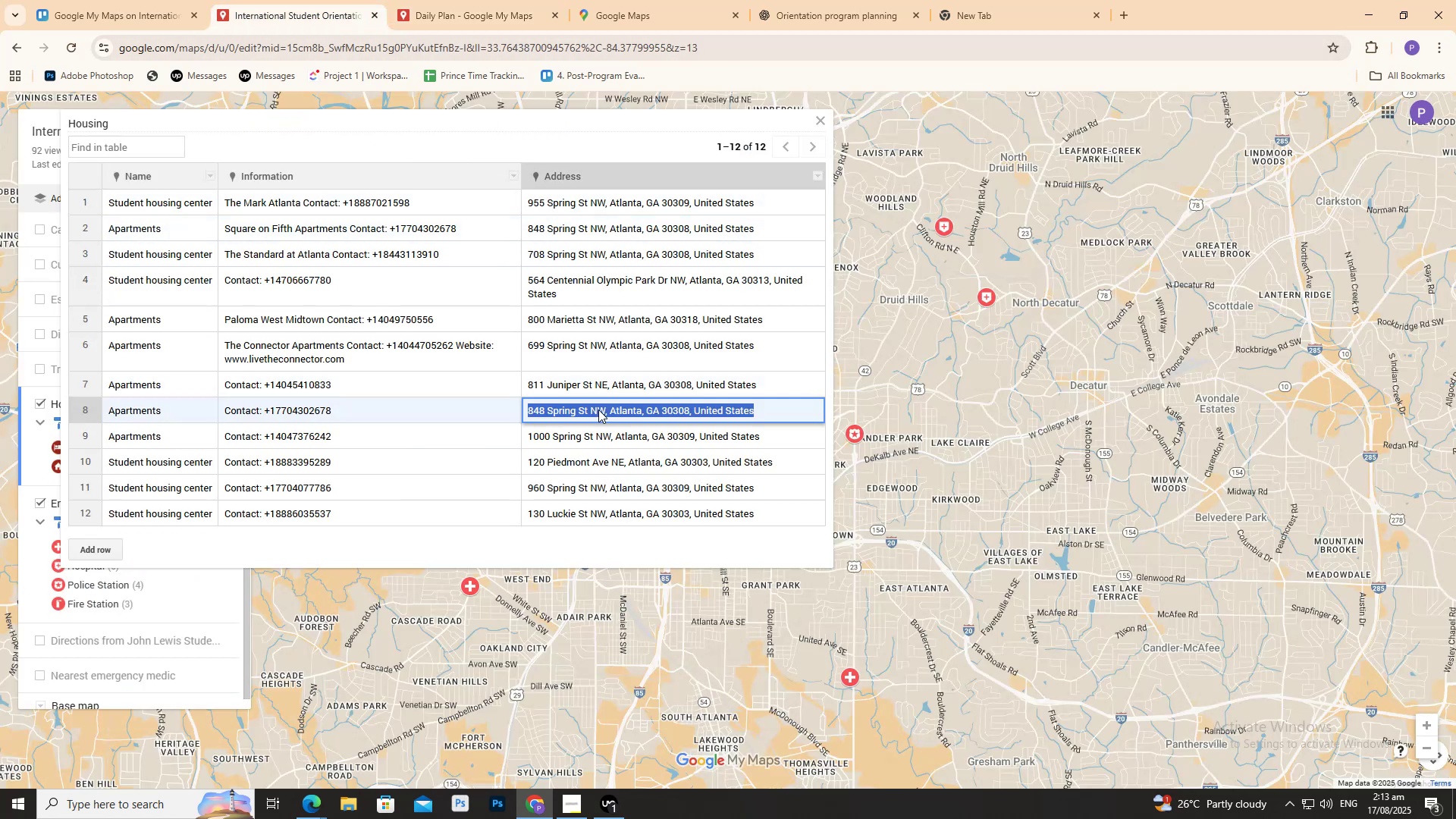 
triple_click([598, 410])
 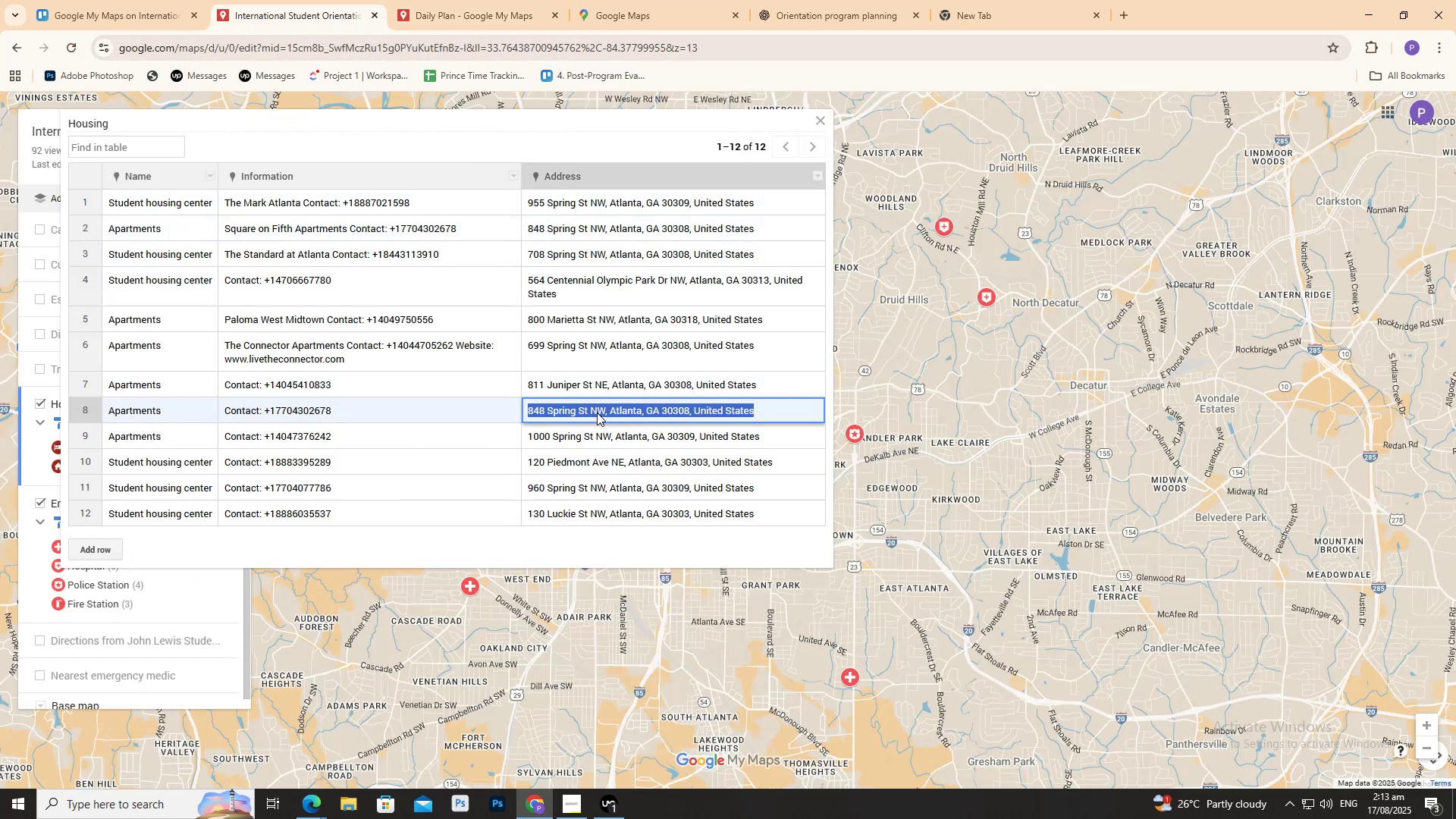 
key(Control+C)
 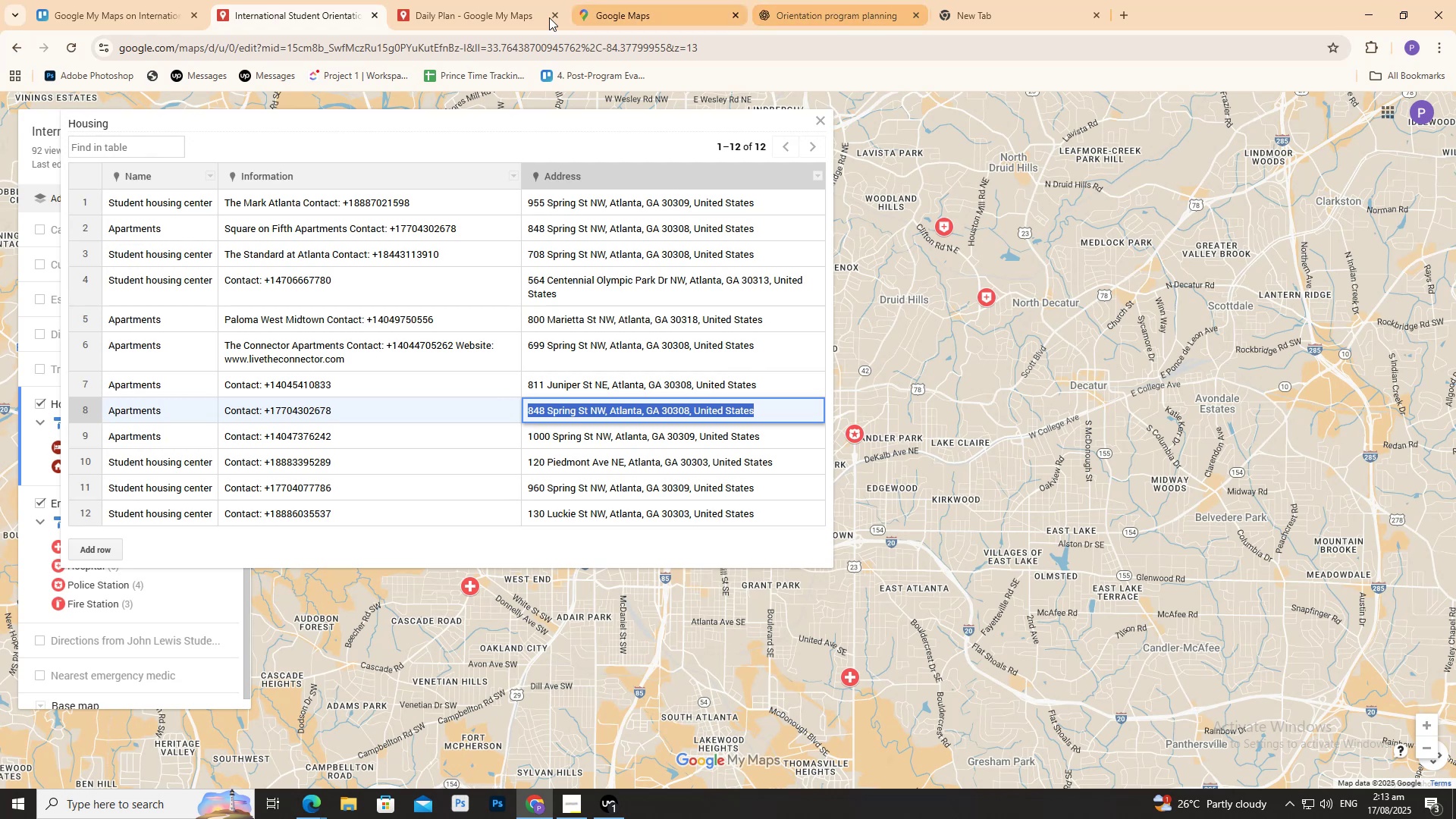 
left_click([488, 6])
 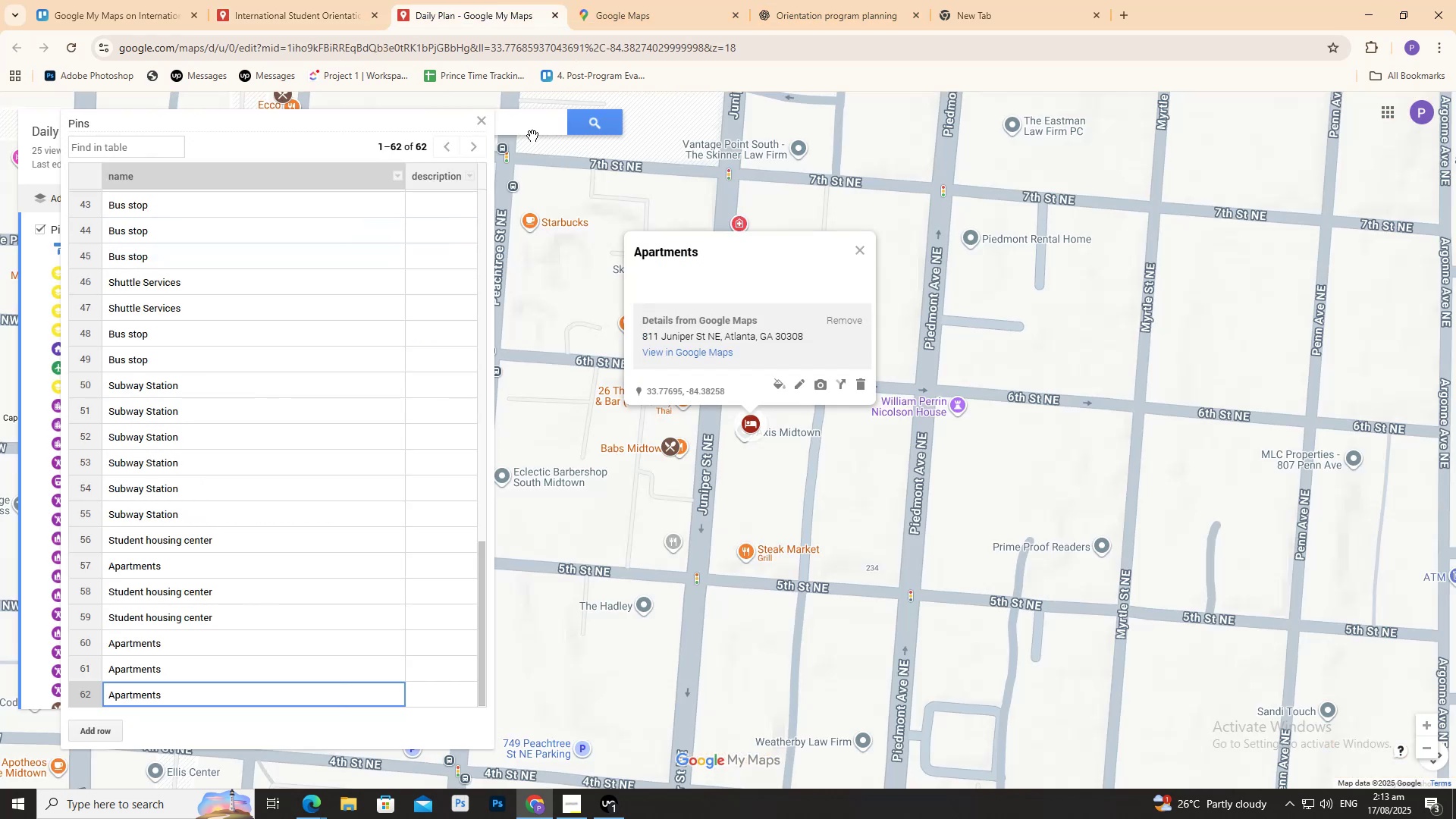 
left_click([539, 130])
 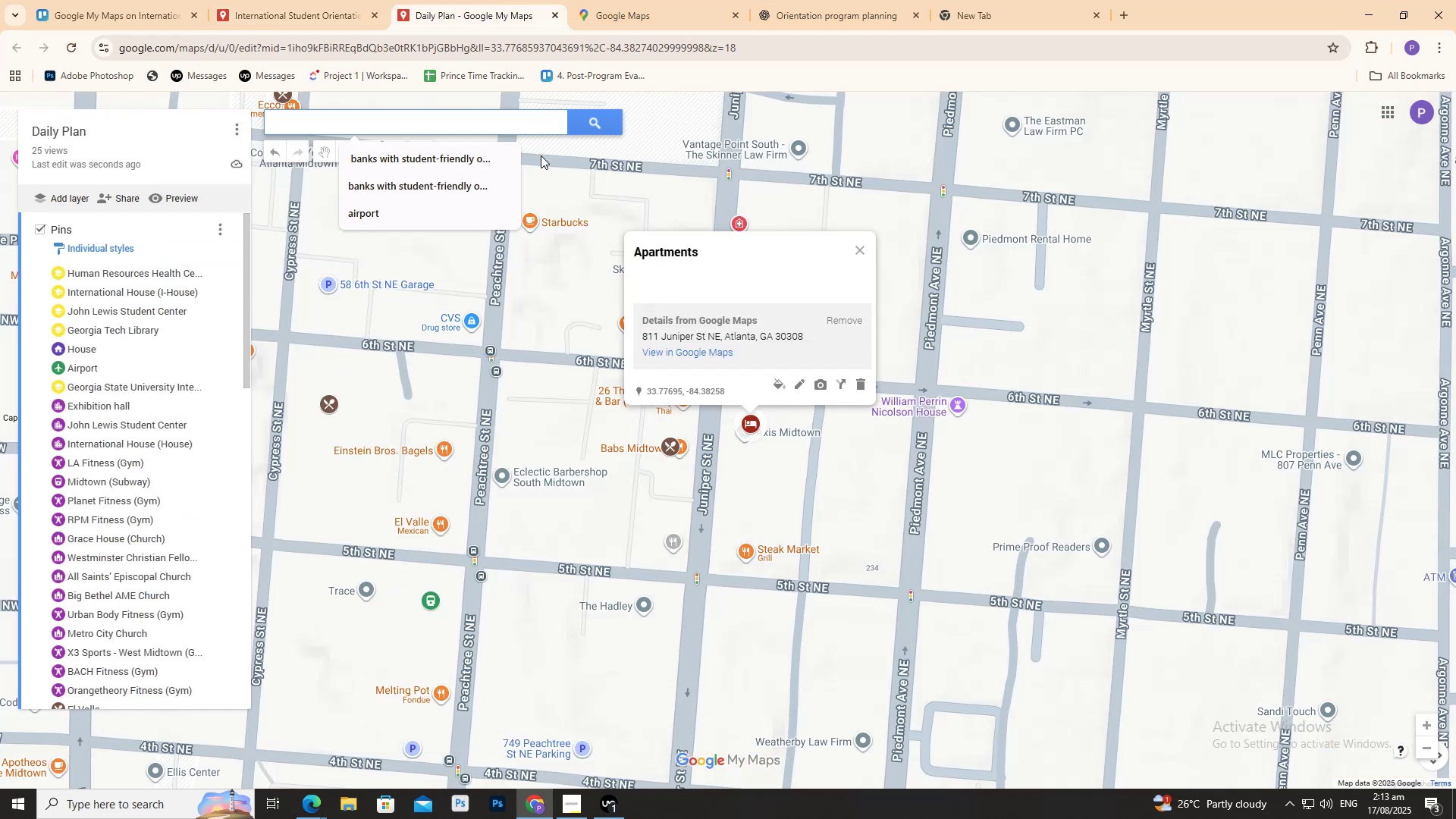 
key(Control+V)
 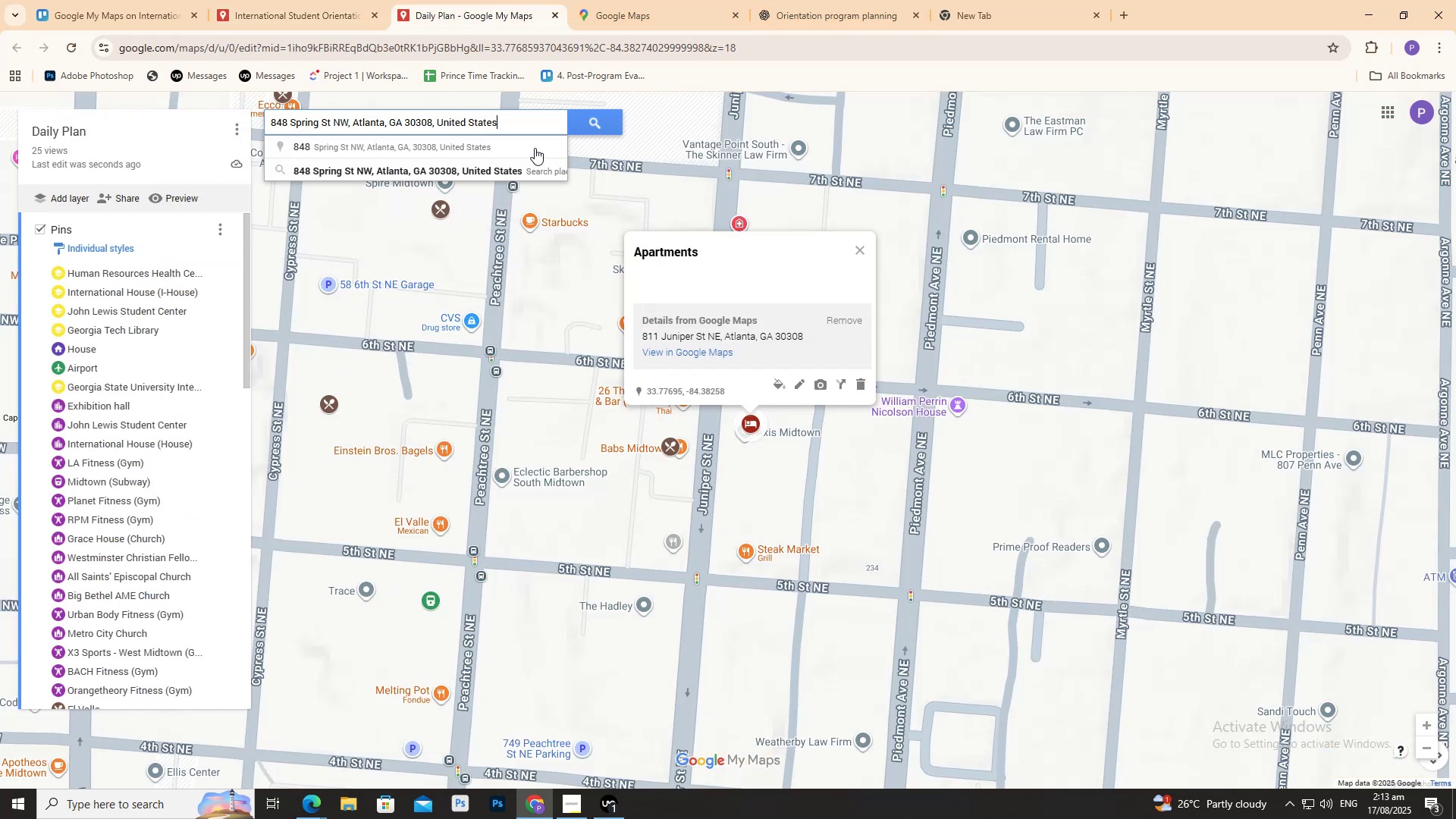 
left_click([519, 140])
 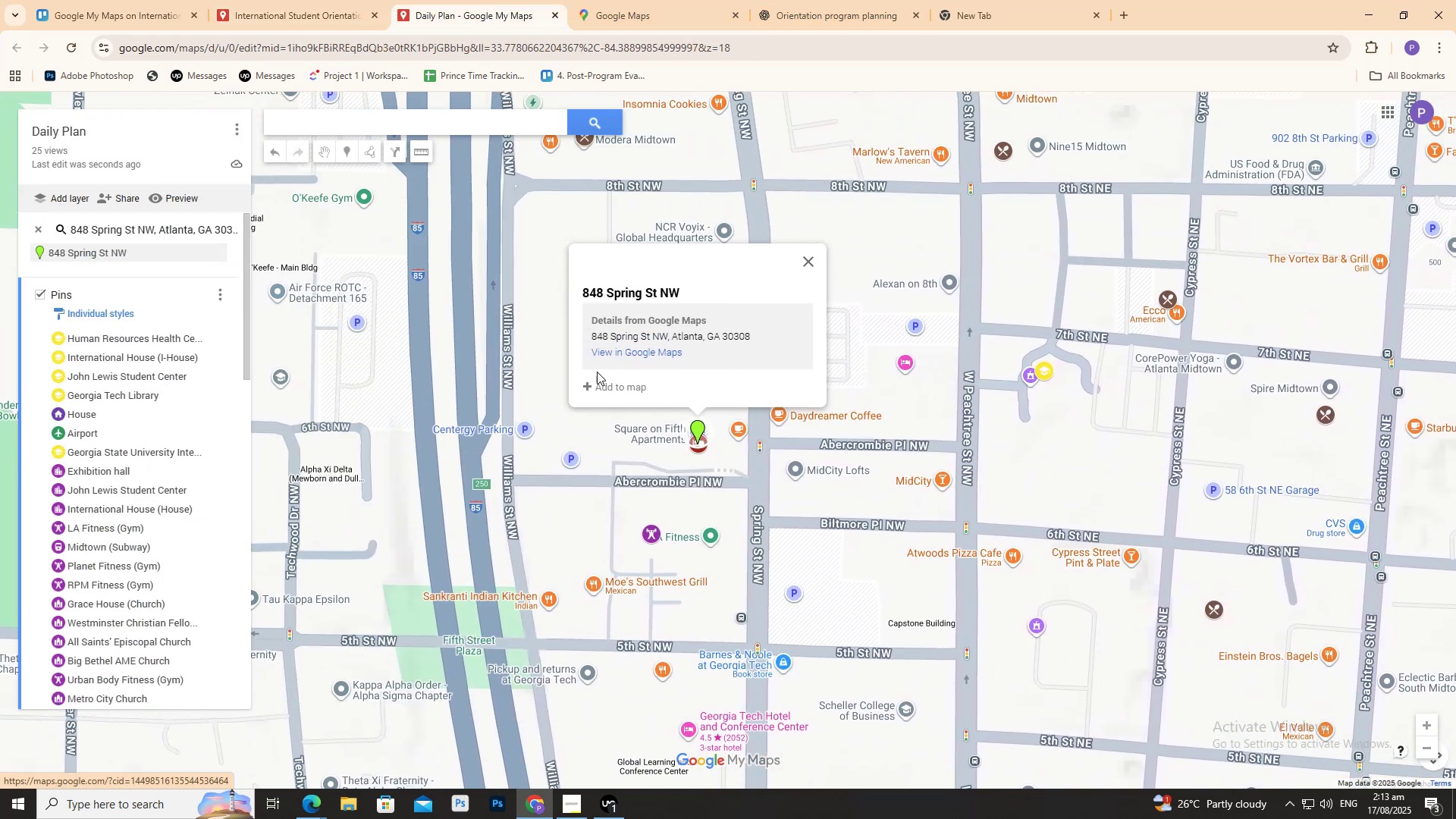 
left_click([612, 392])
 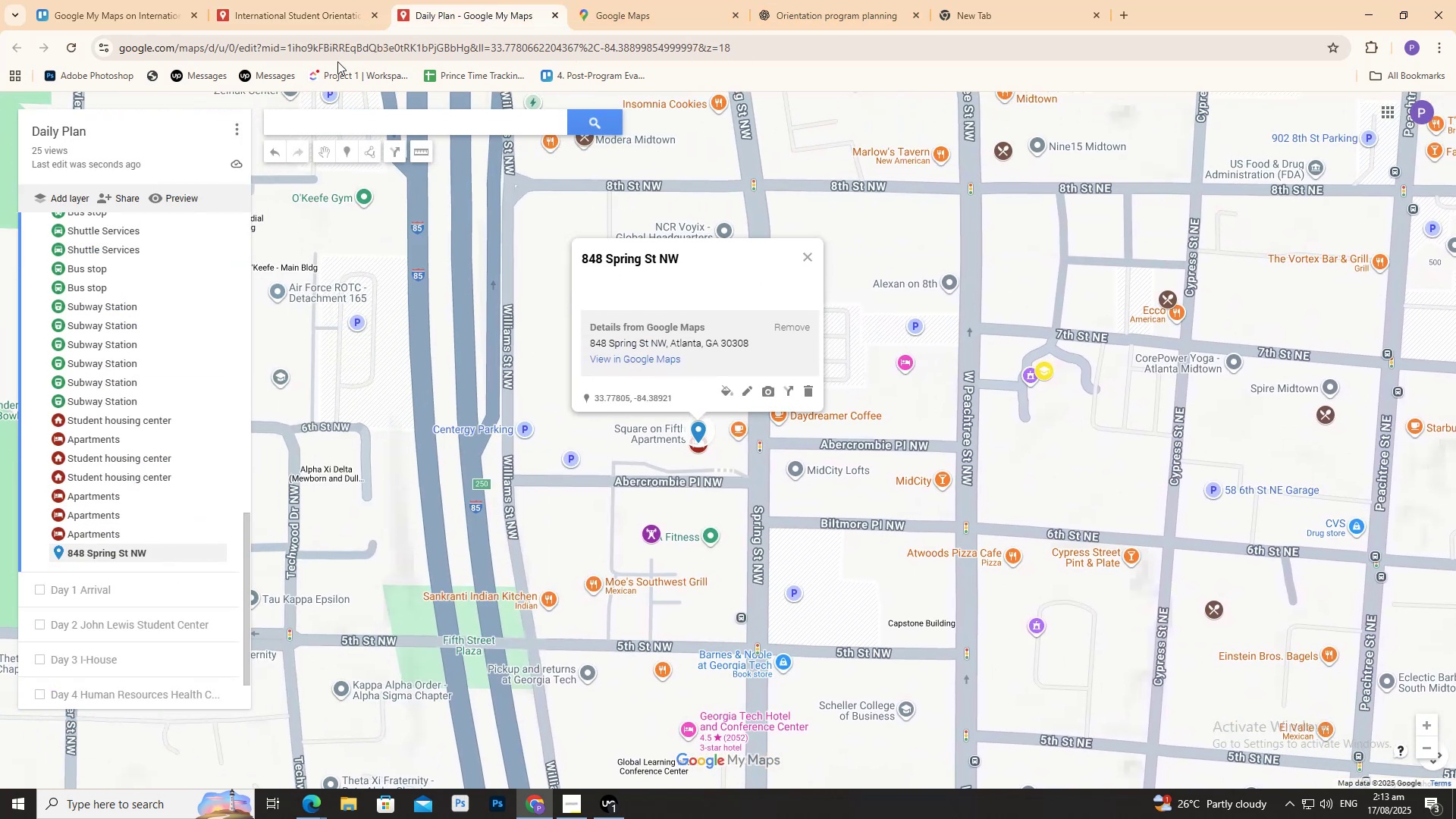 
left_click([304, 11])
 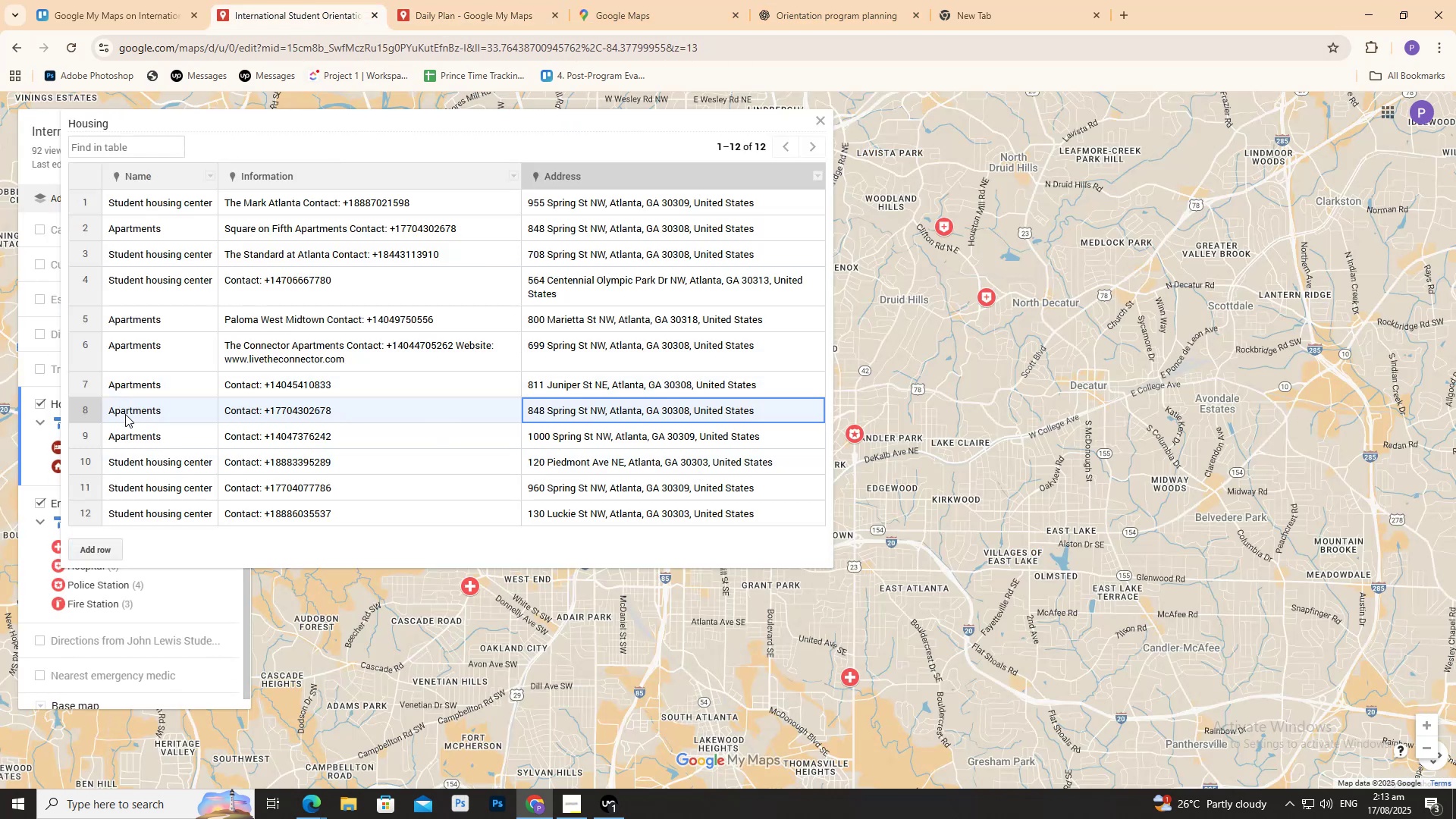 
double_click([125, 414])
 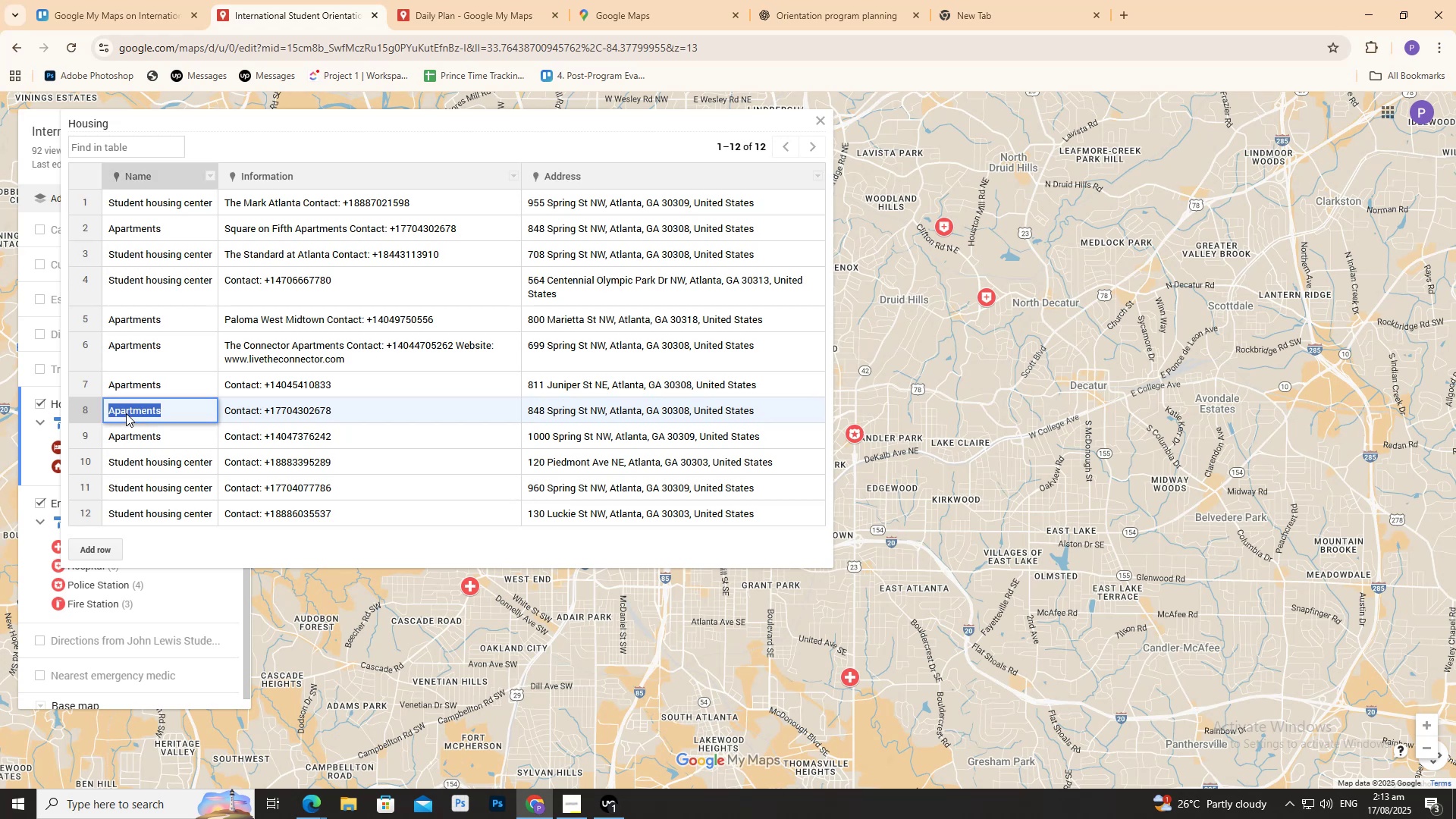 
triple_click([126, 413])
 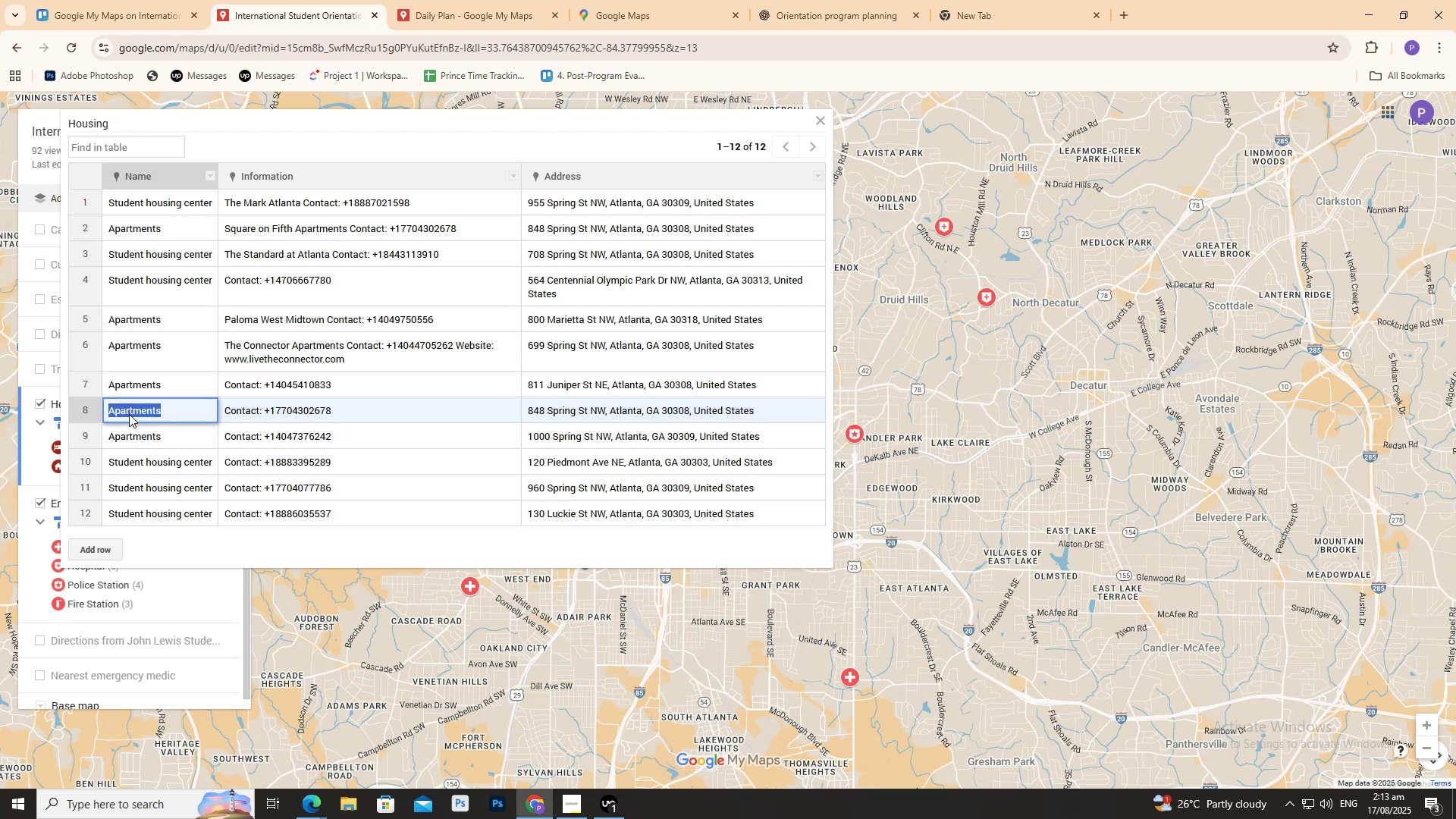 
key(Control+C)
 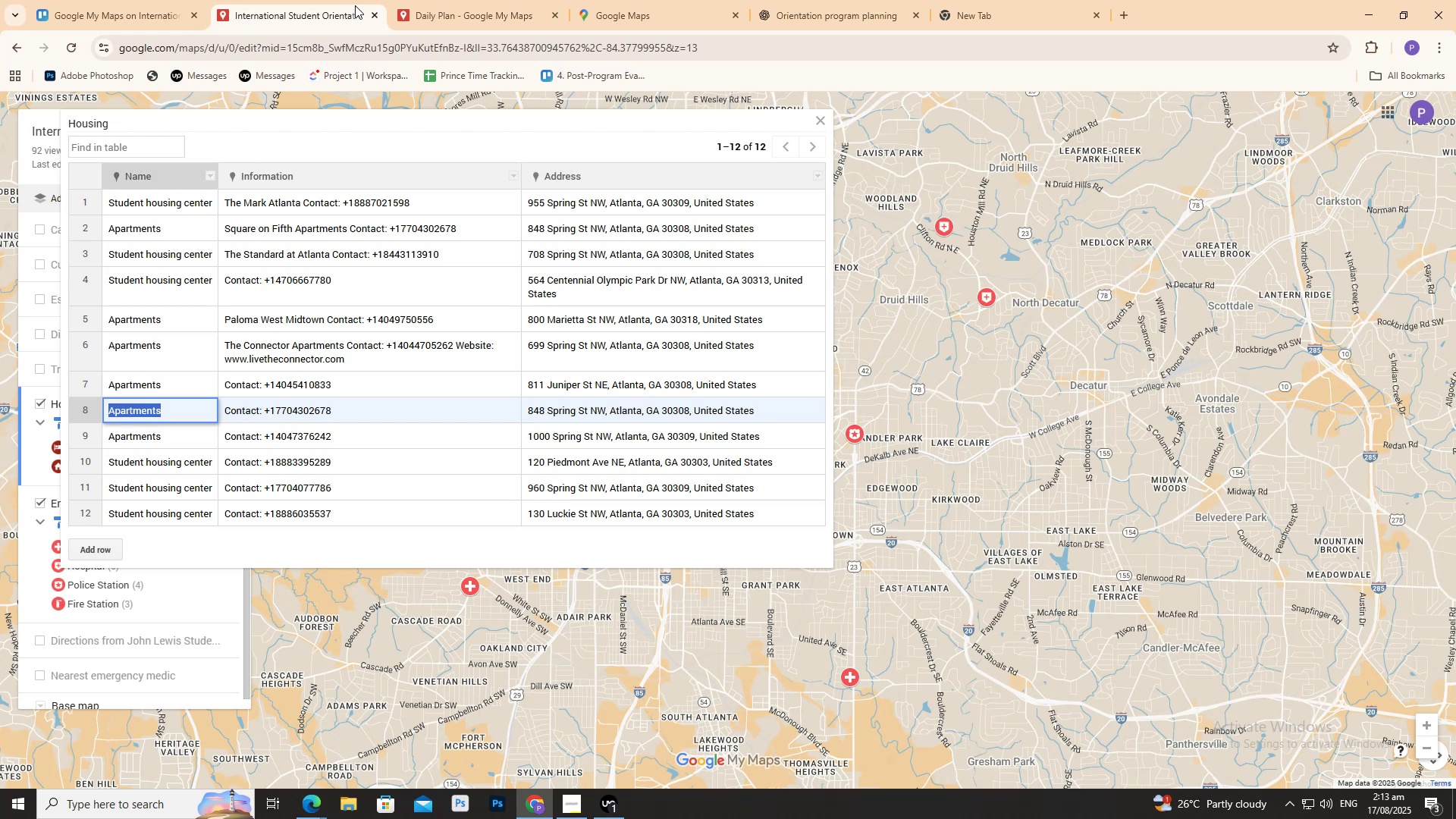 
left_click([459, 4])
 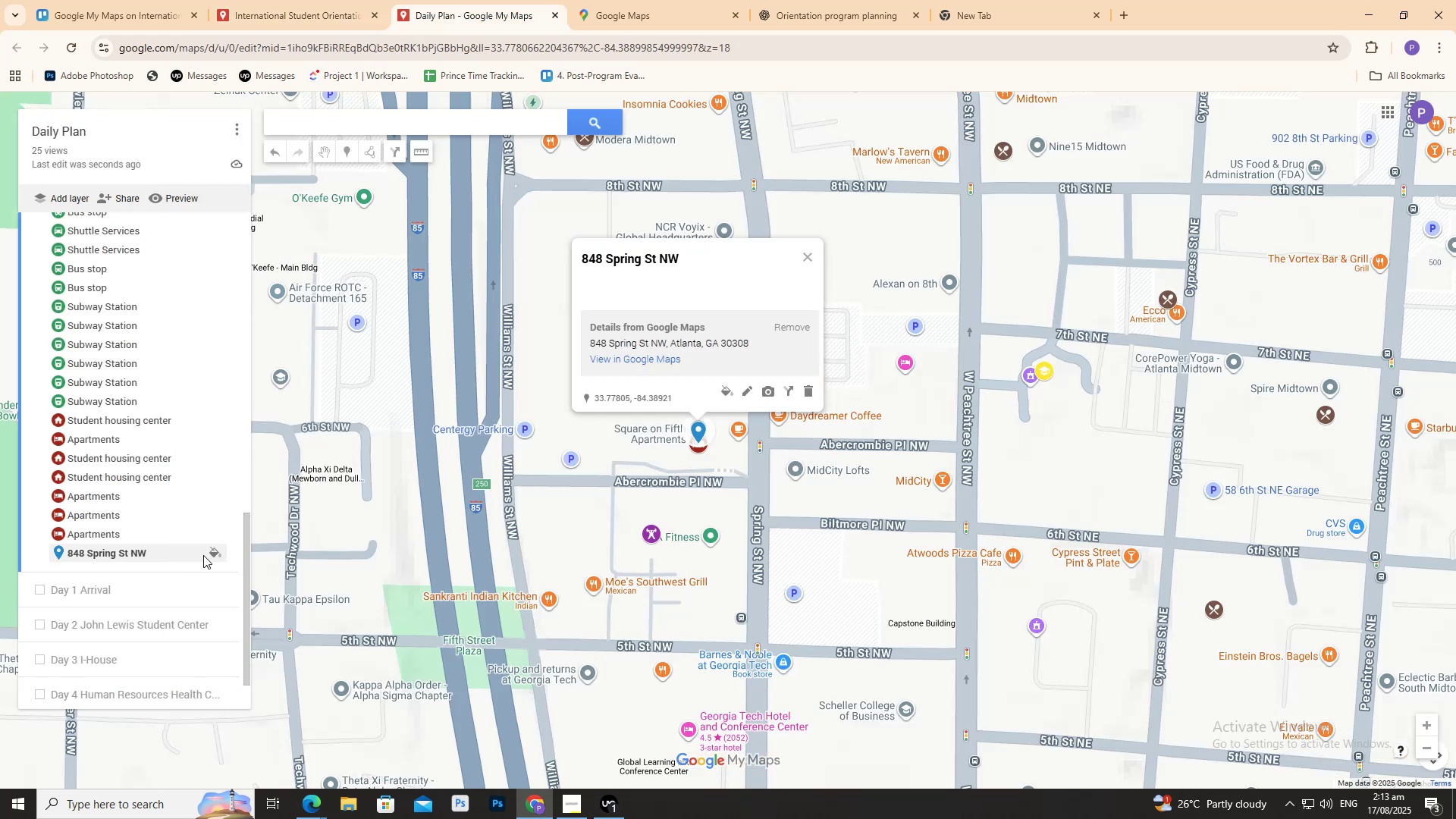 
left_click([212, 553])
 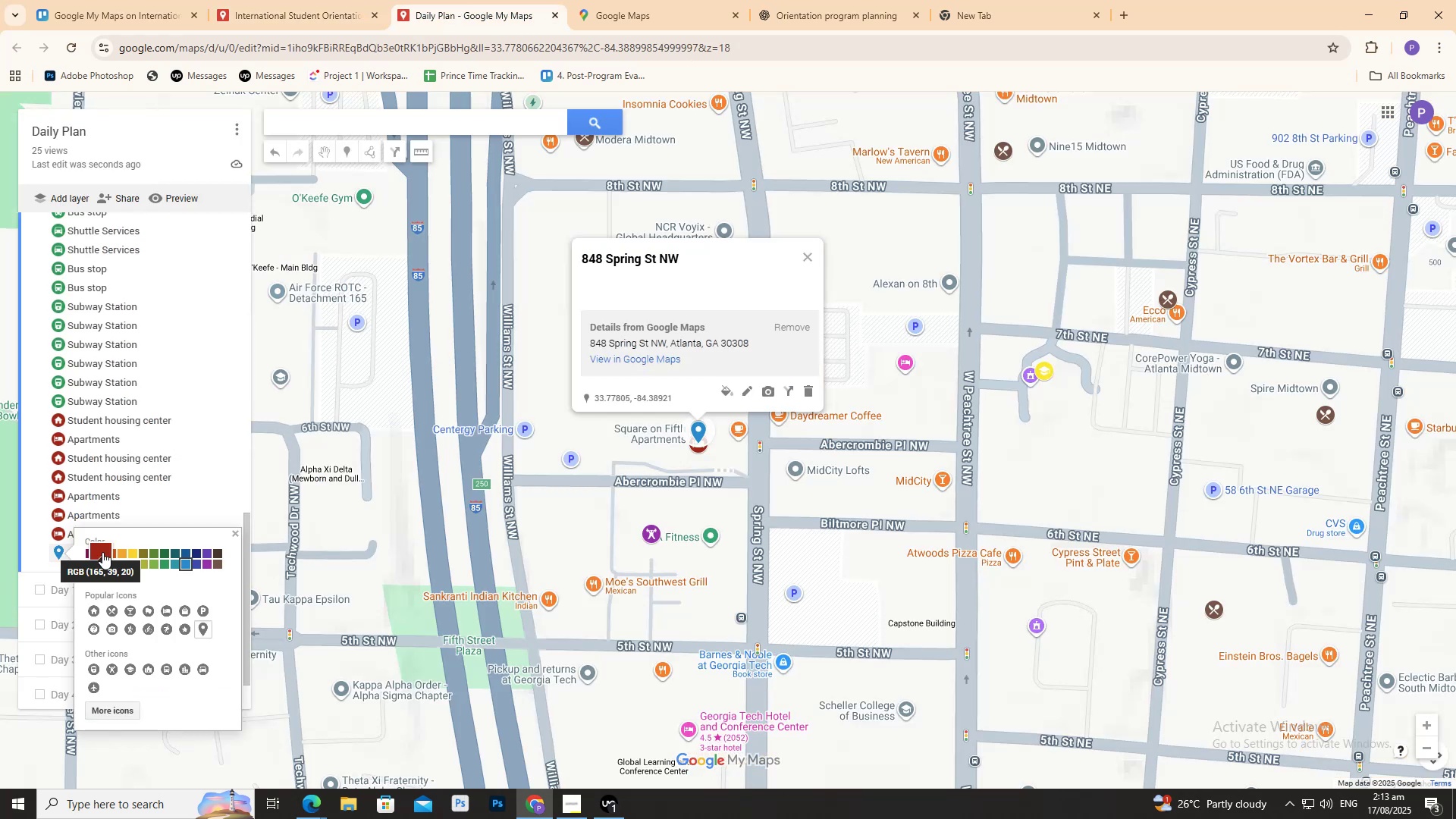 
left_click([102, 551])
 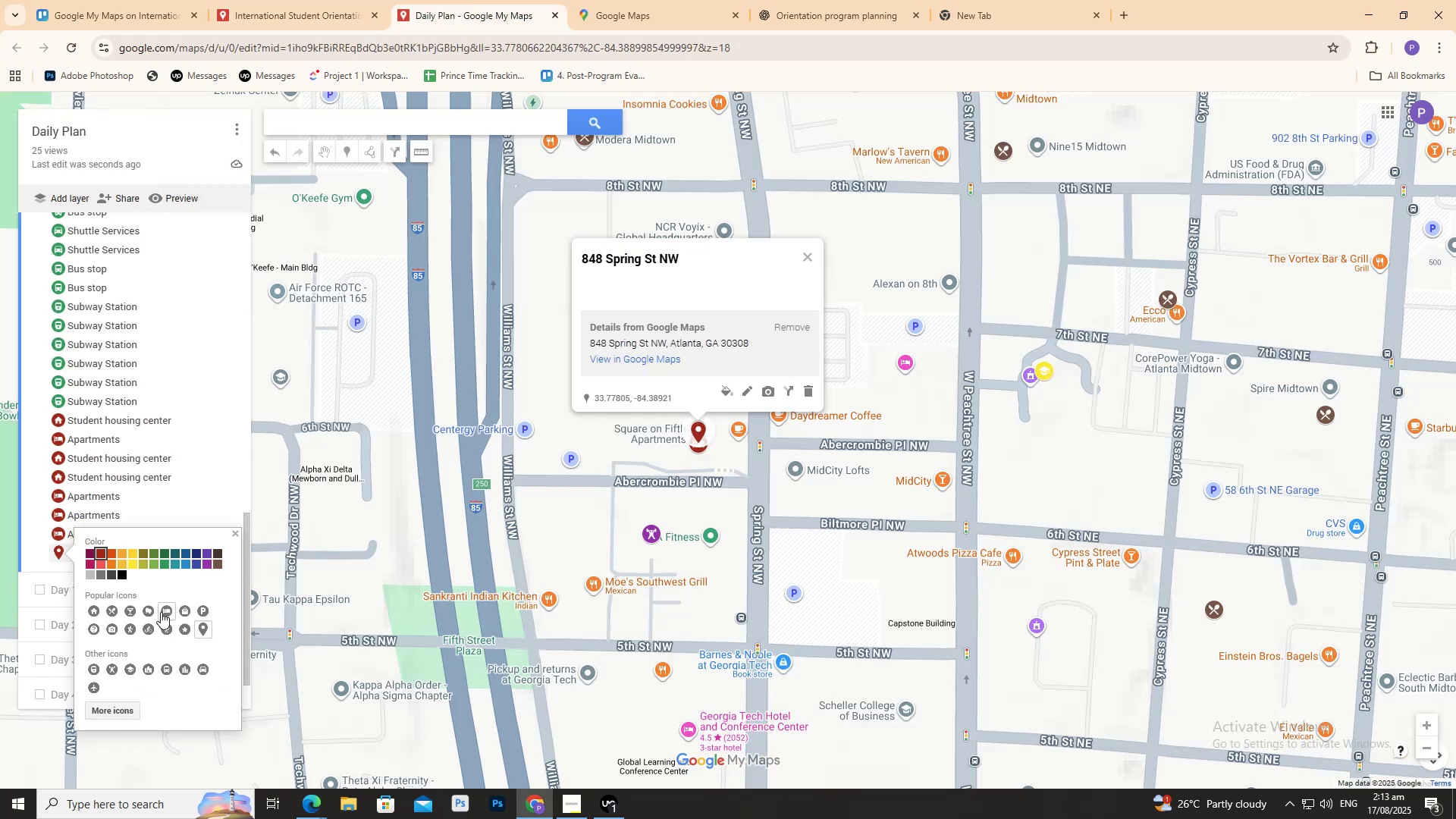 
left_click([161, 610])
 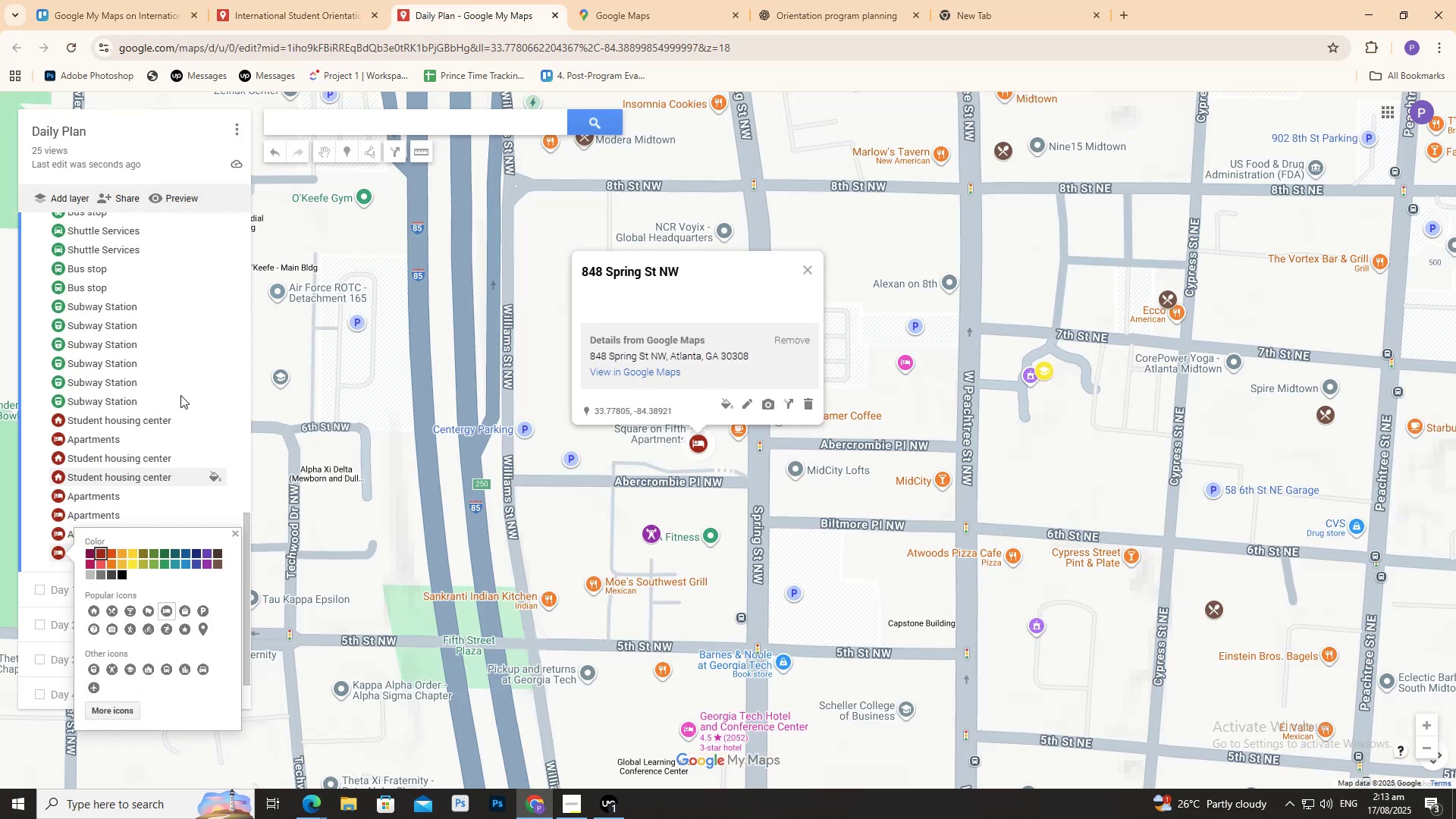 
scroll: coordinate [222, 305], scroll_direction: up, amount: 16.0
 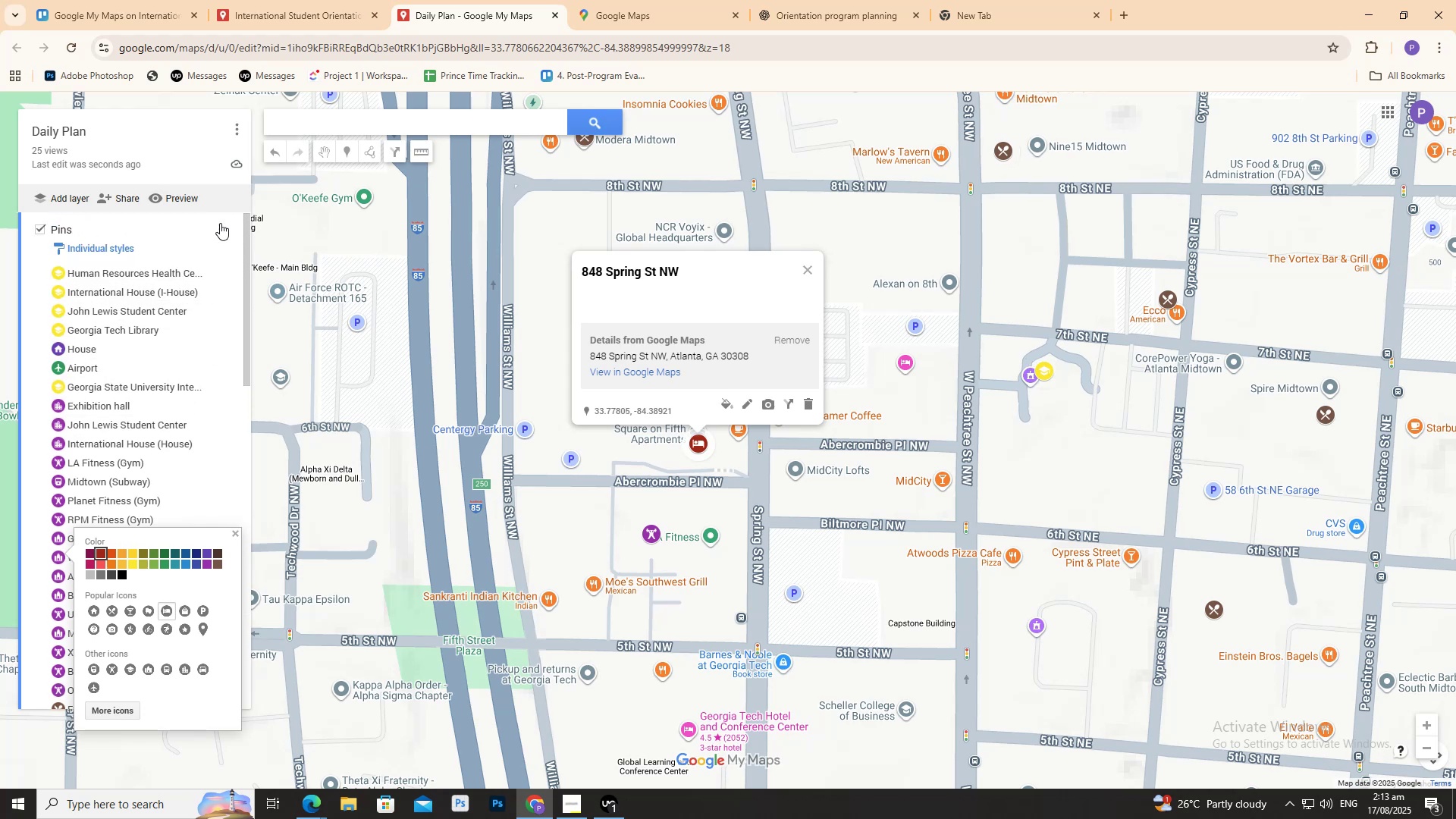 
left_click([220, 221])
 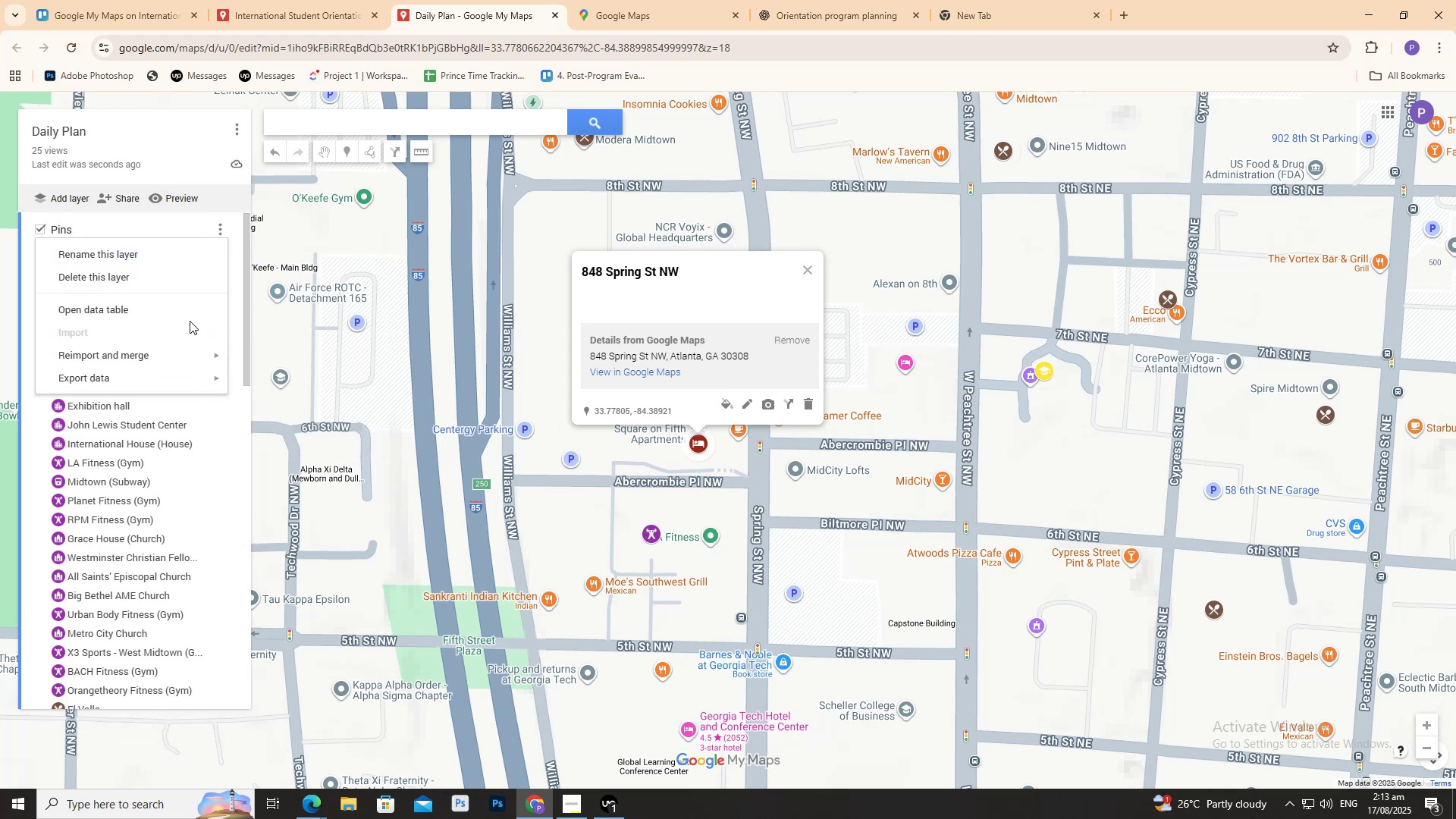 
double_click([194, 304])
 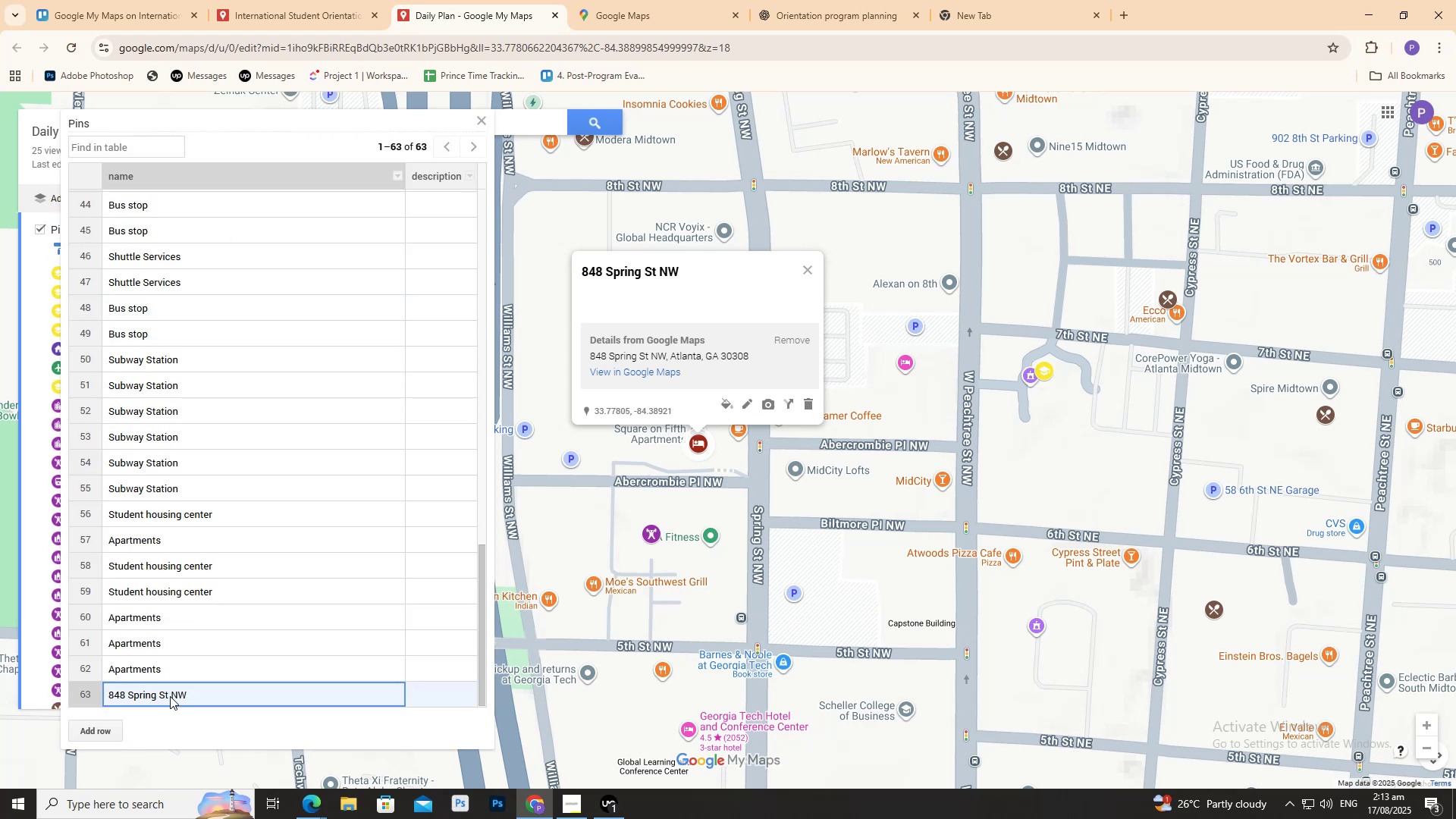 
double_click([170, 695])
 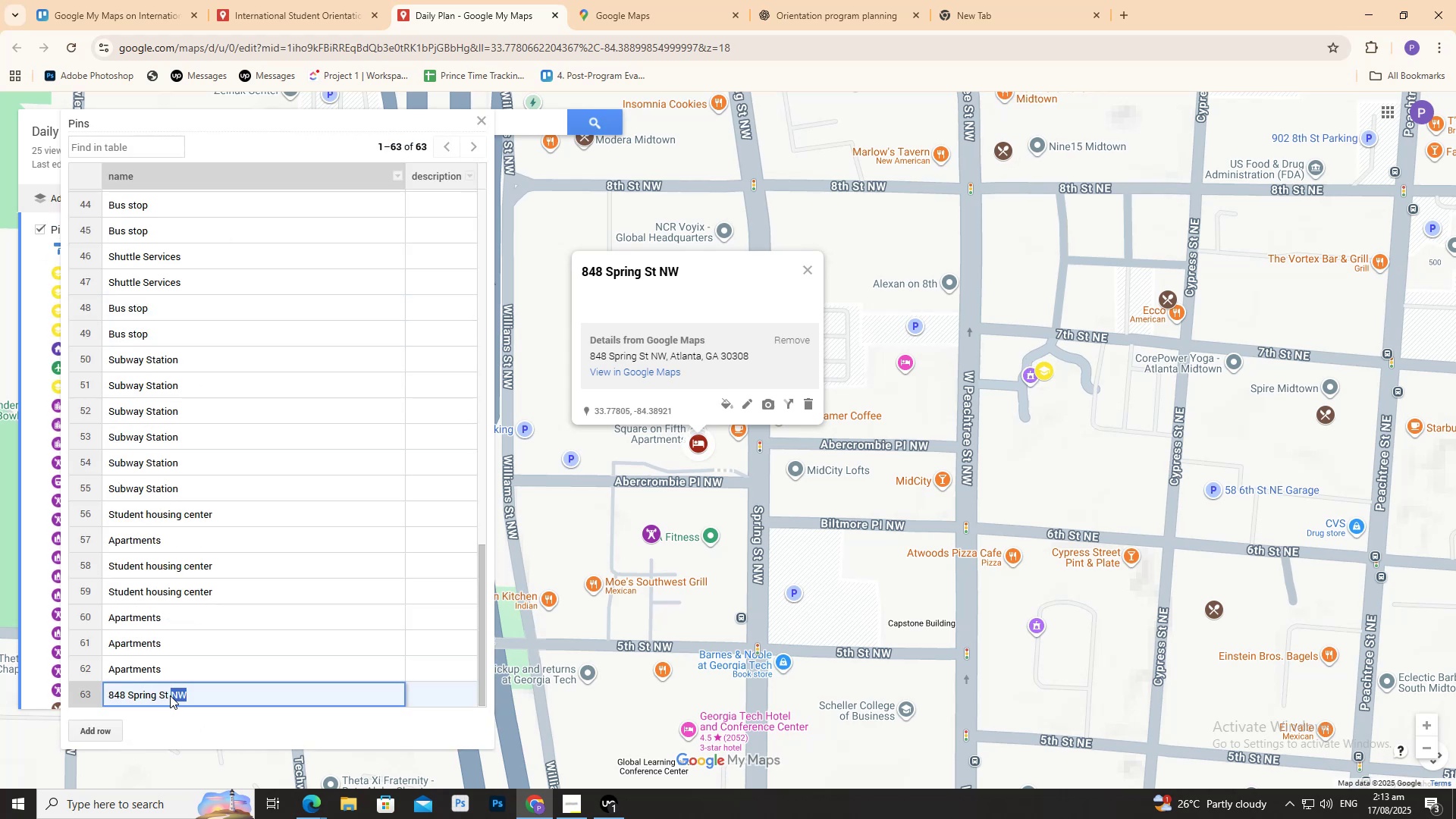 
triple_click([170, 695])
 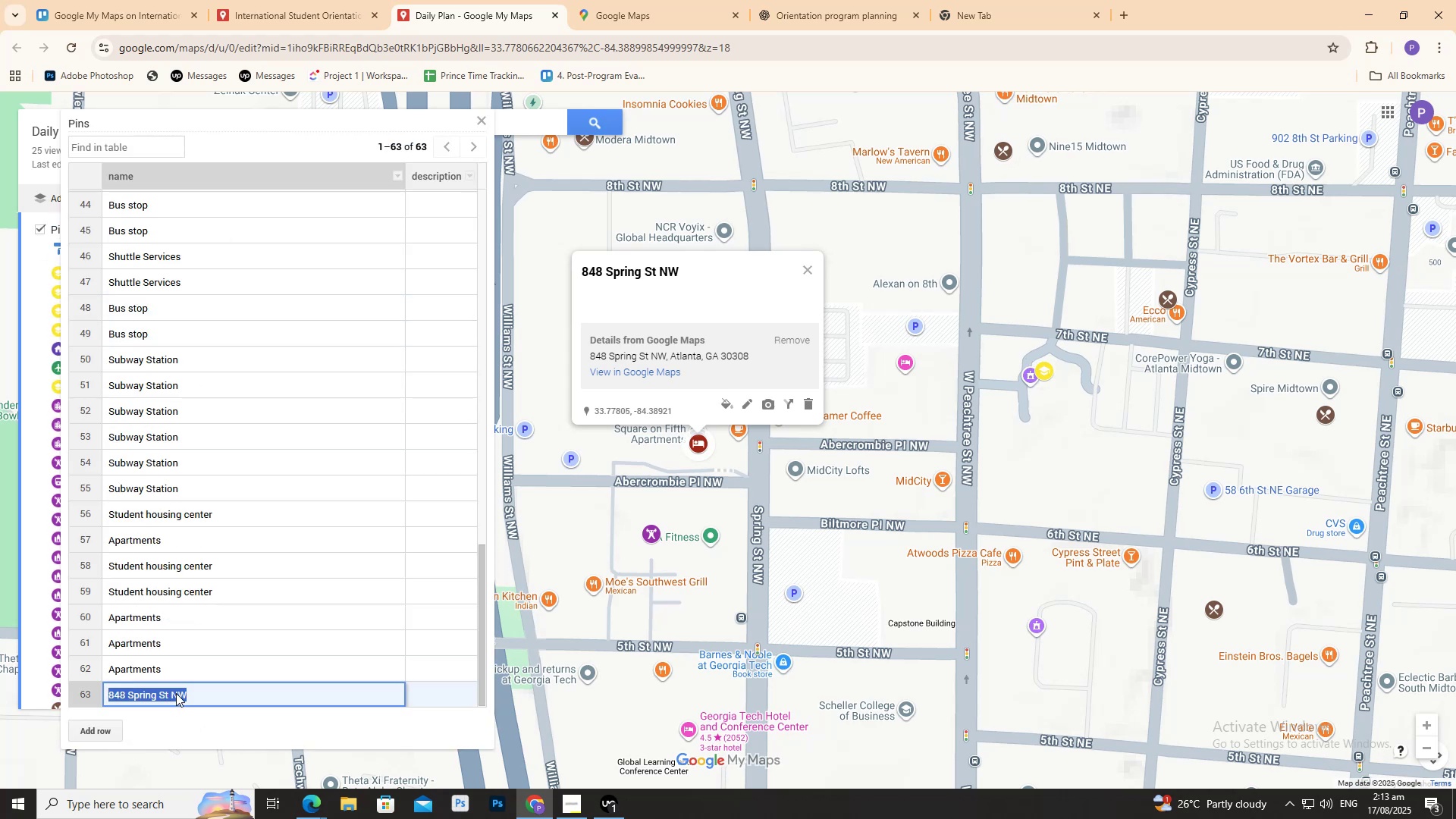 
key(Control+V)
 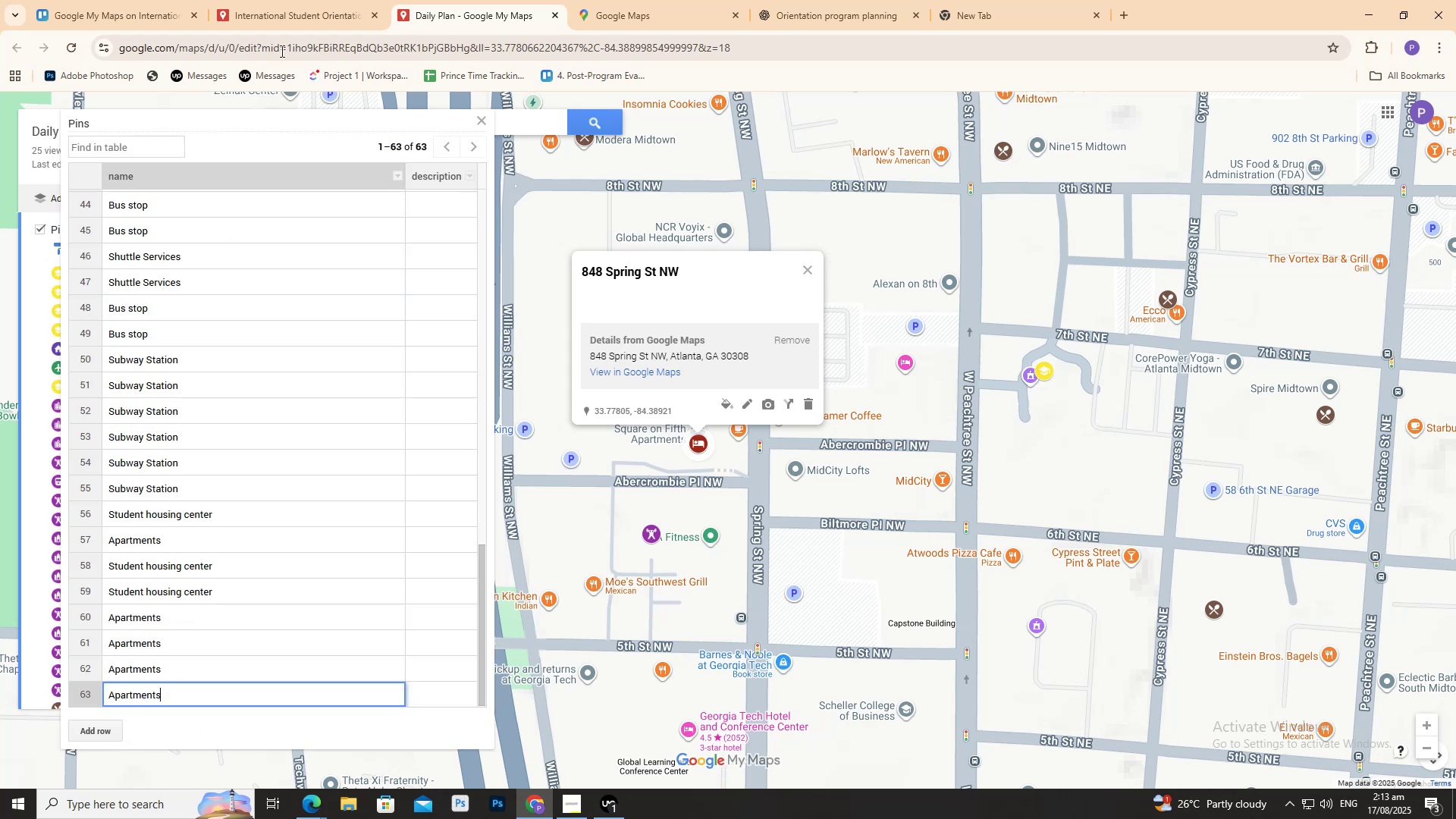 
left_click([281, 6])
 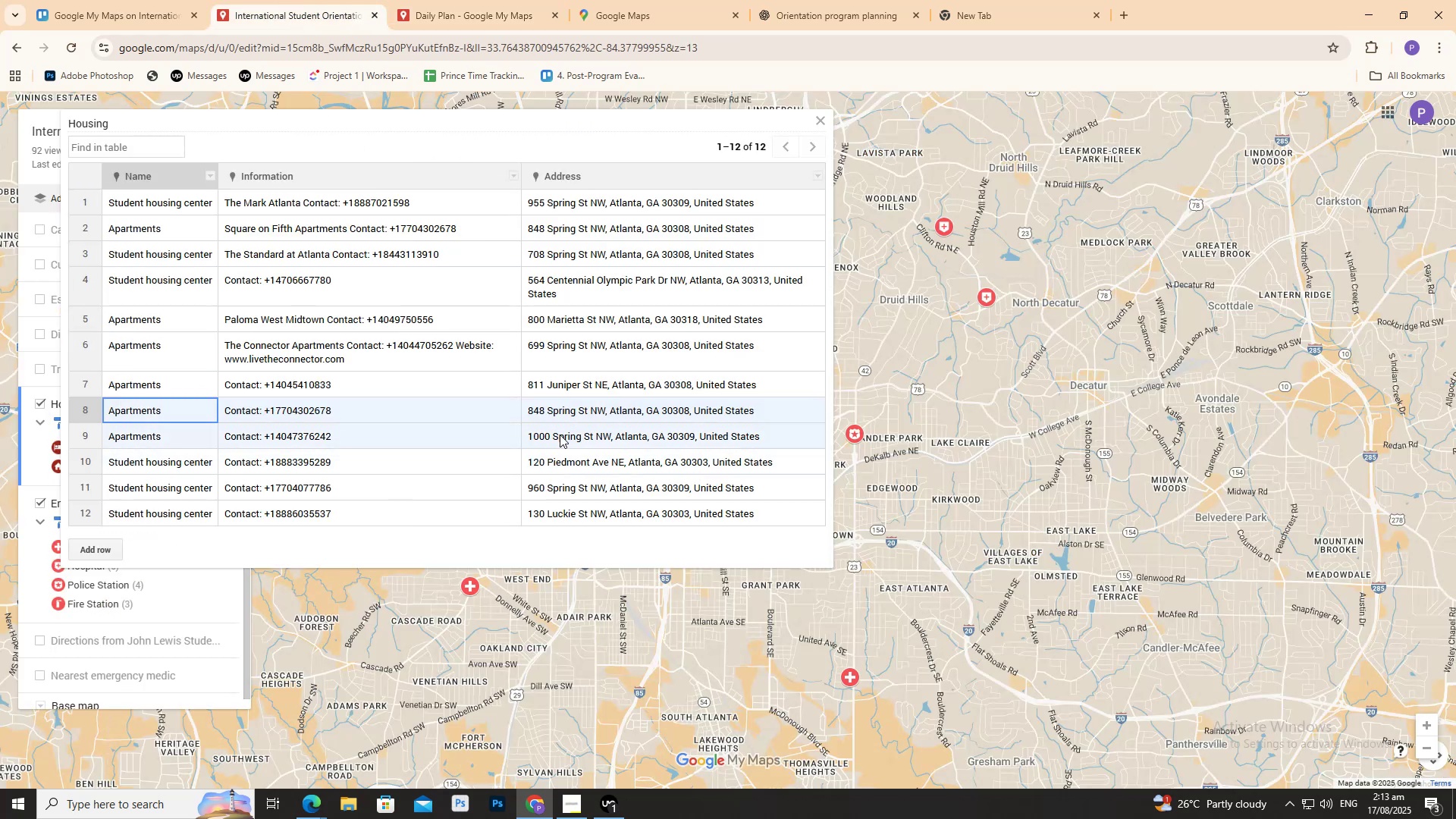 
double_click([562, 433])
 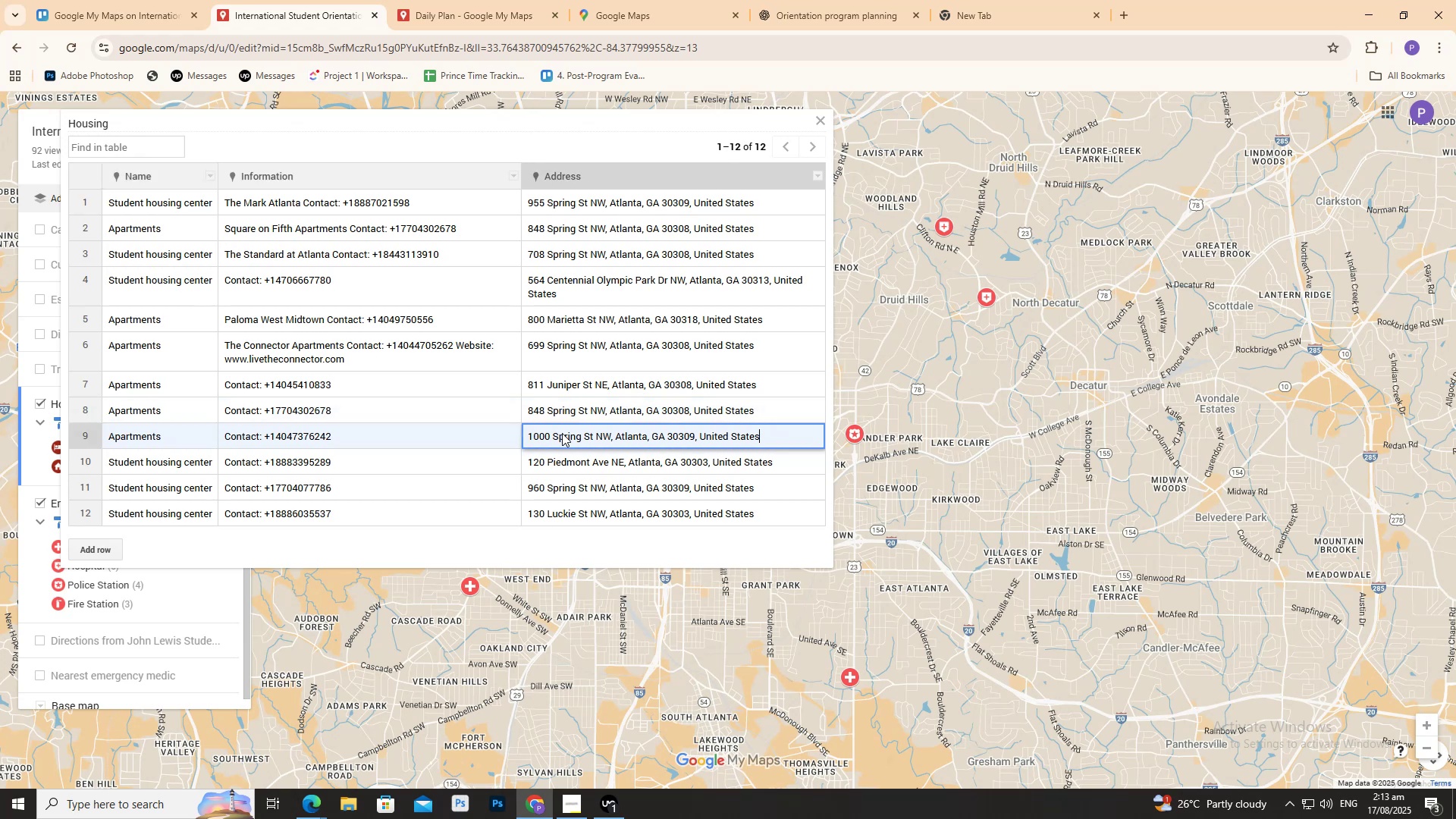 
triple_click([562, 433])
 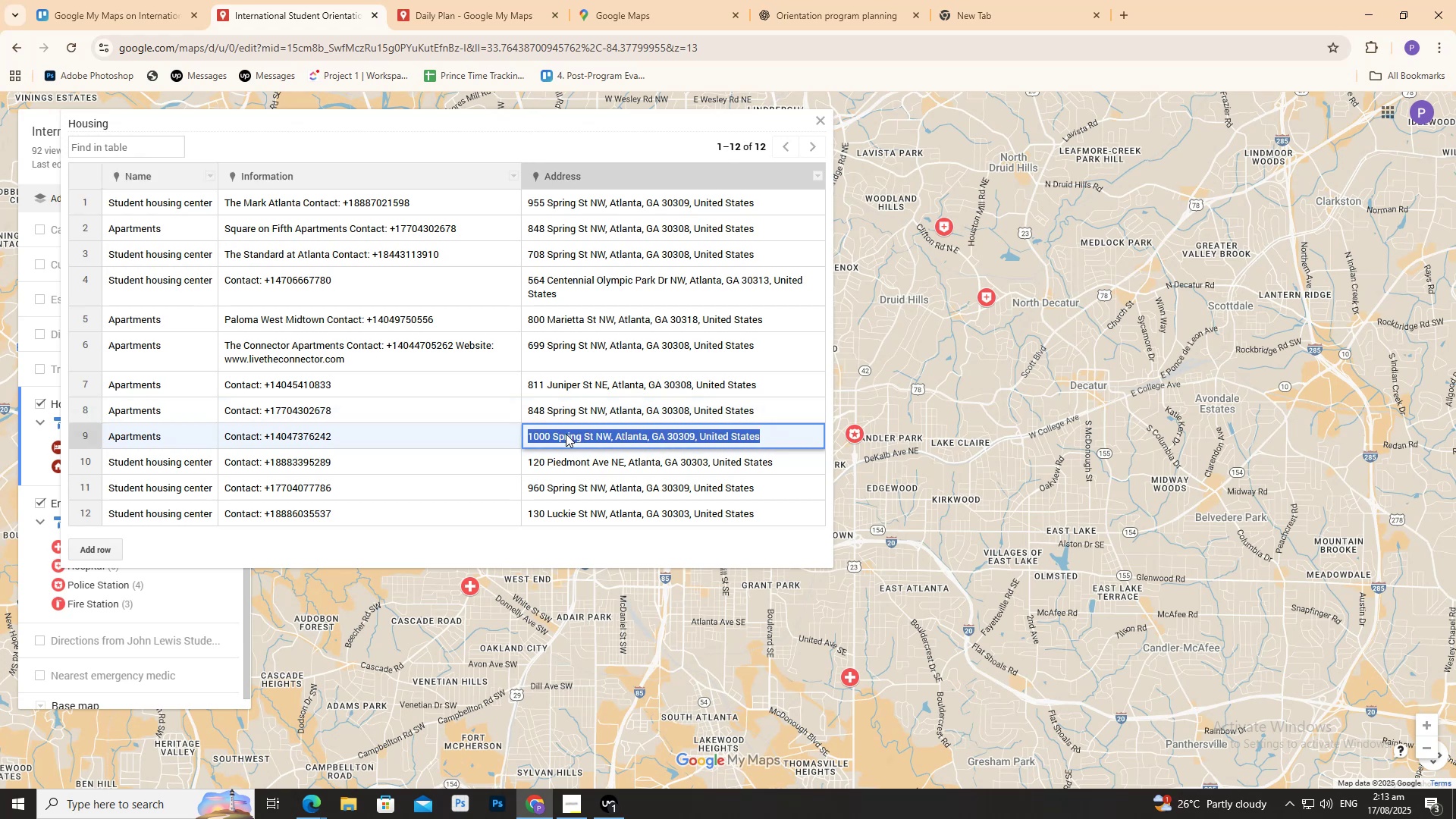 
key(Control+C)
 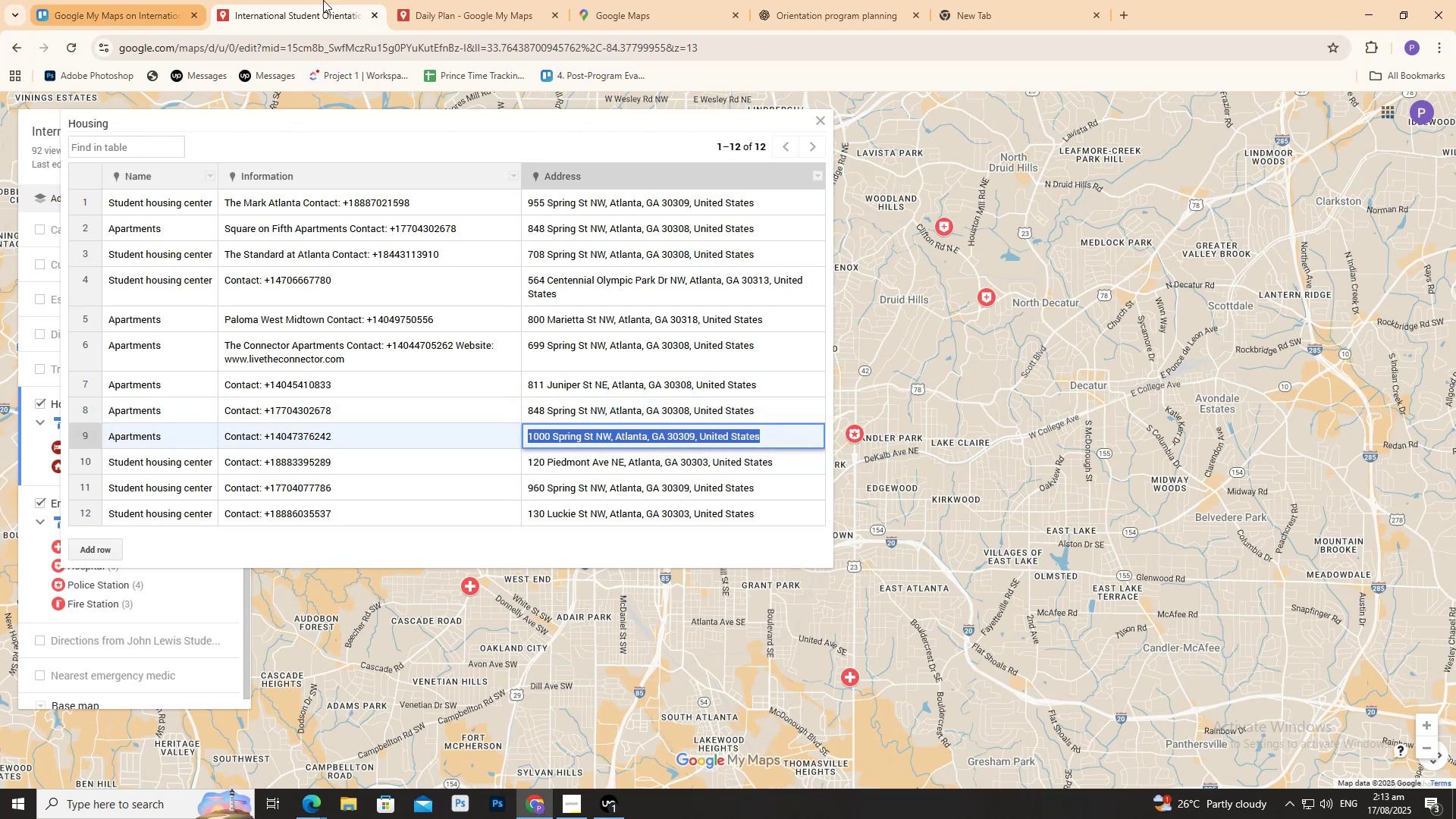 
left_click([446, 2])
 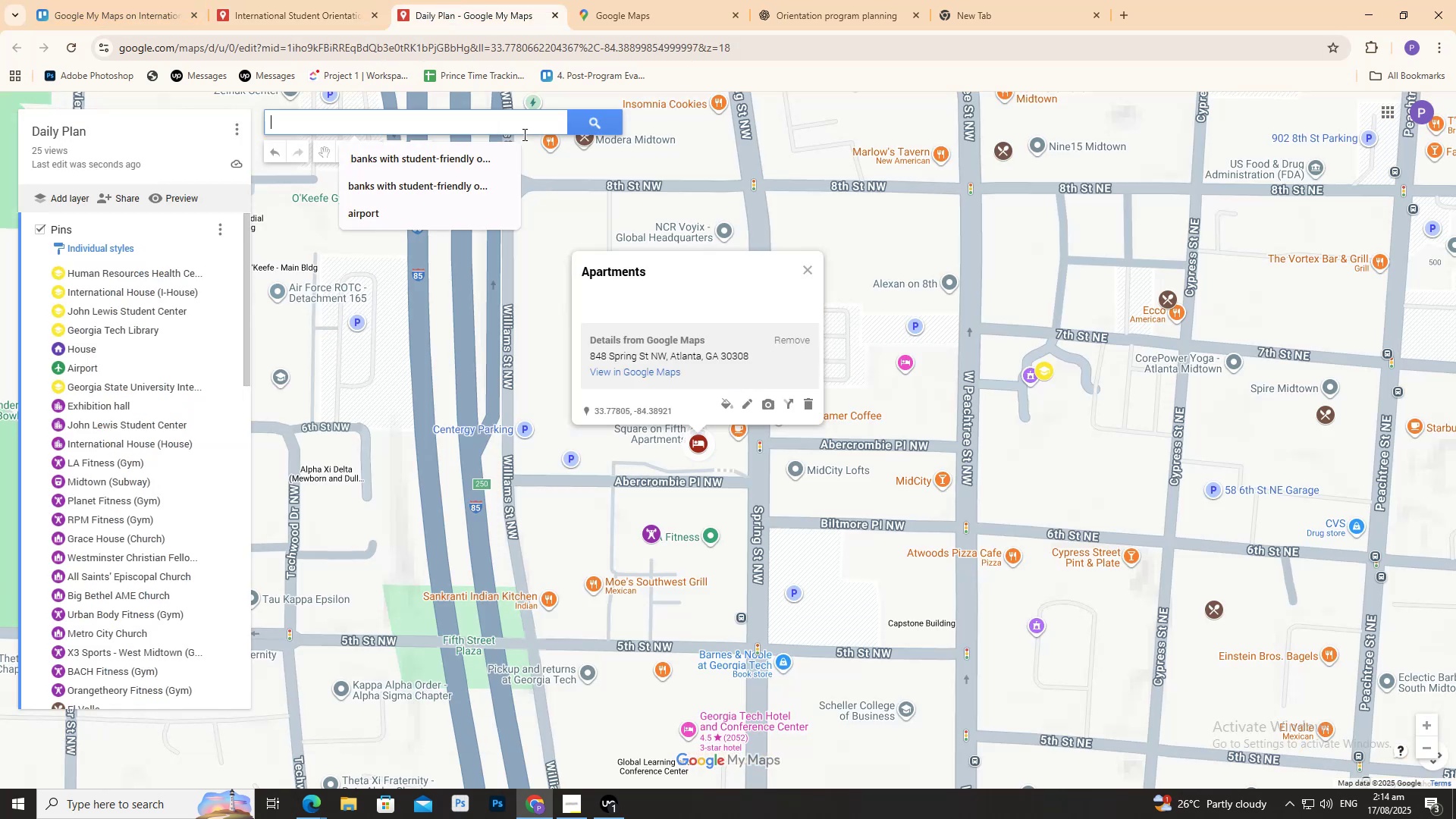 
key(Control+V)
 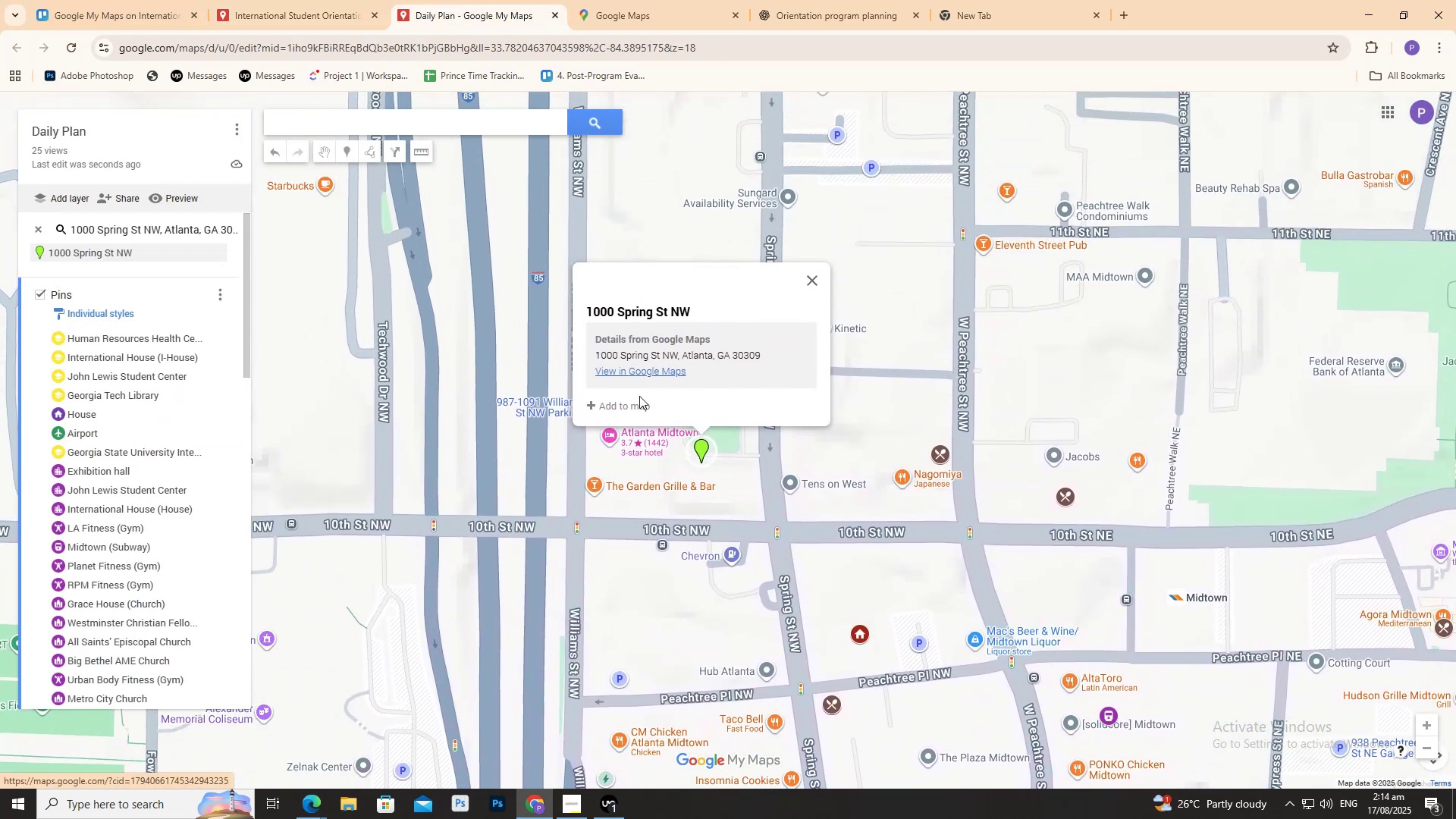 
left_click([623, 405])
 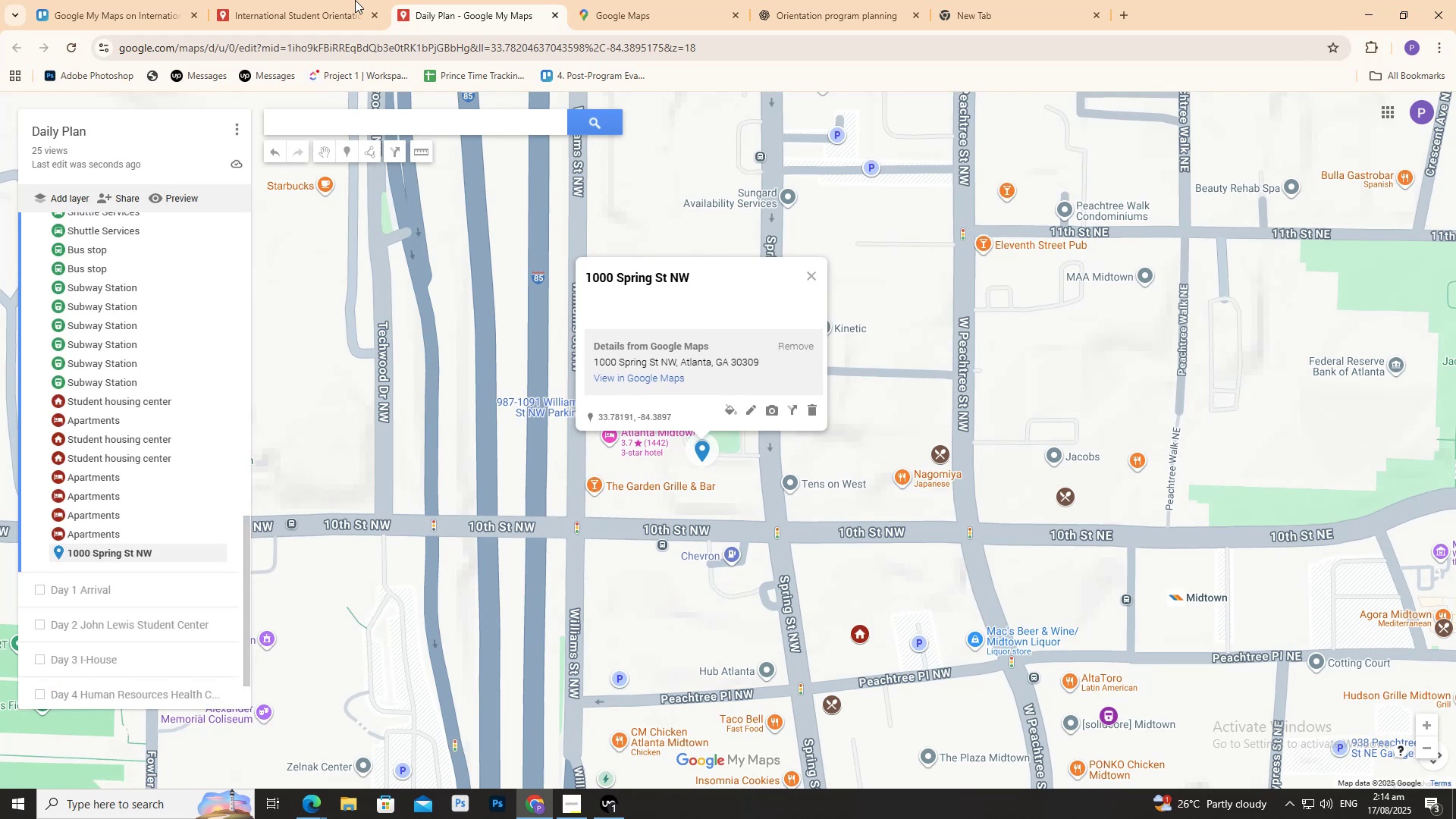 
left_click([305, 2])
 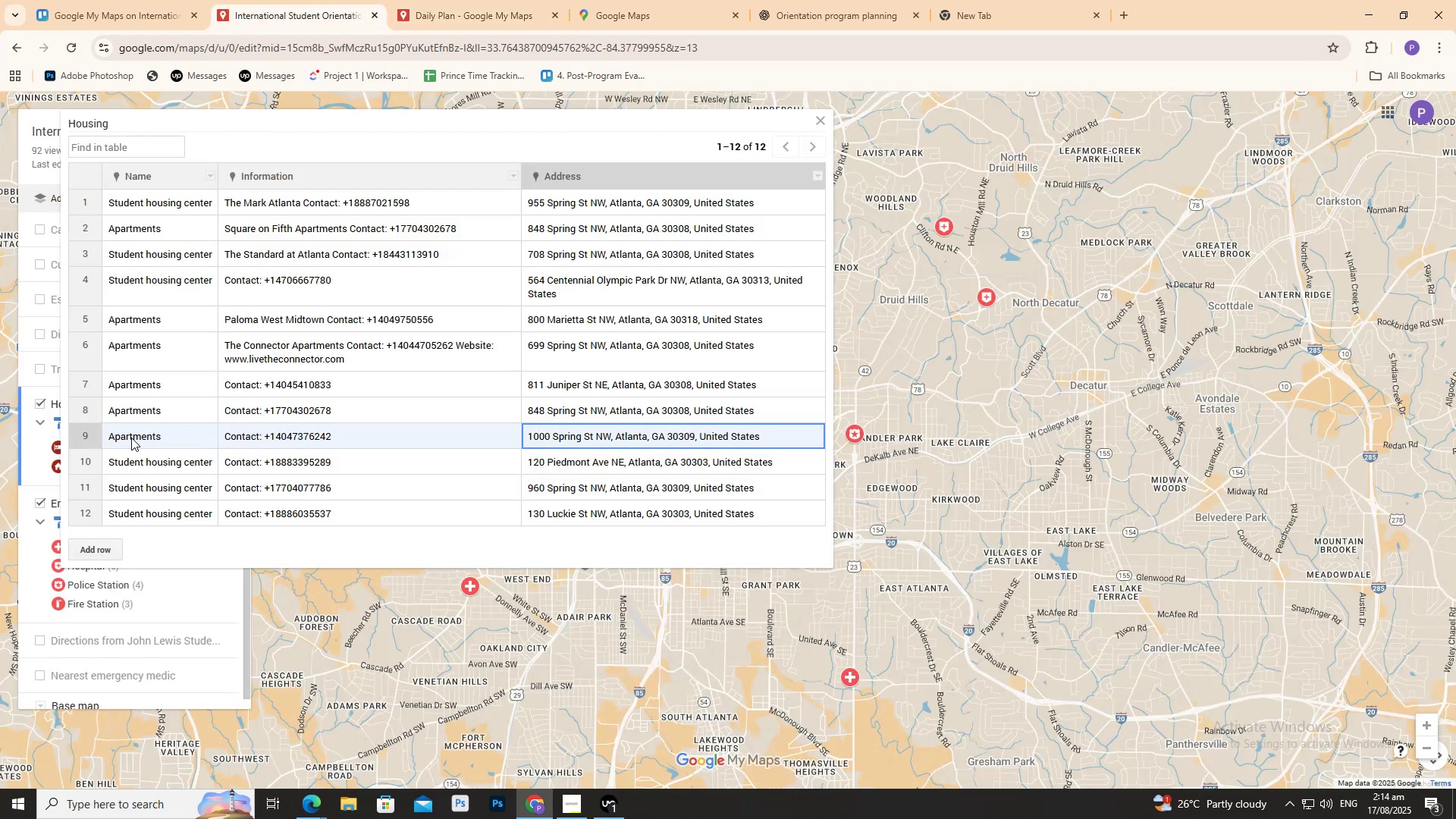 
double_click([131, 437])
 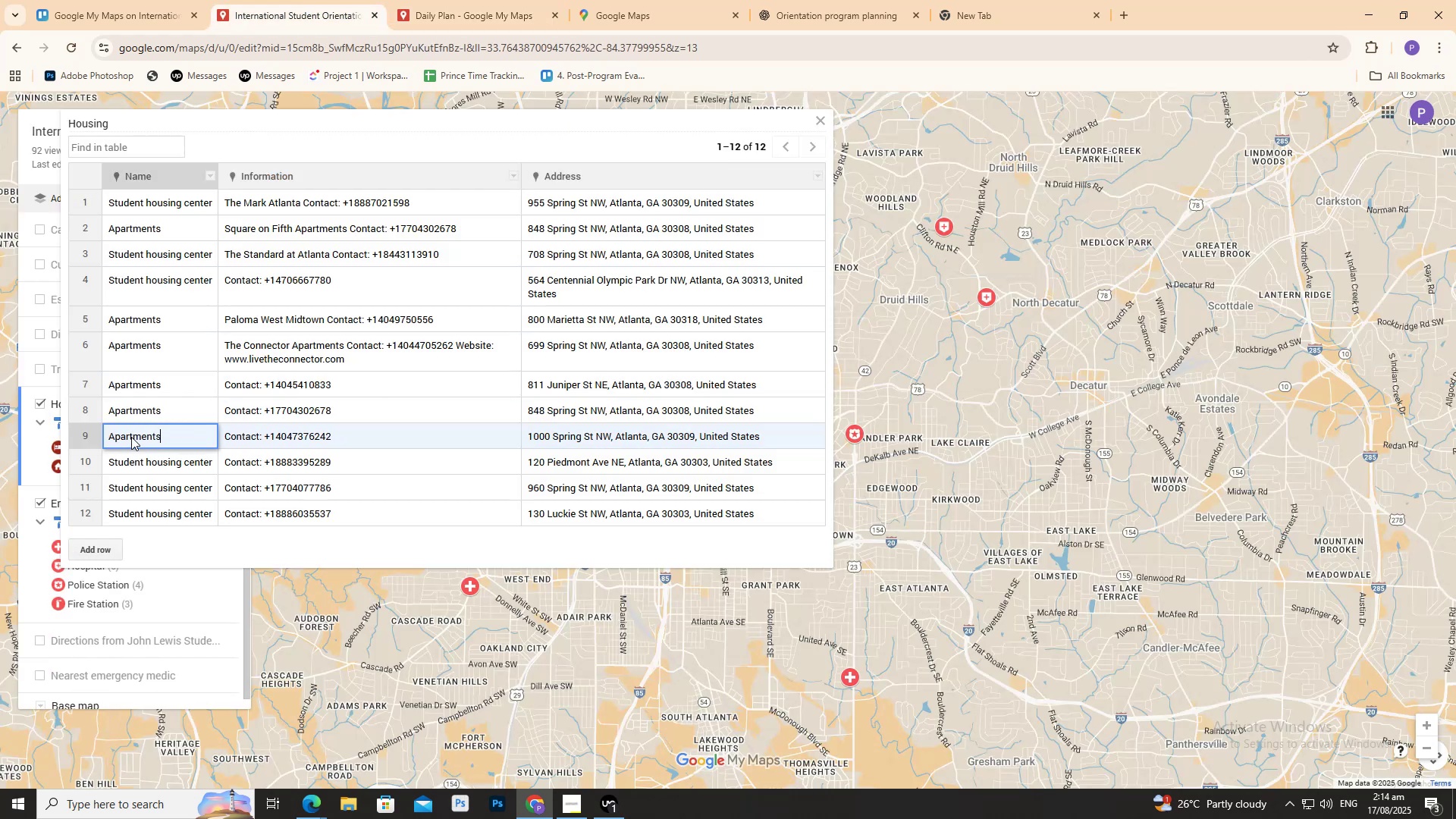 
triple_click([131, 437])
 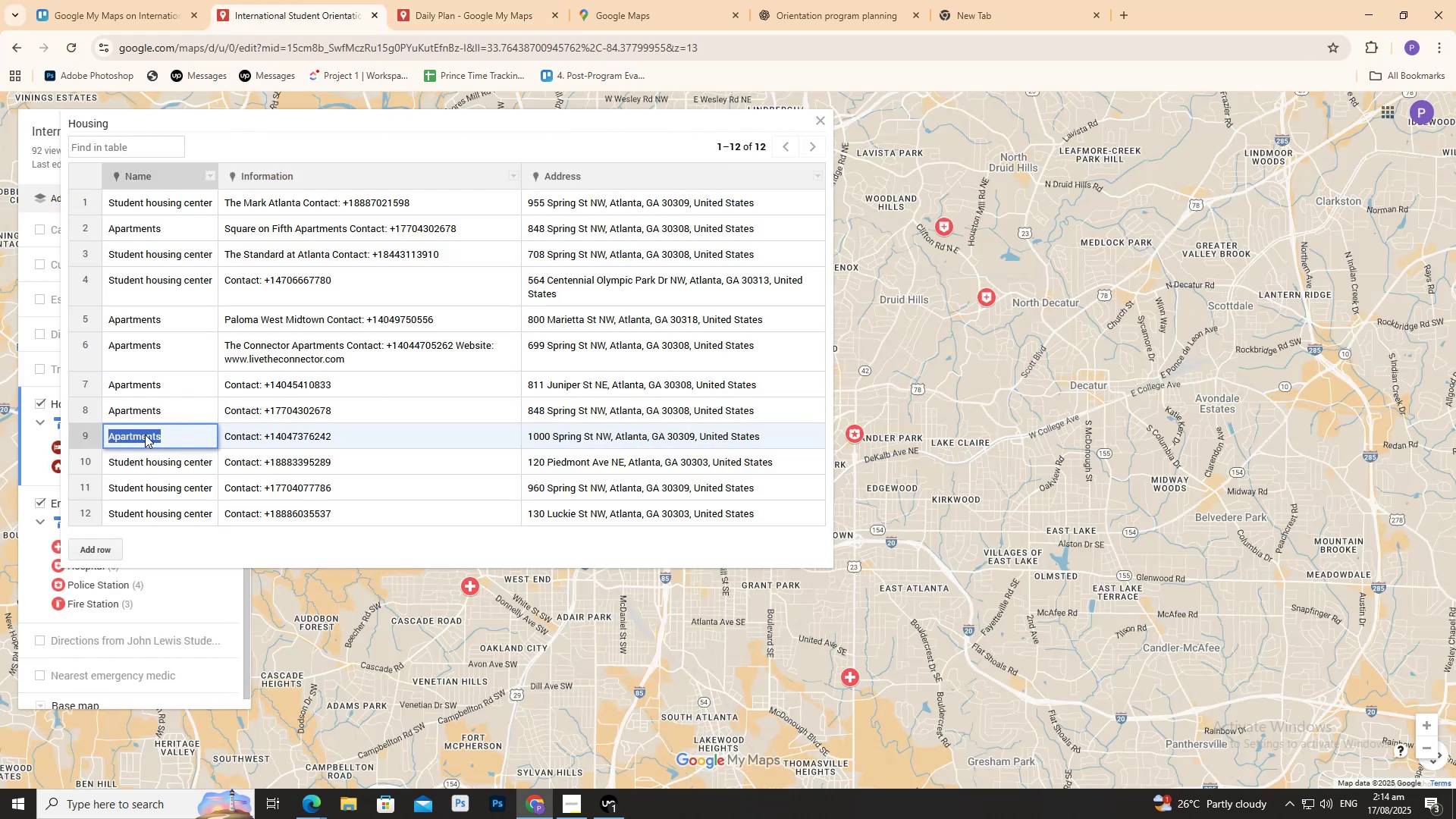 
key(Control+C)
 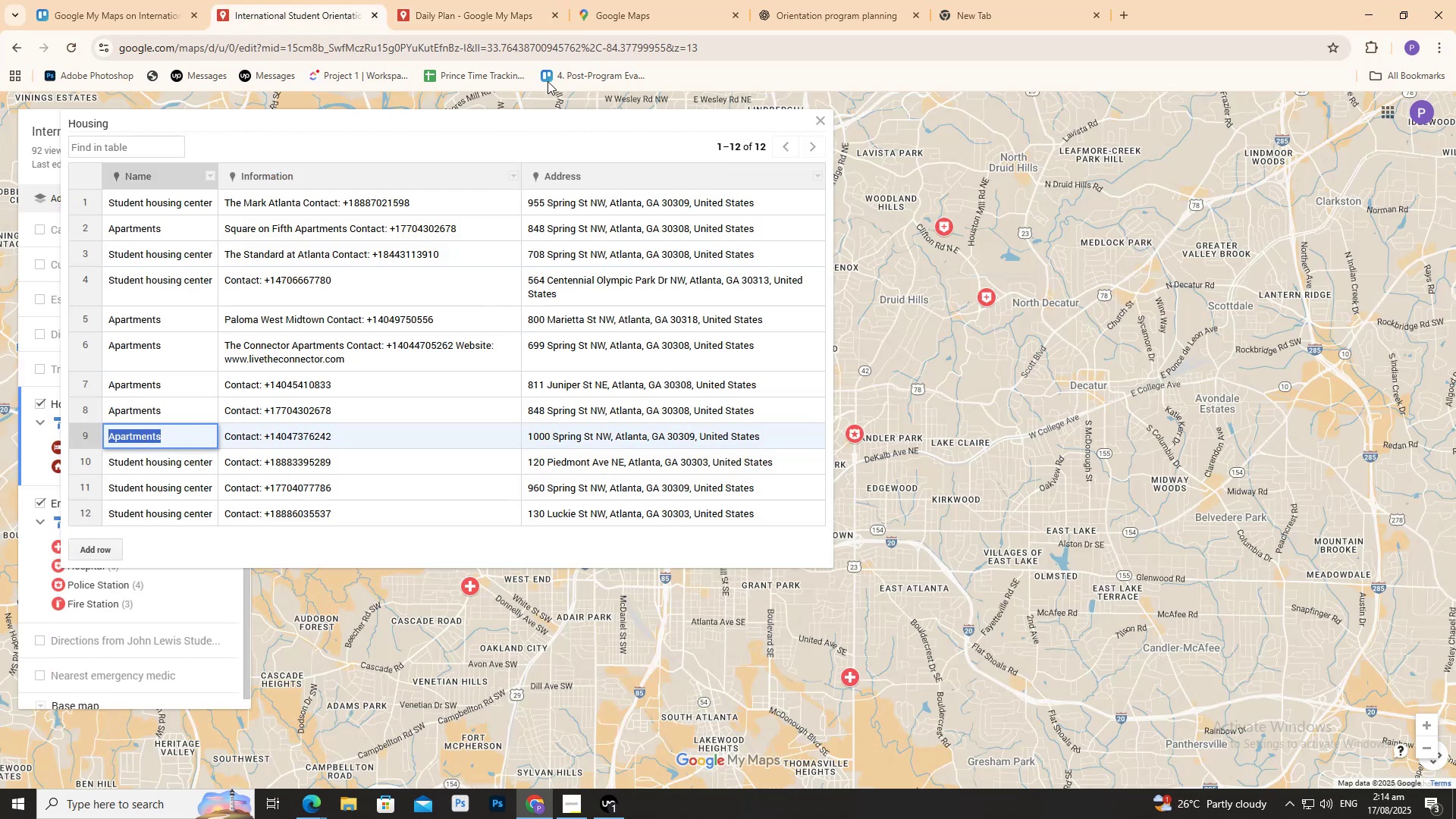 
left_click([485, 28])
 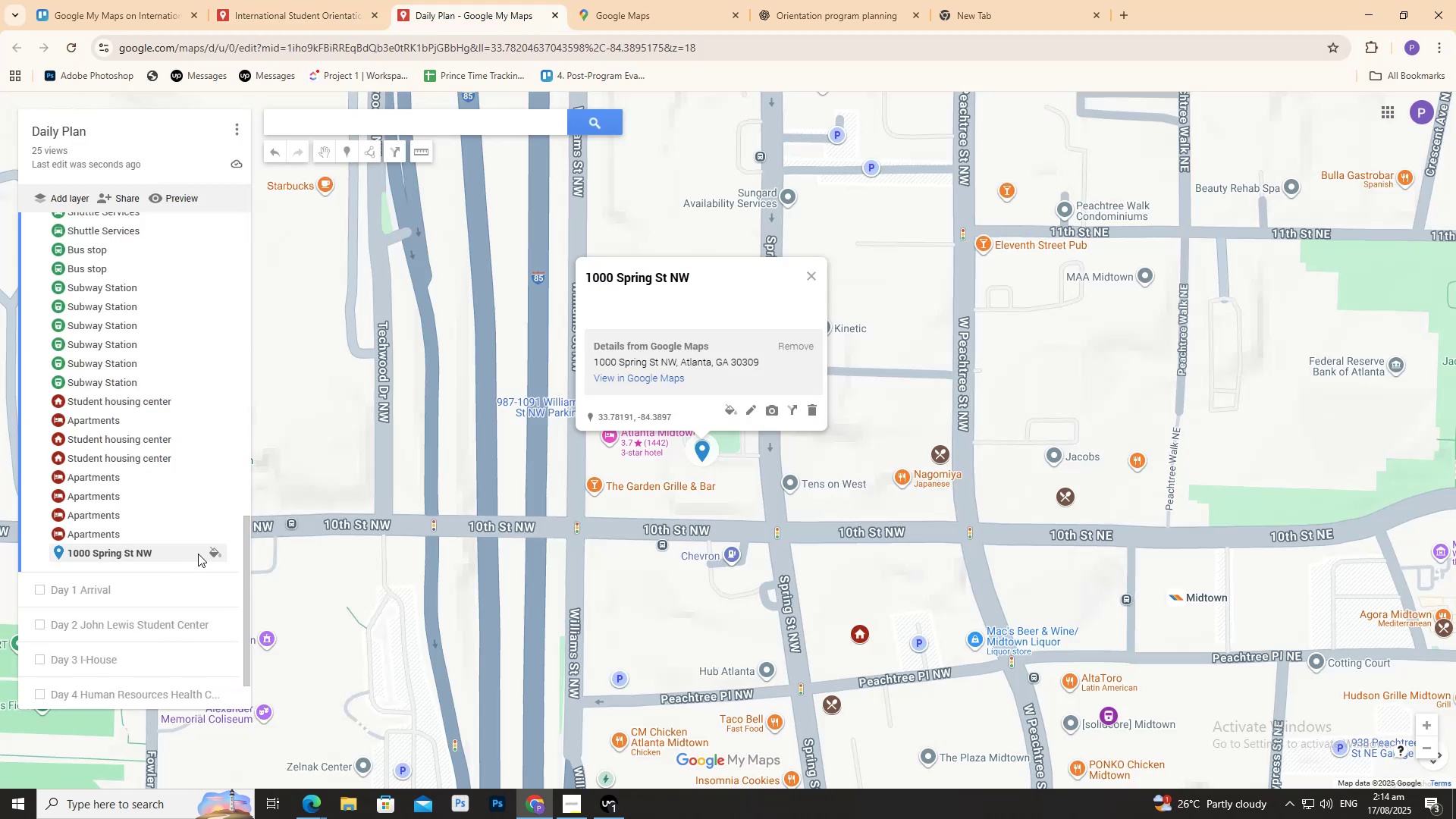 
left_click([213, 551])
 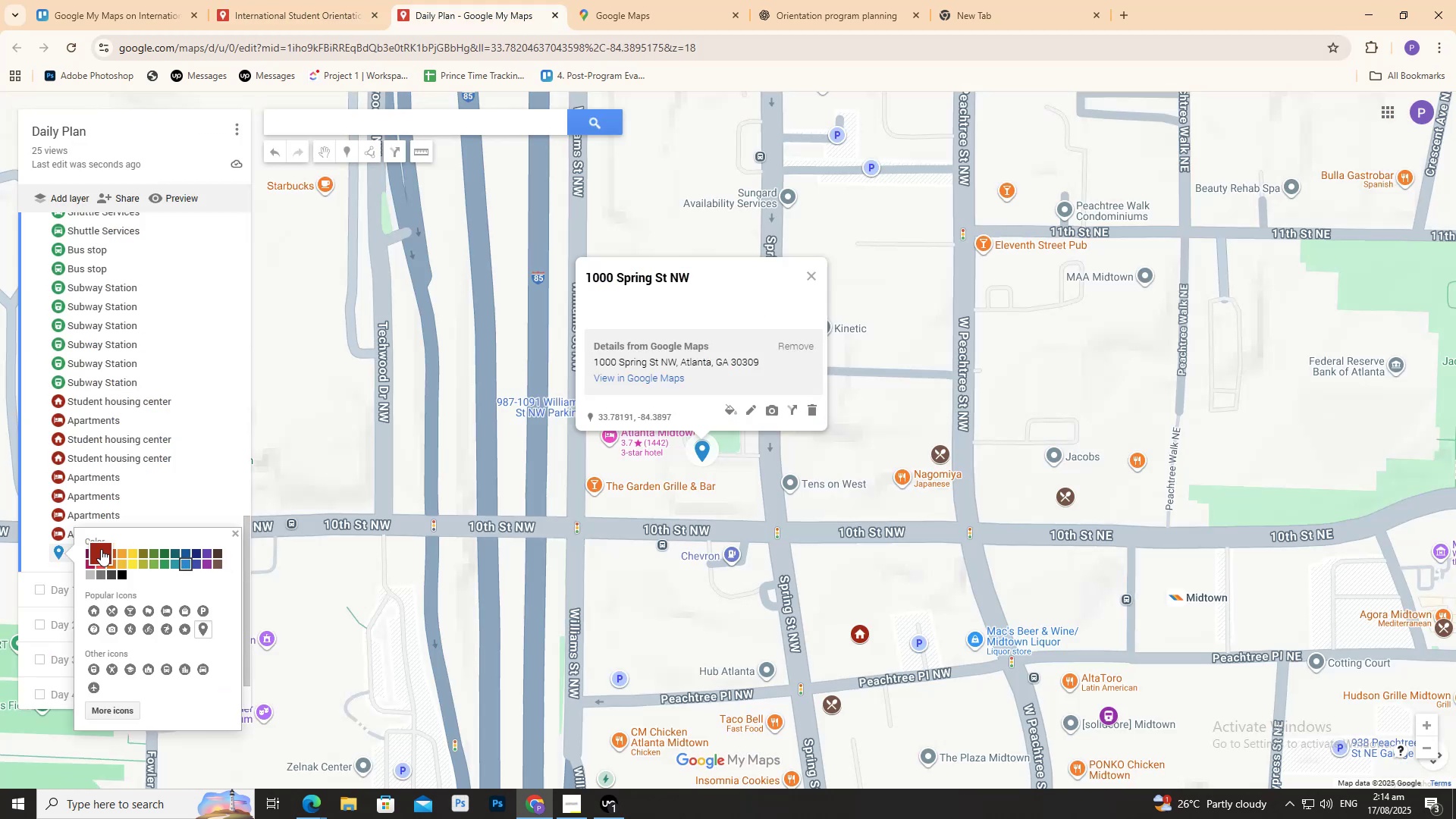 
left_click([99, 553])
 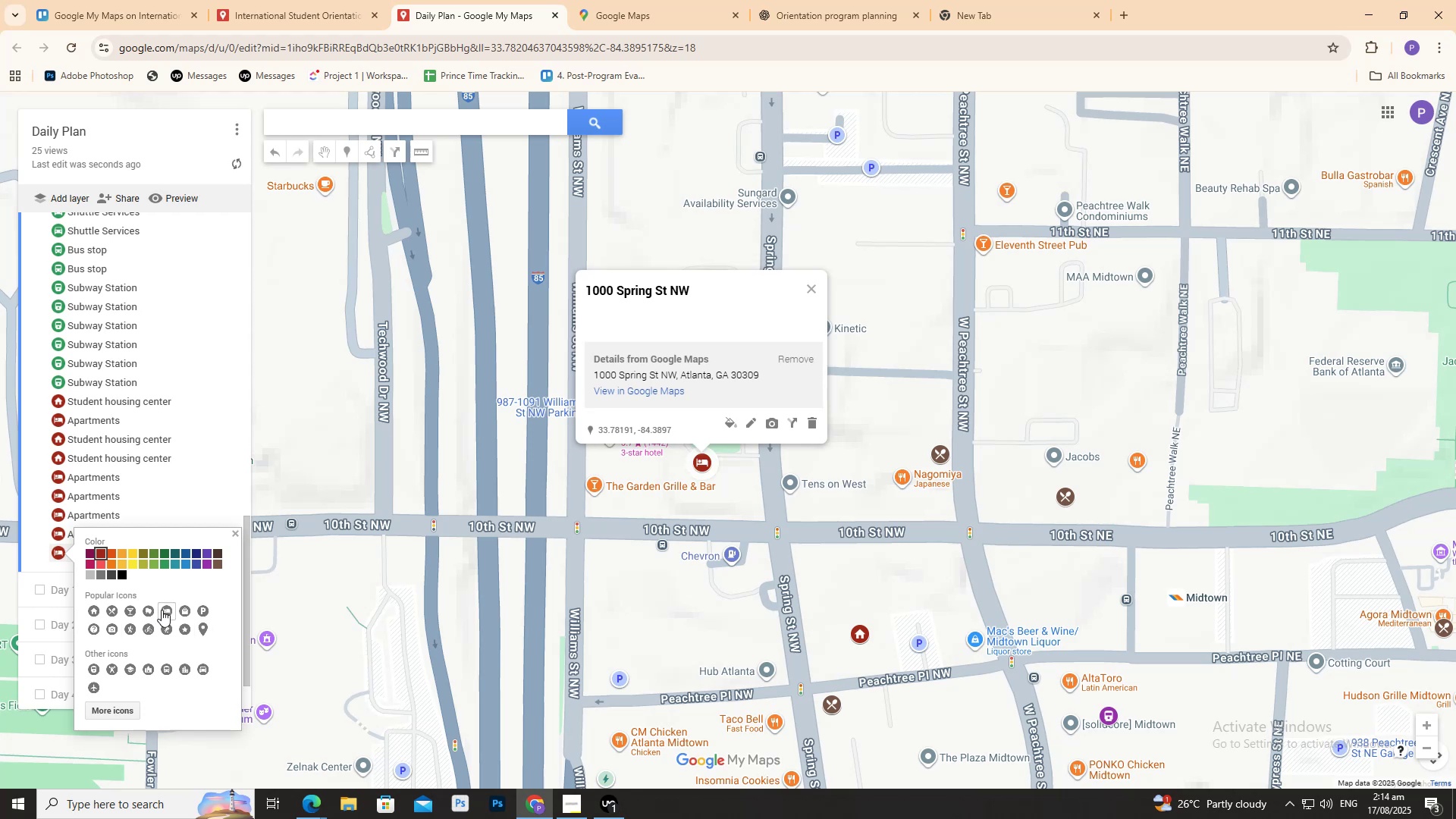 
scroll: coordinate [224, 453], scroll_direction: up, amount: 18.0
 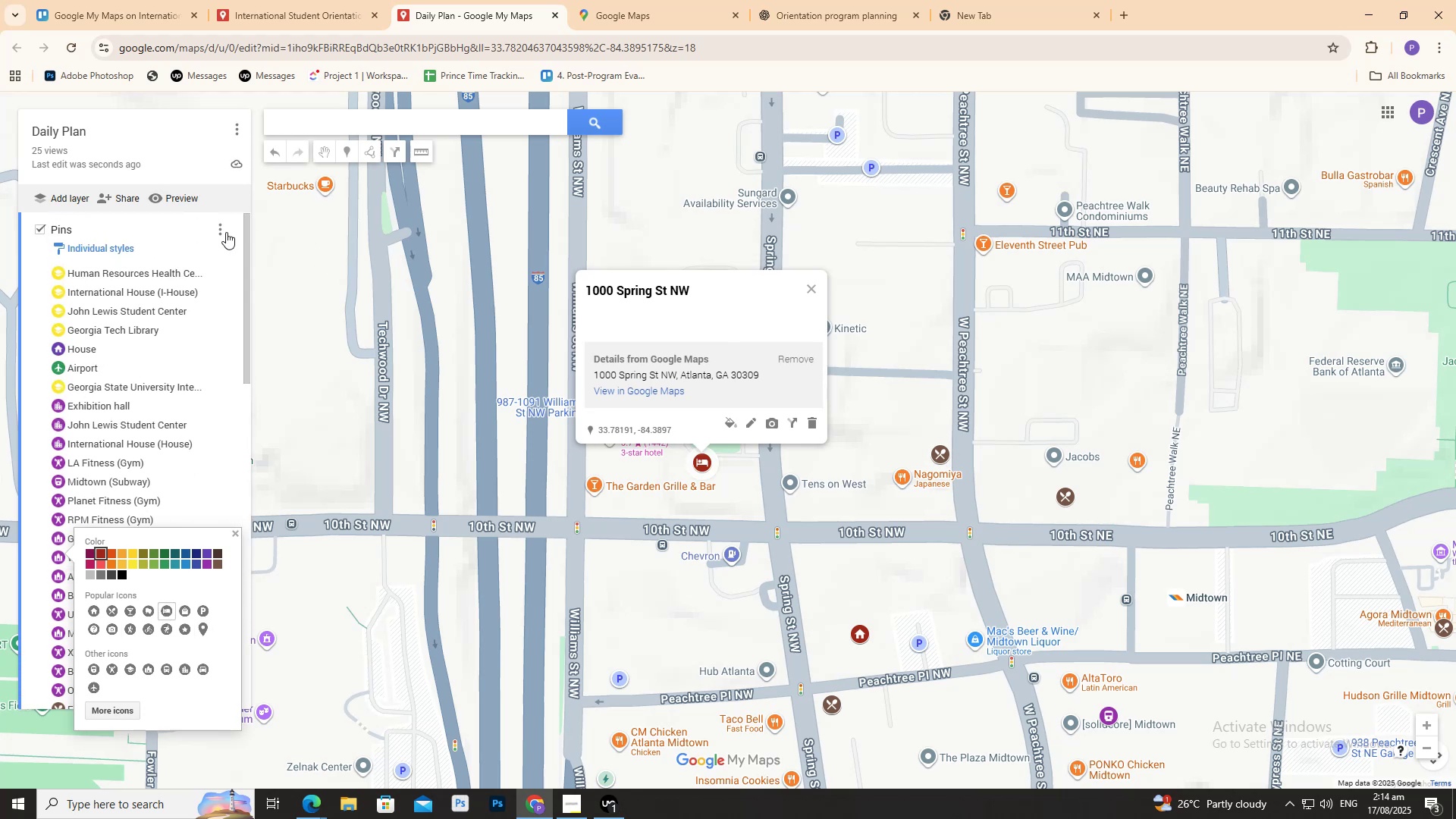 
left_click([226, 232])
 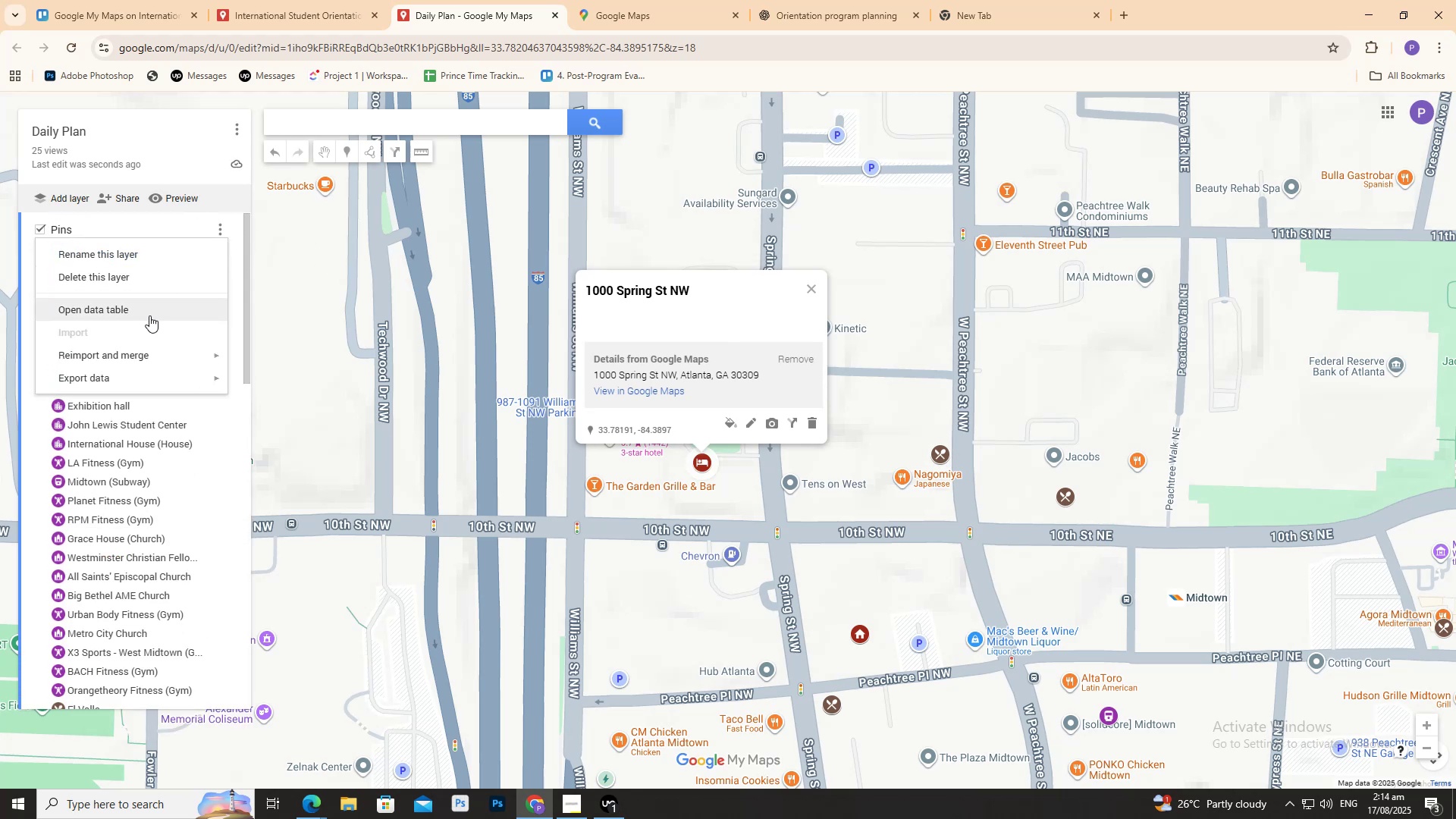 
left_click([149, 315])
 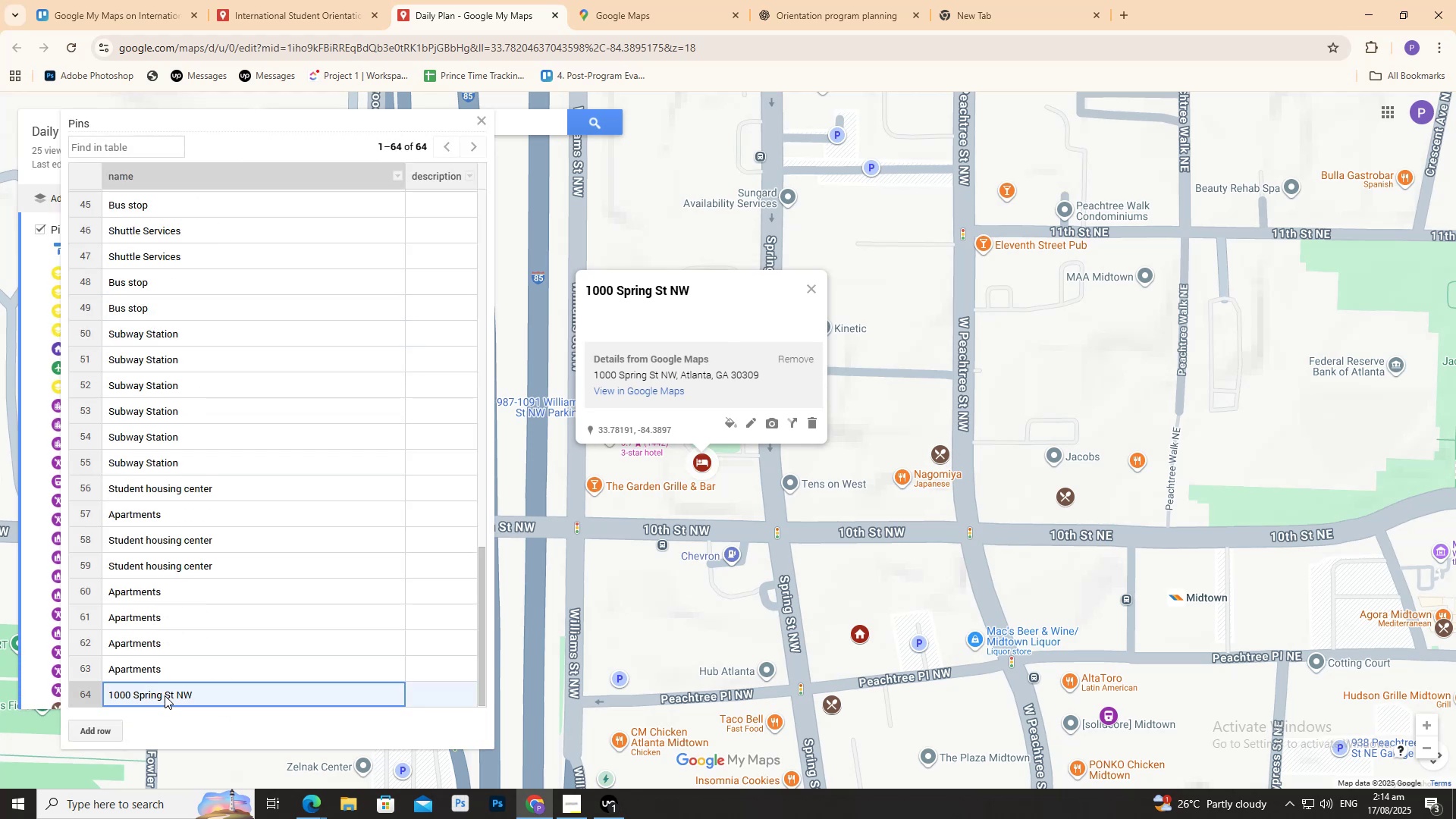 
double_click([165, 695])
 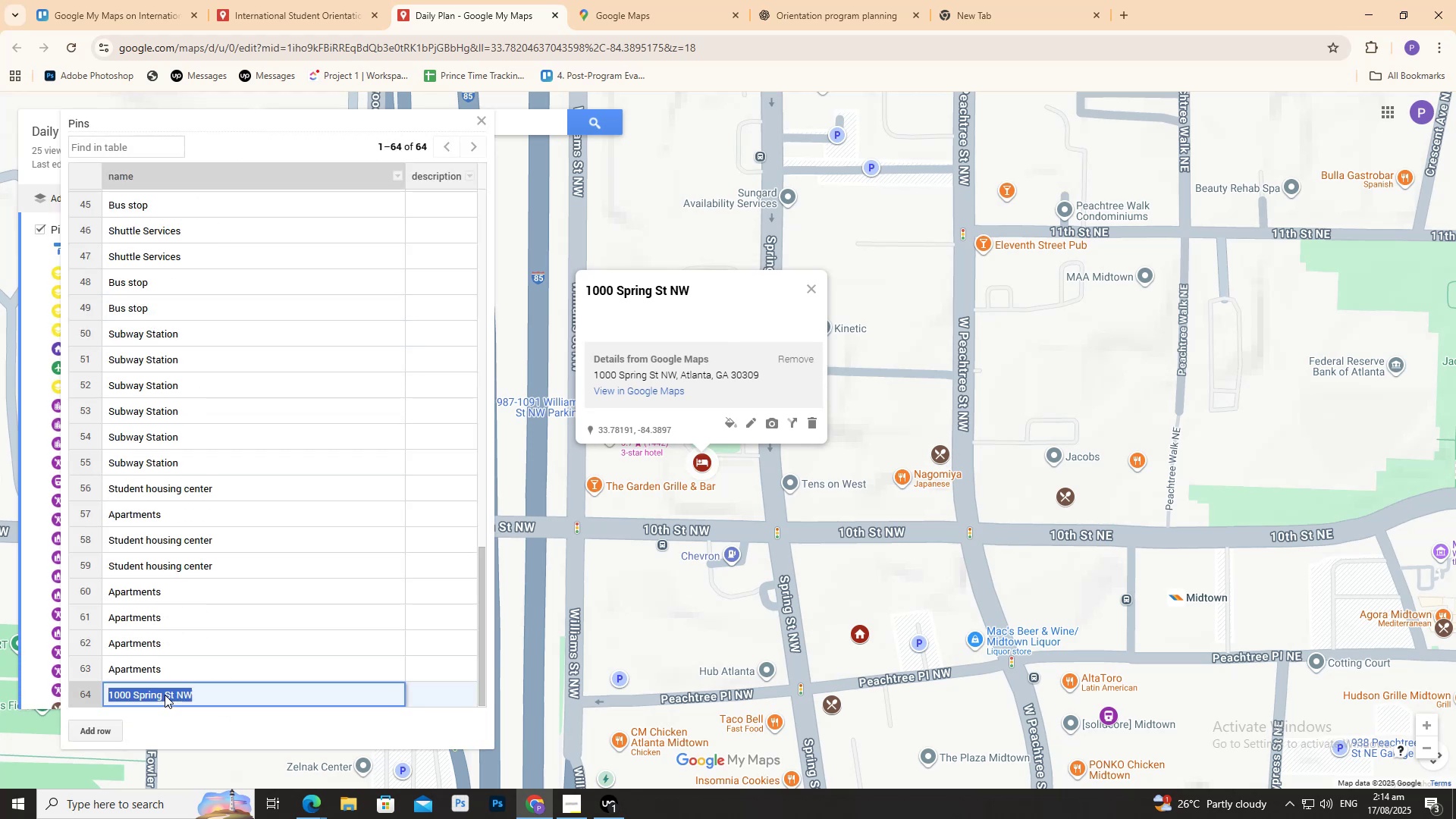 
triple_click([165, 695])
 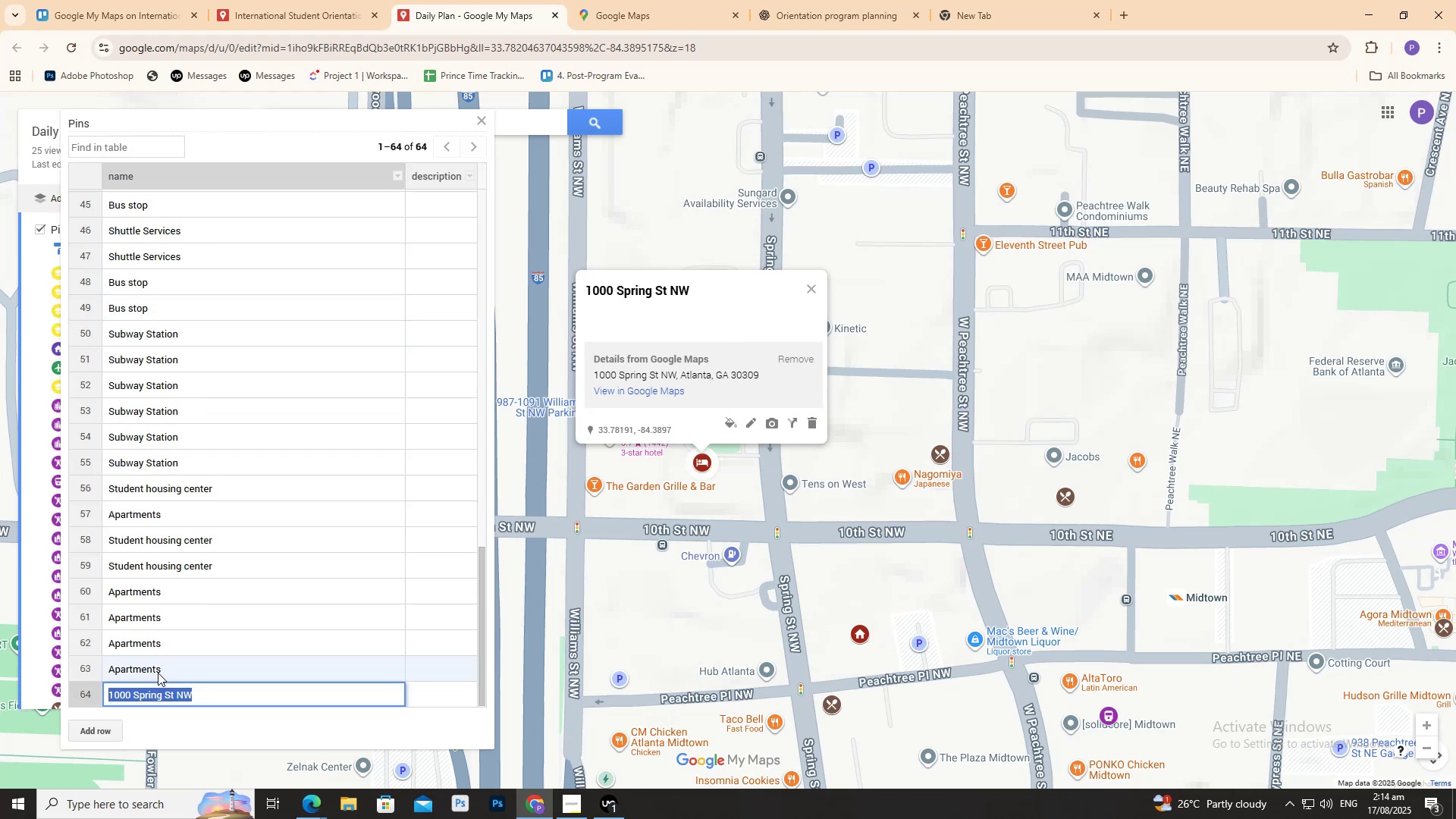 
key(Control+V)
 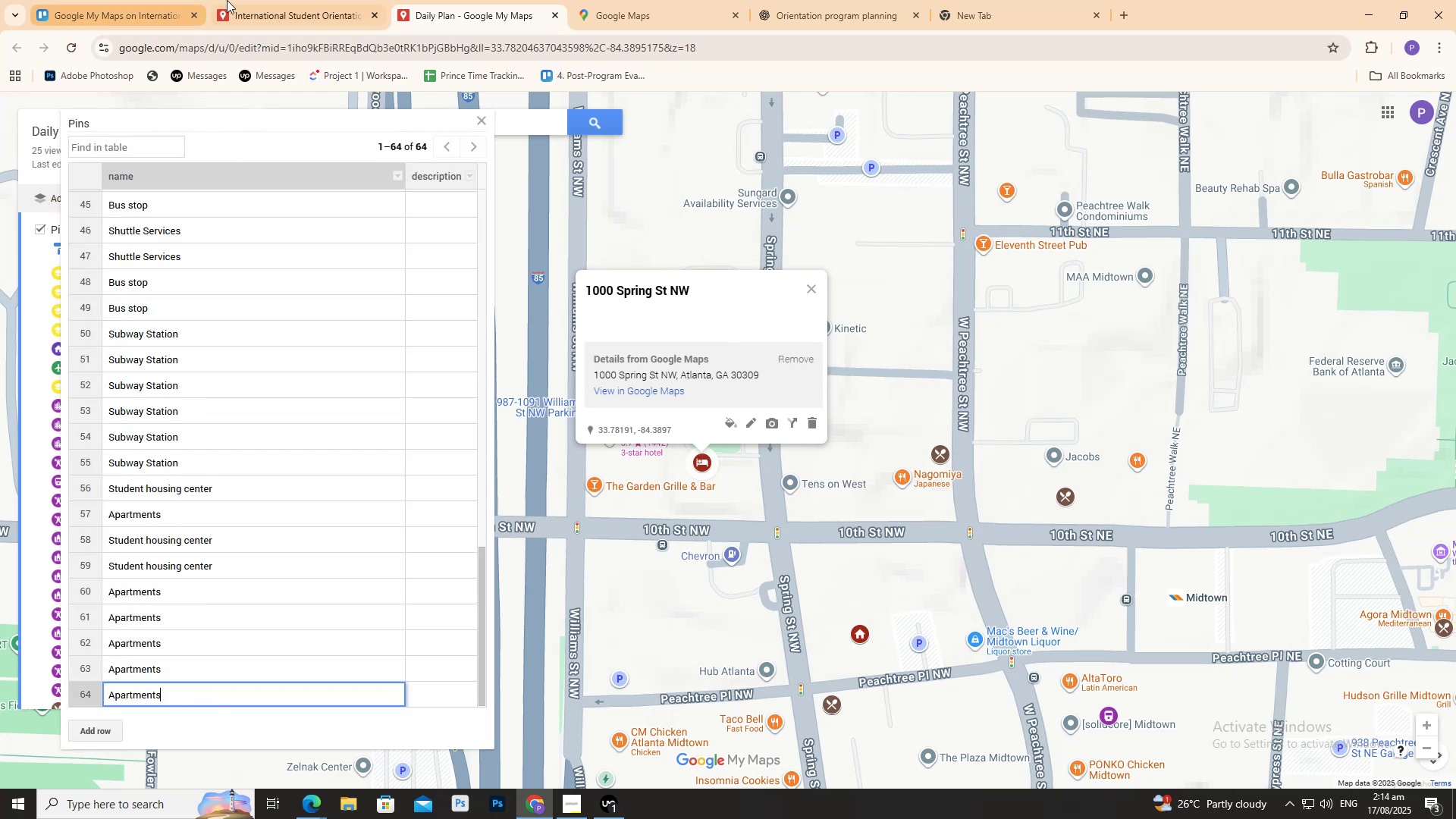 
left_click([251, 0])
 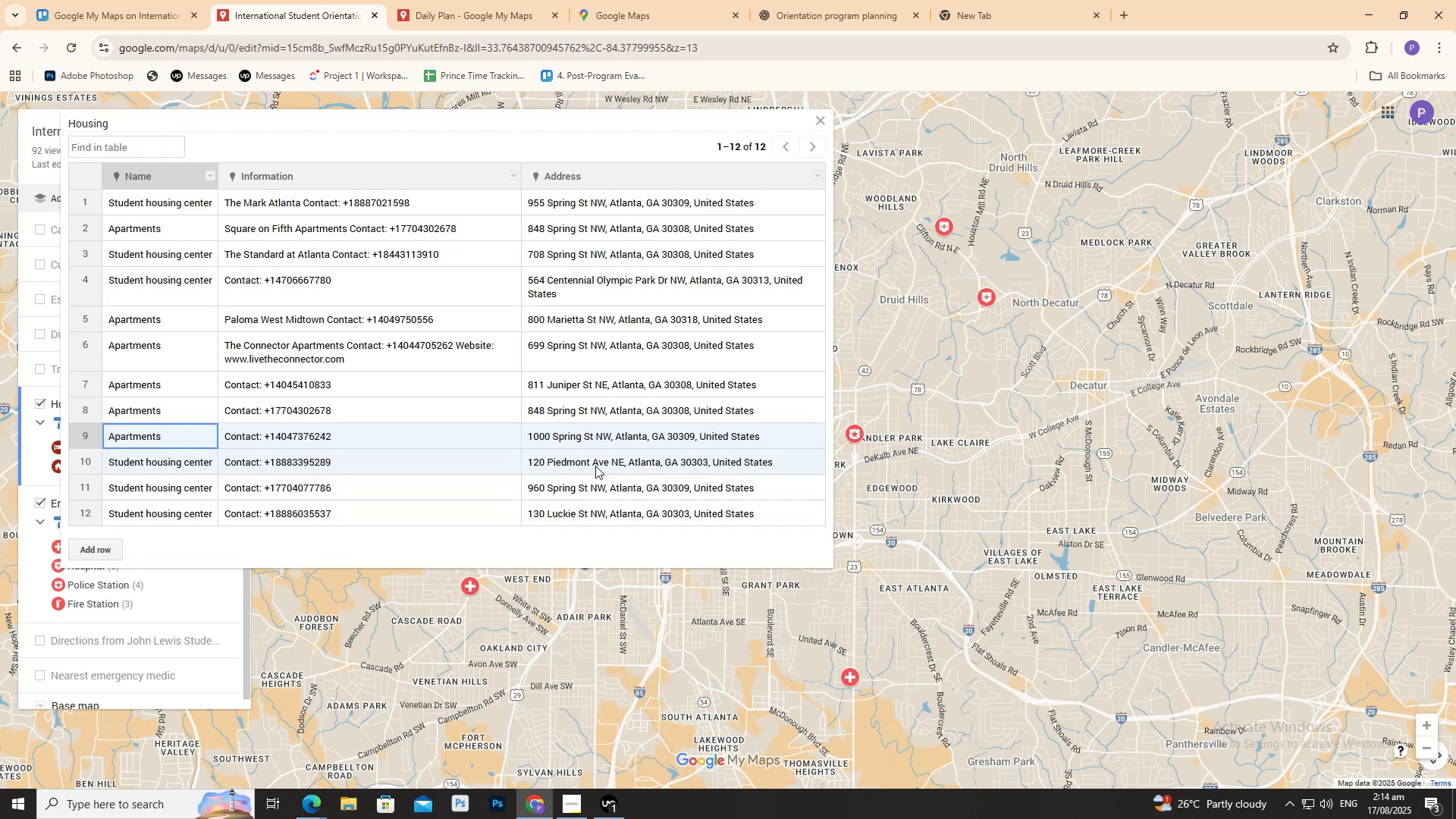 
double_click([598, 466])
 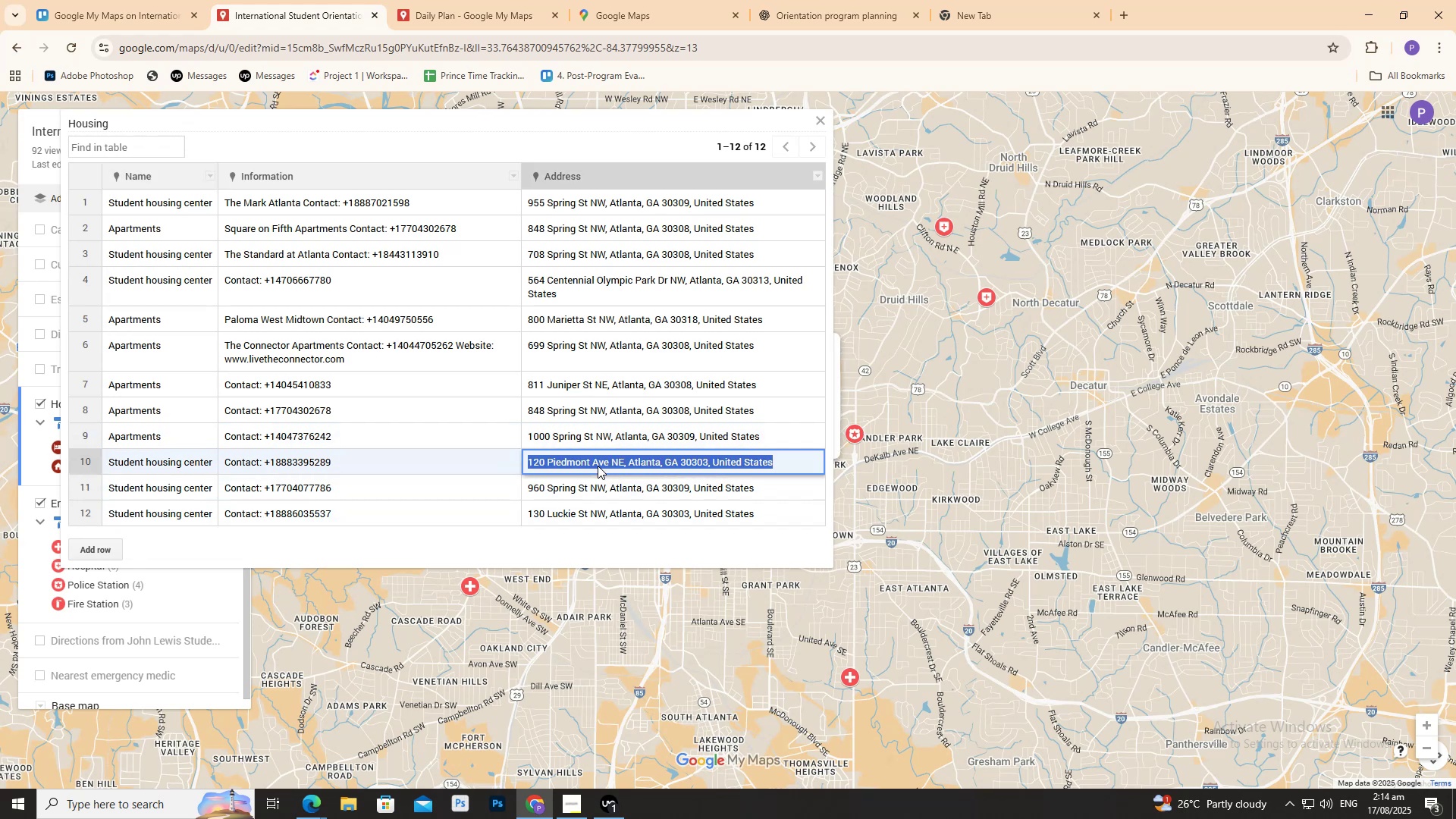 
triple_click([598, 466])
 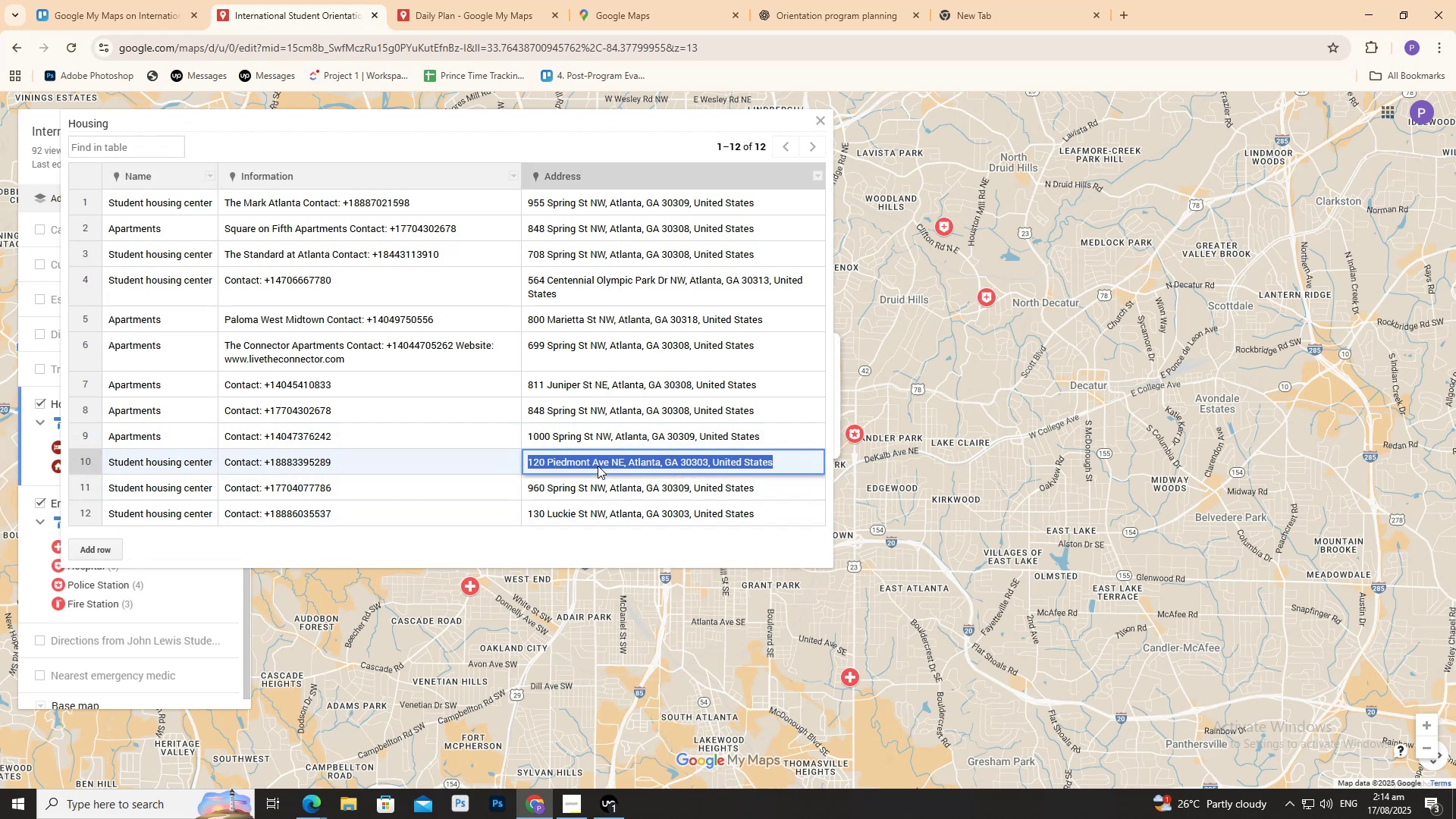 
key(Control+C)
 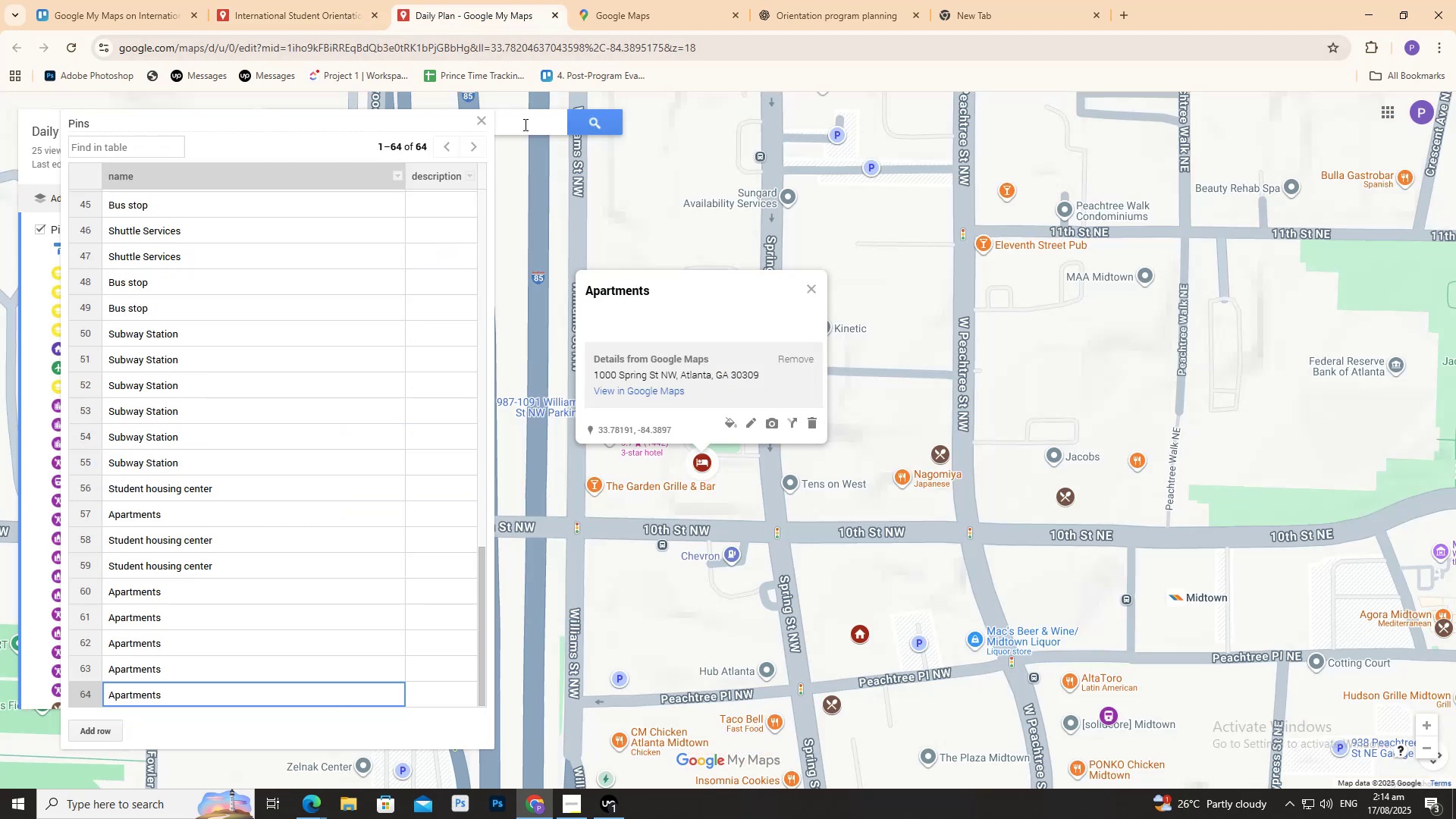 
key(Control+V)
 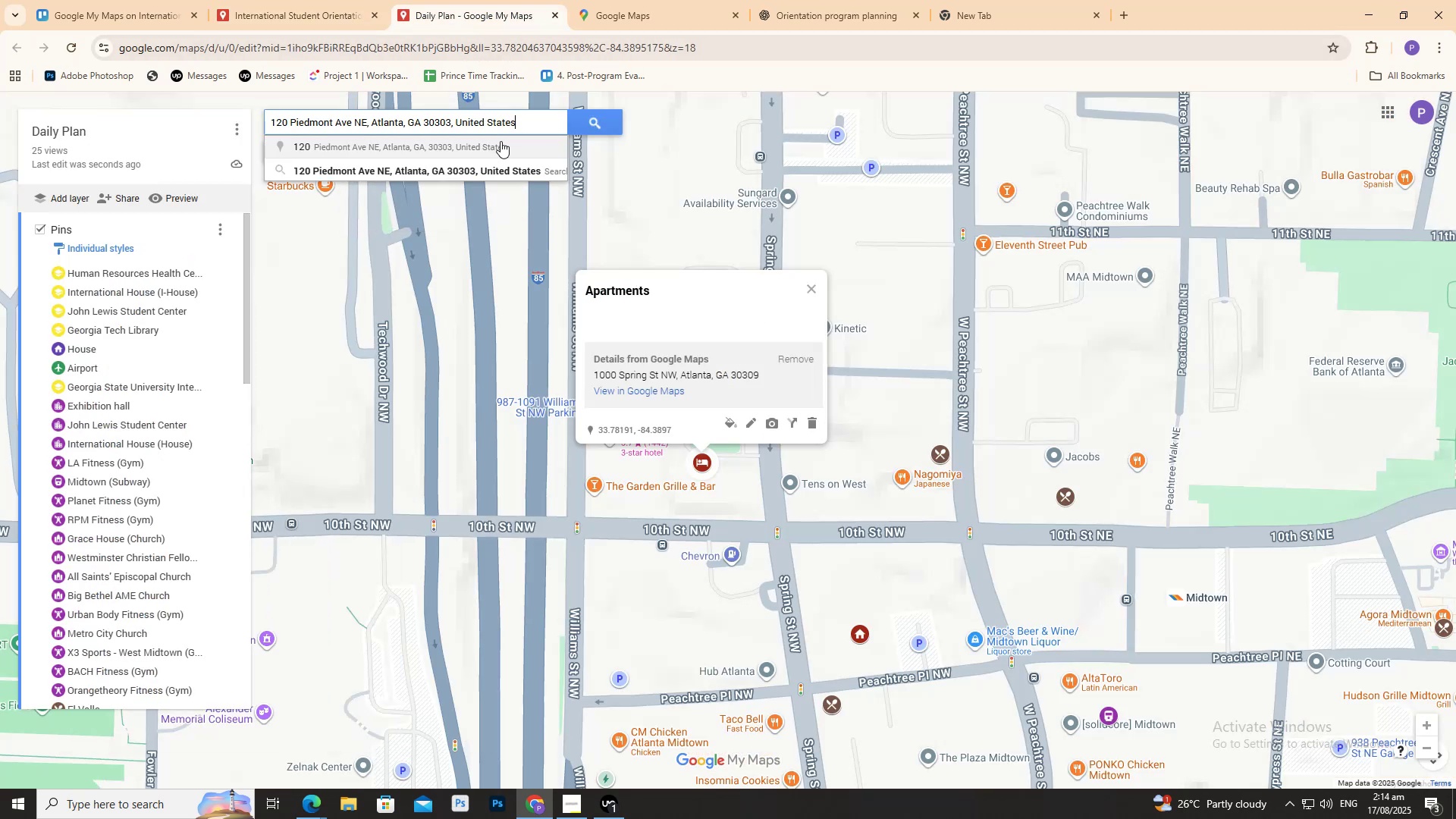 
left_click([499, 143])
 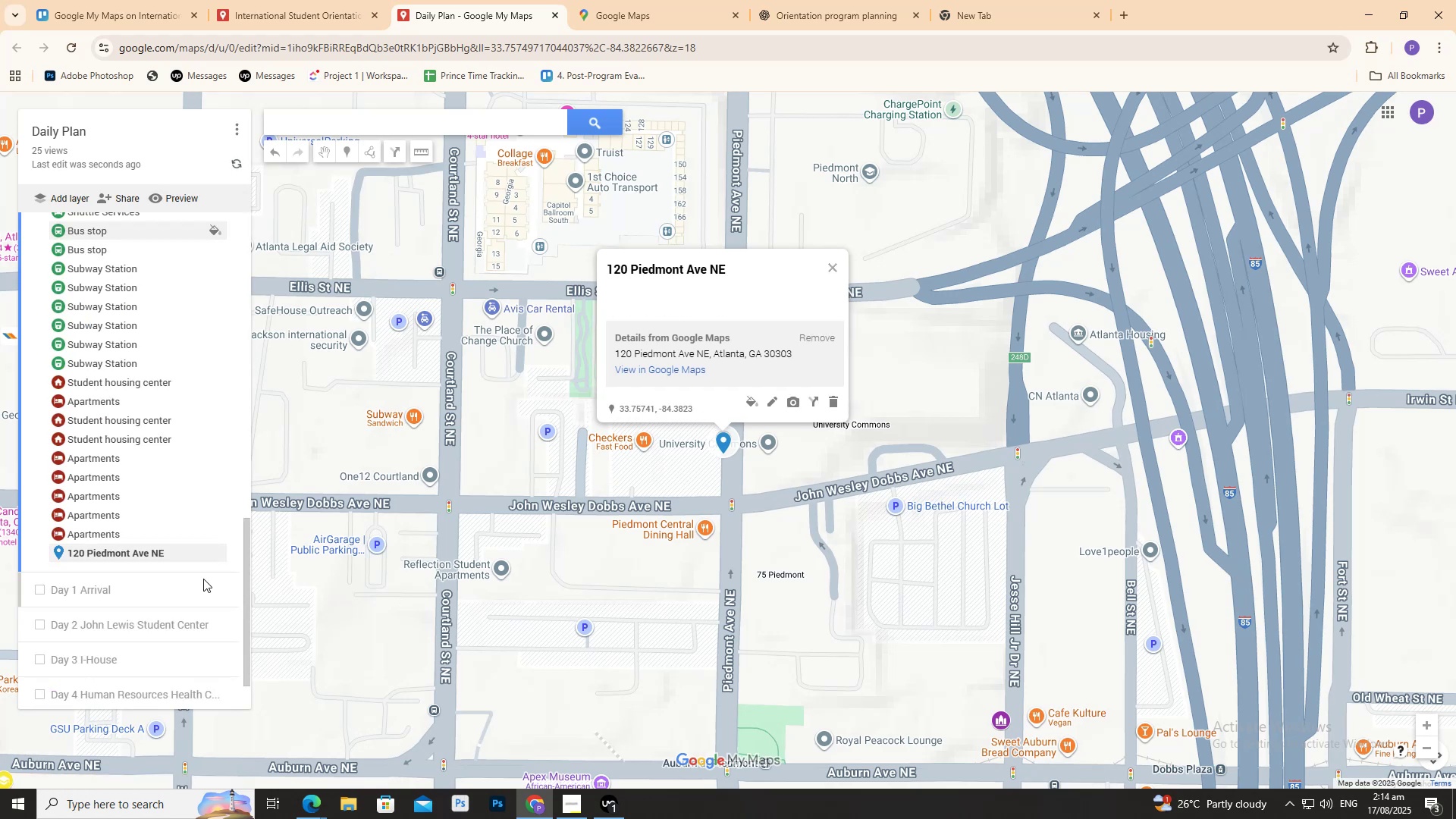 
left_click([295, 0])
 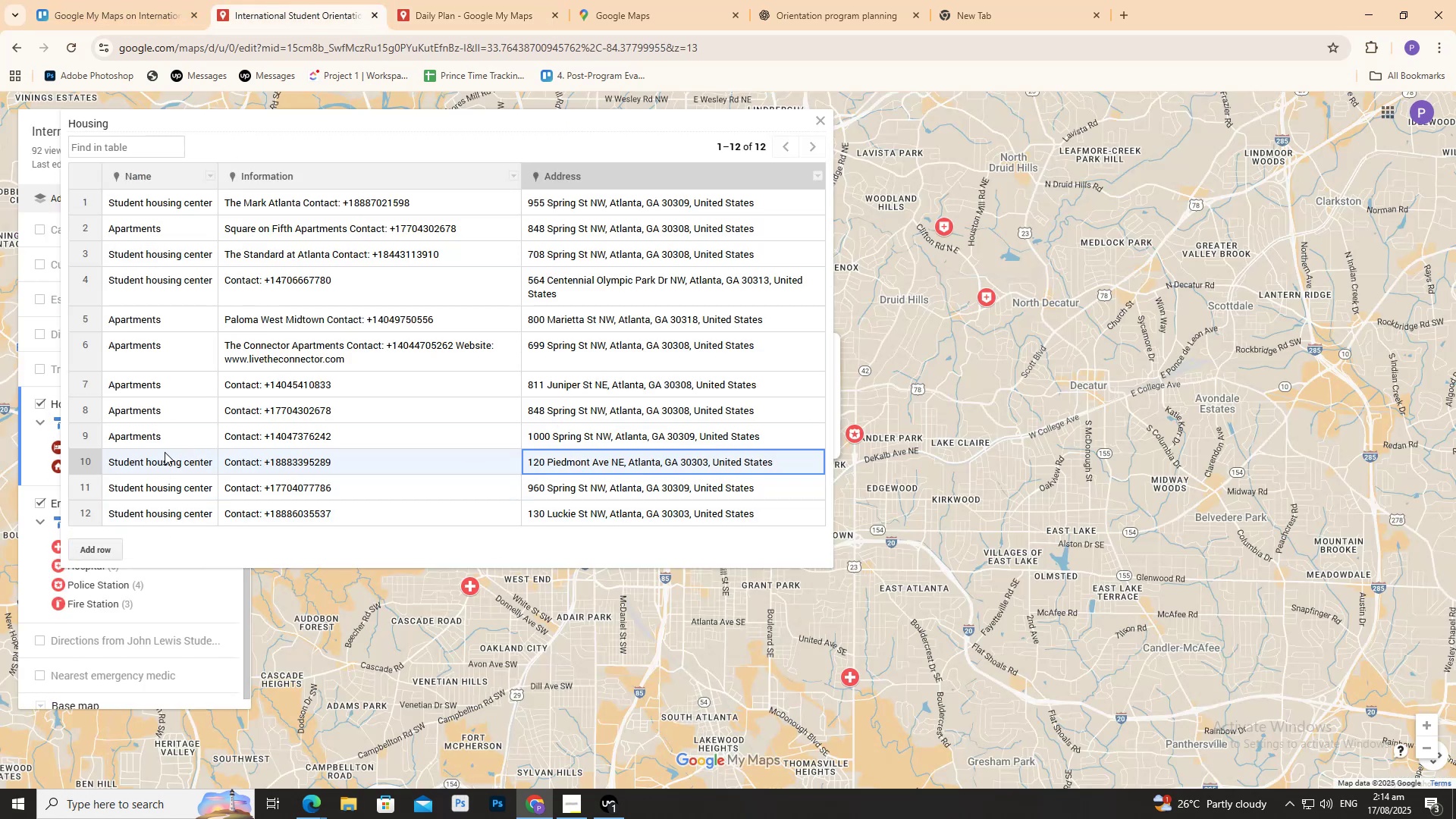 
double_click([164, 457])
 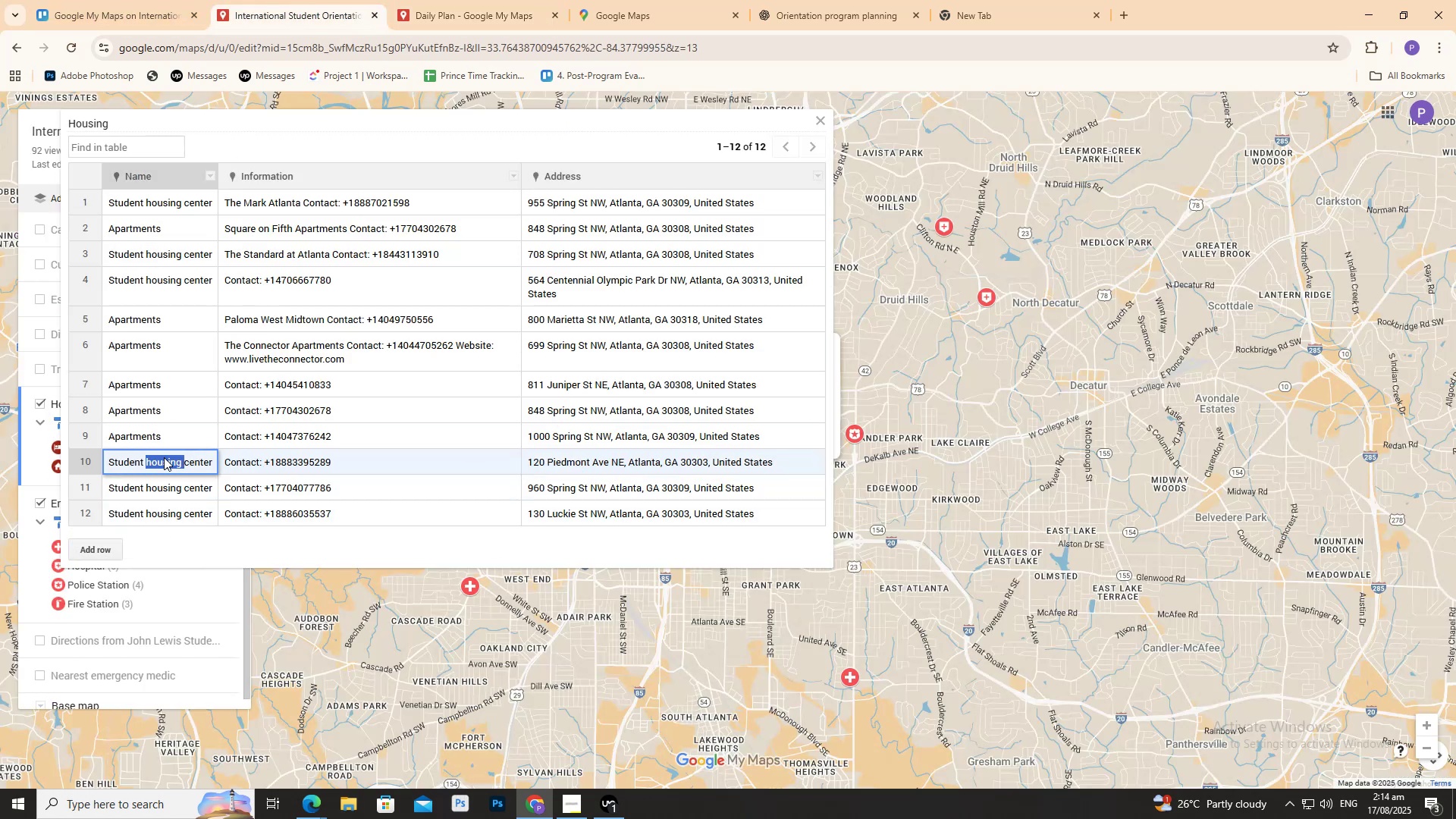 
triple_click([164, 457])
 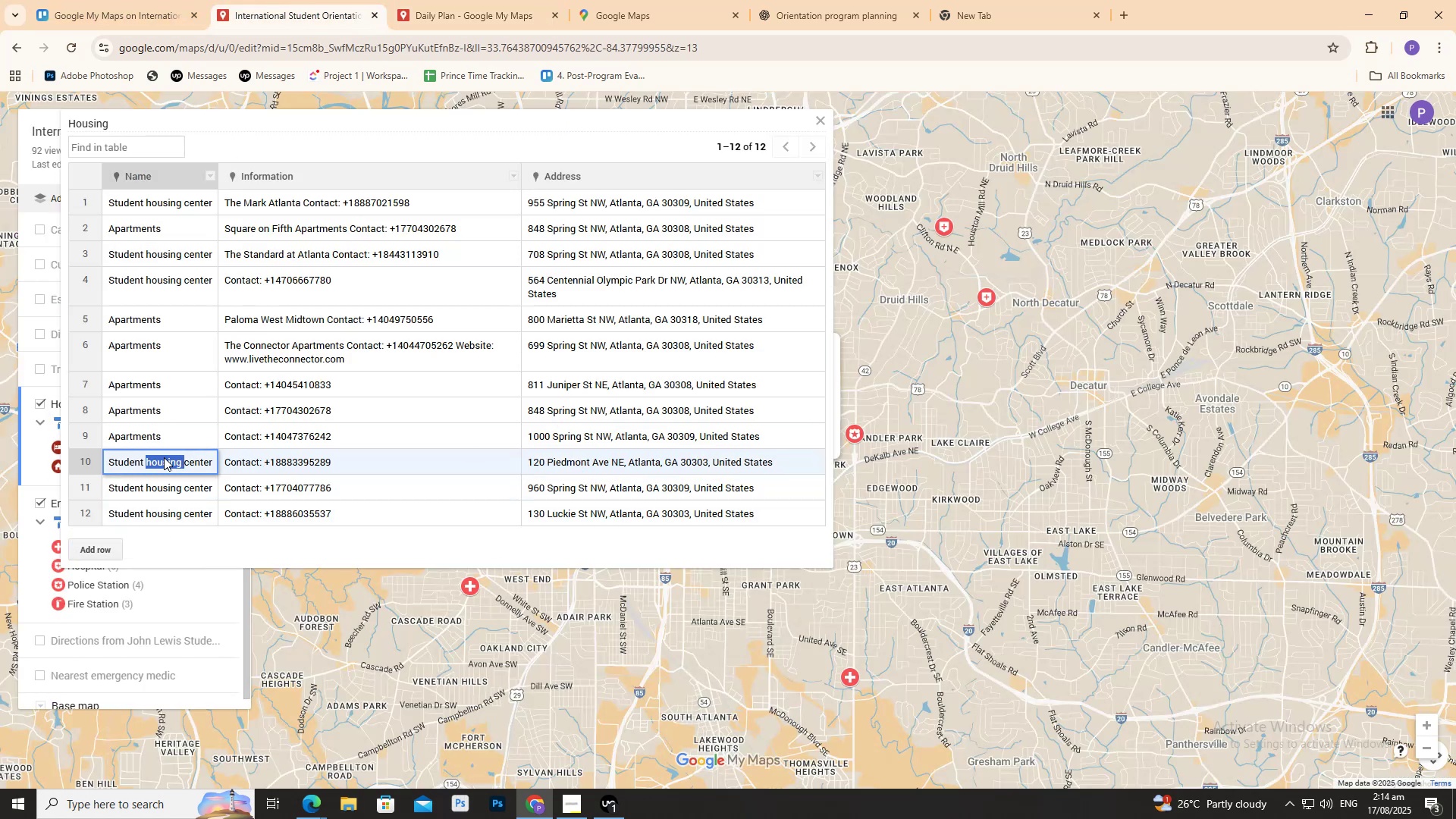 
triple_click([164, 457])
 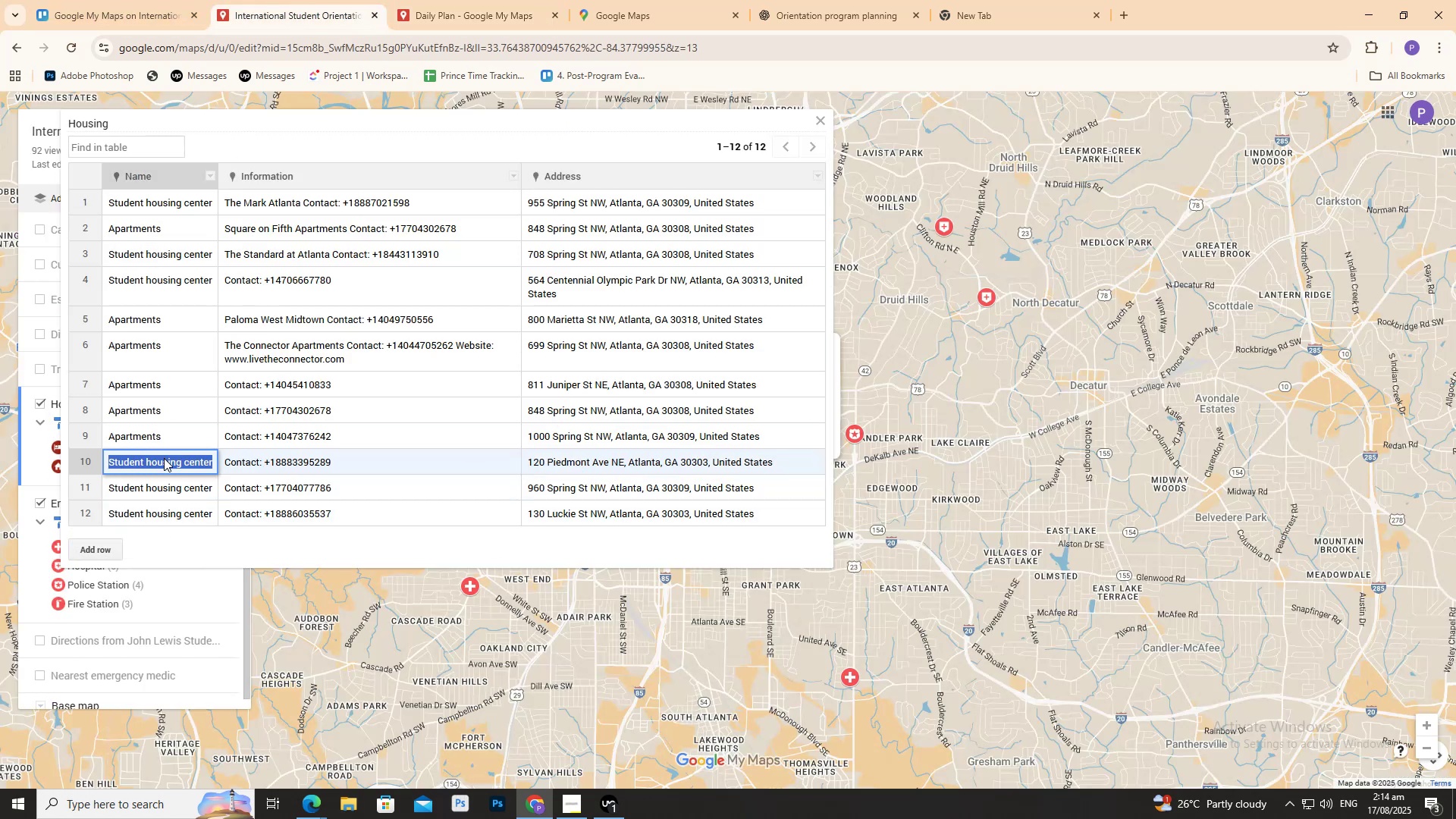 
key(Control+C)
 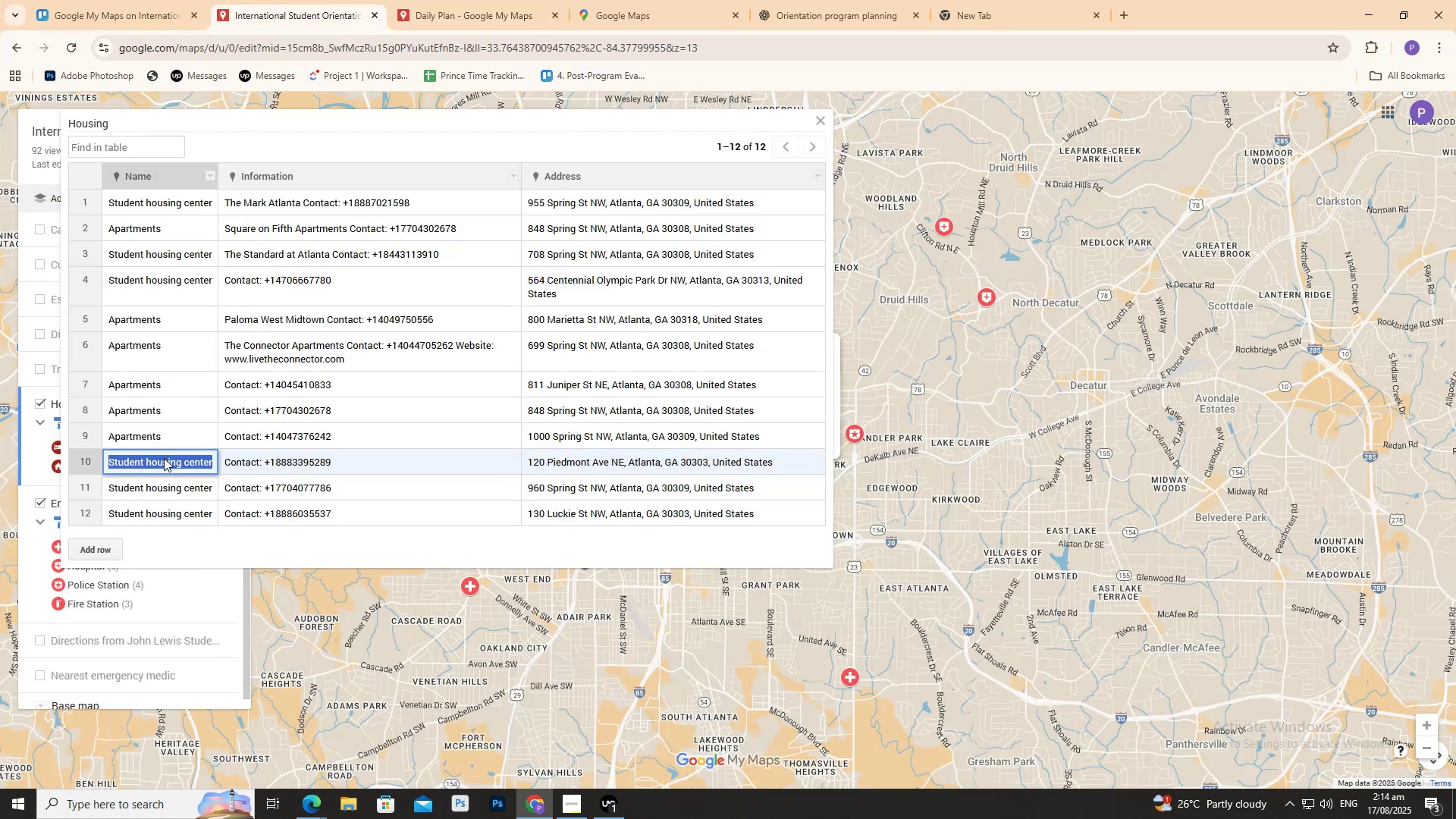 
left_click([498, 0])
 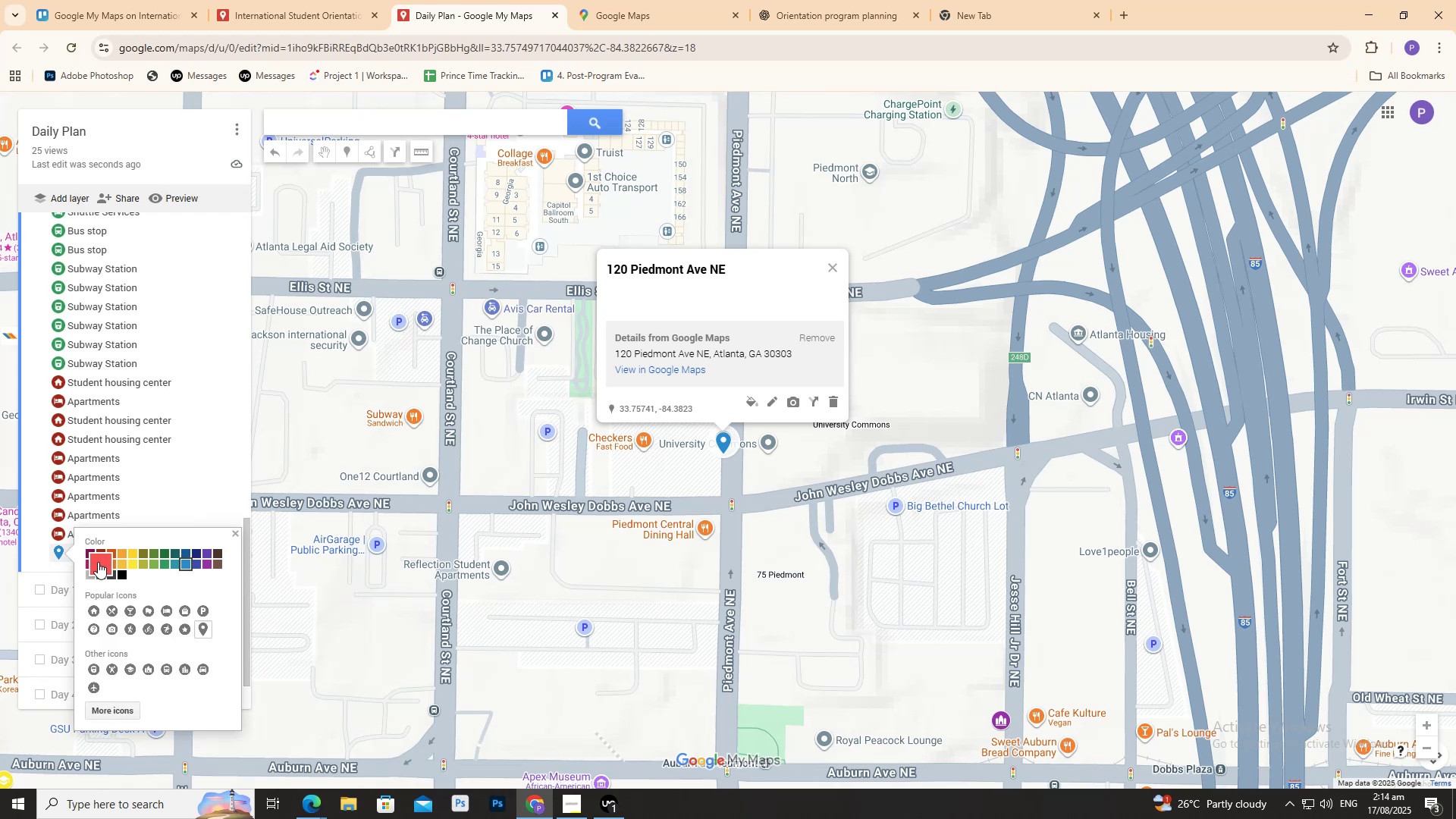 
left_click([99, 551])
 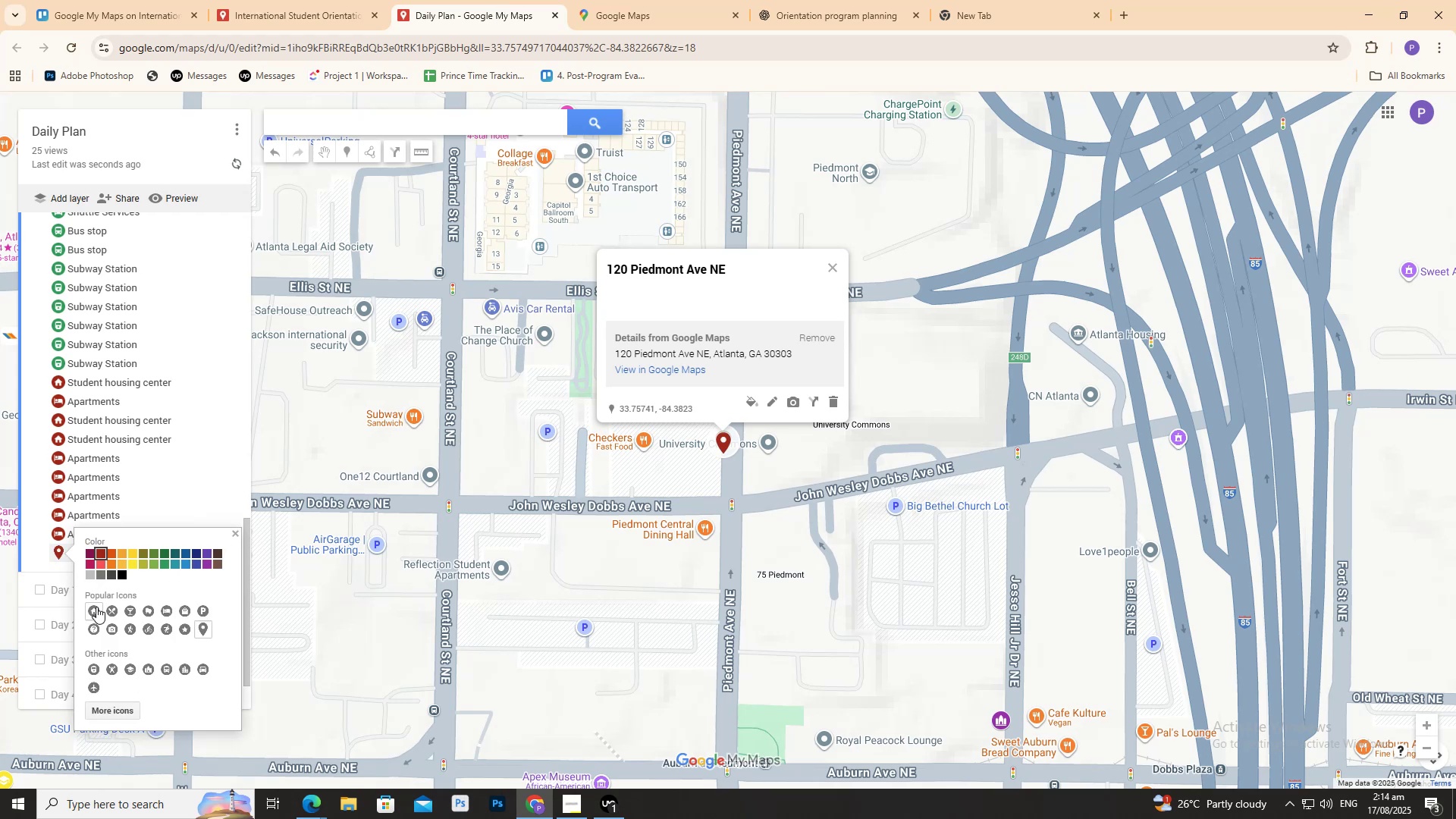 
left_click([96, 607])
 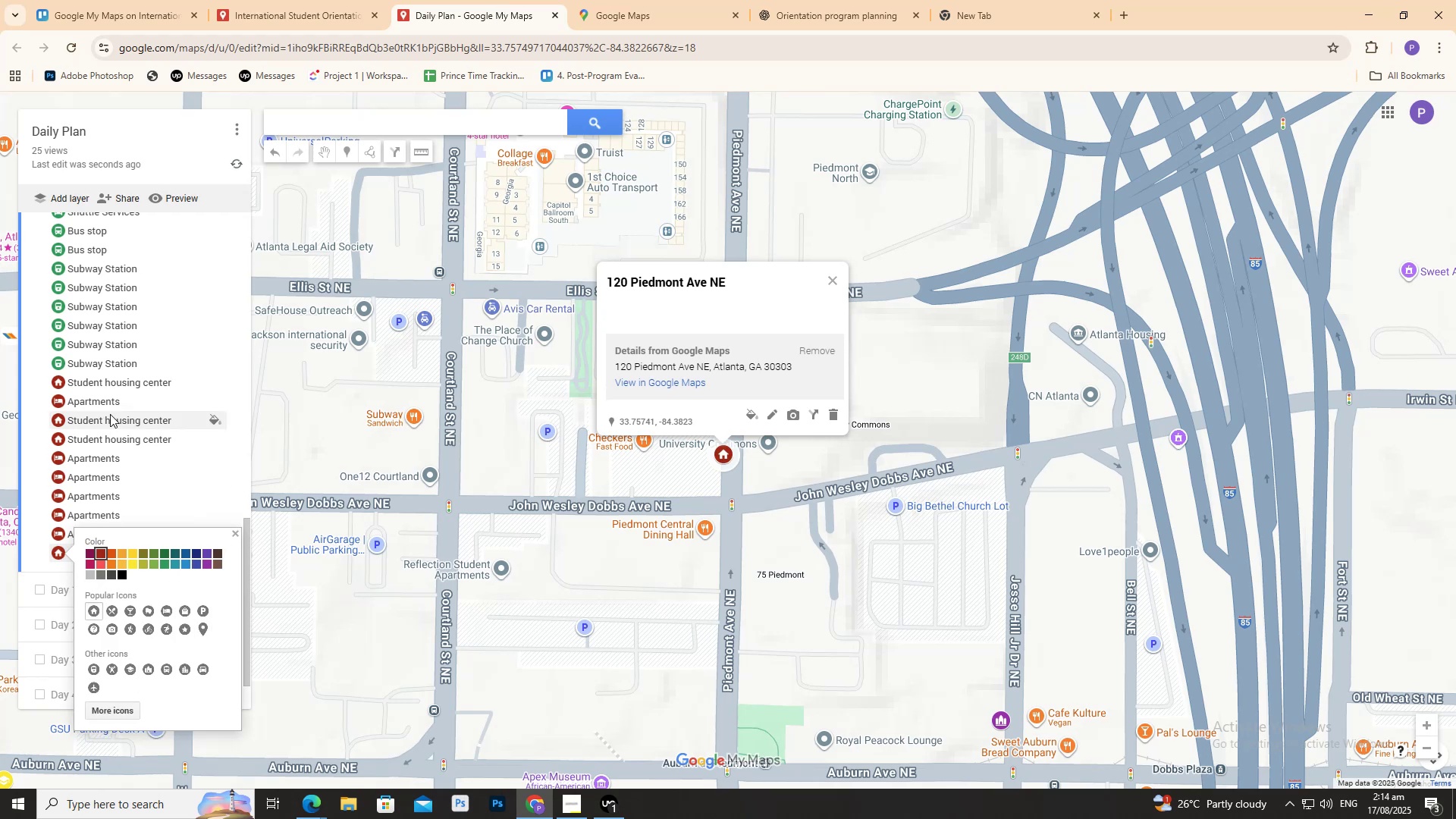 
scroll: coordinate [126, 433], scroll_direction: up, amount: 14.0
 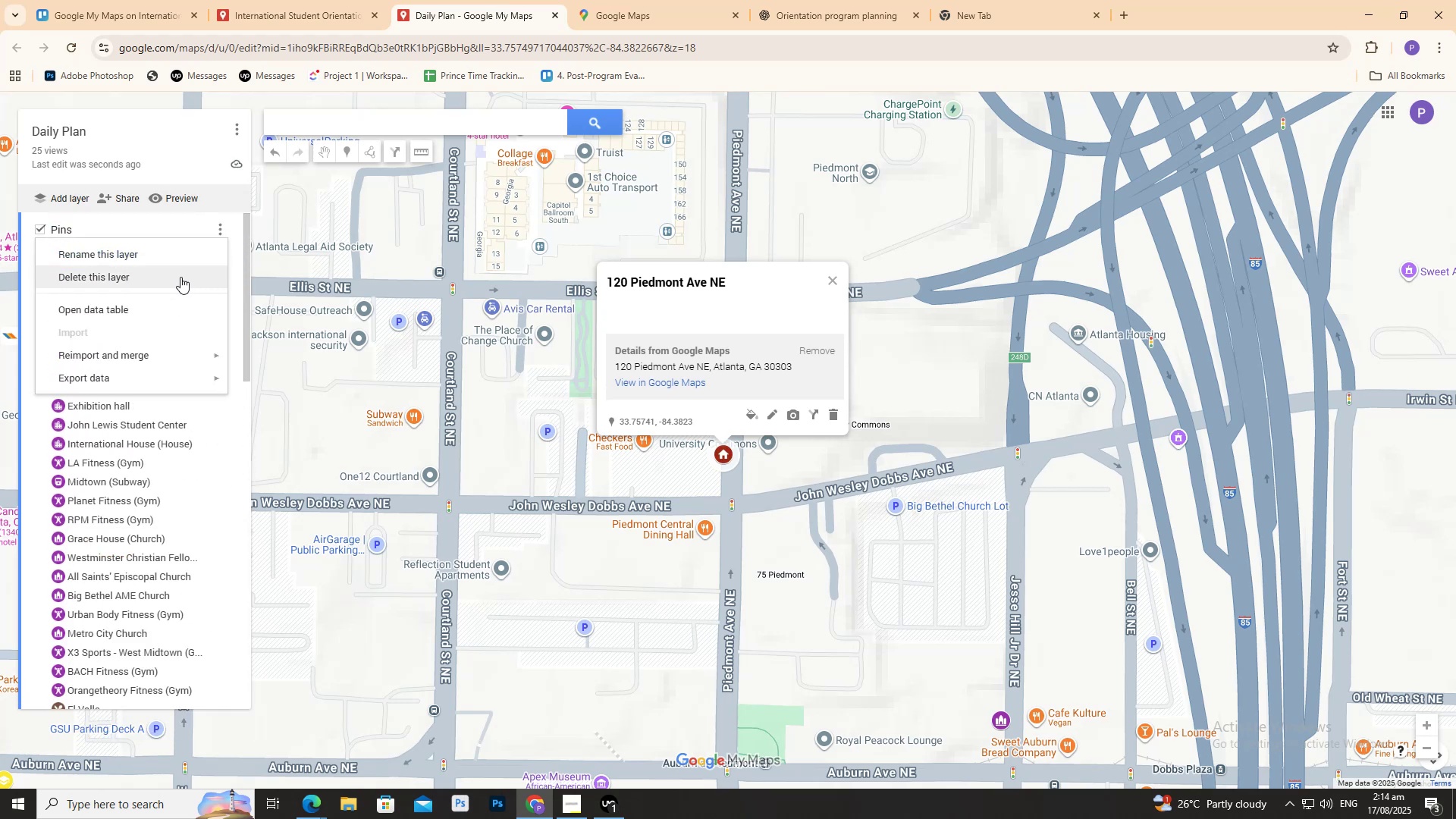 
left_click([150, 305])
 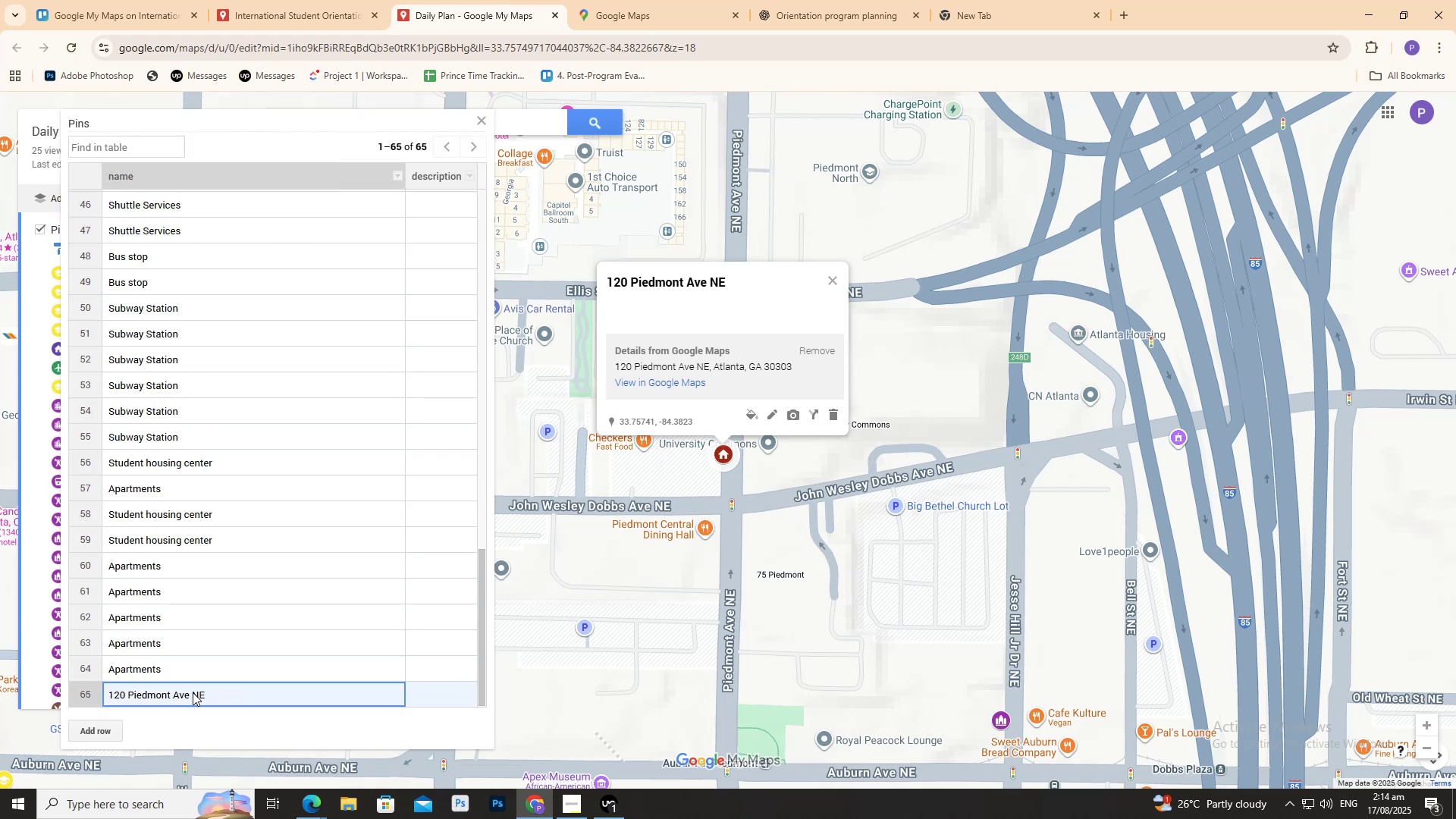 
double_click([184, 696])
 